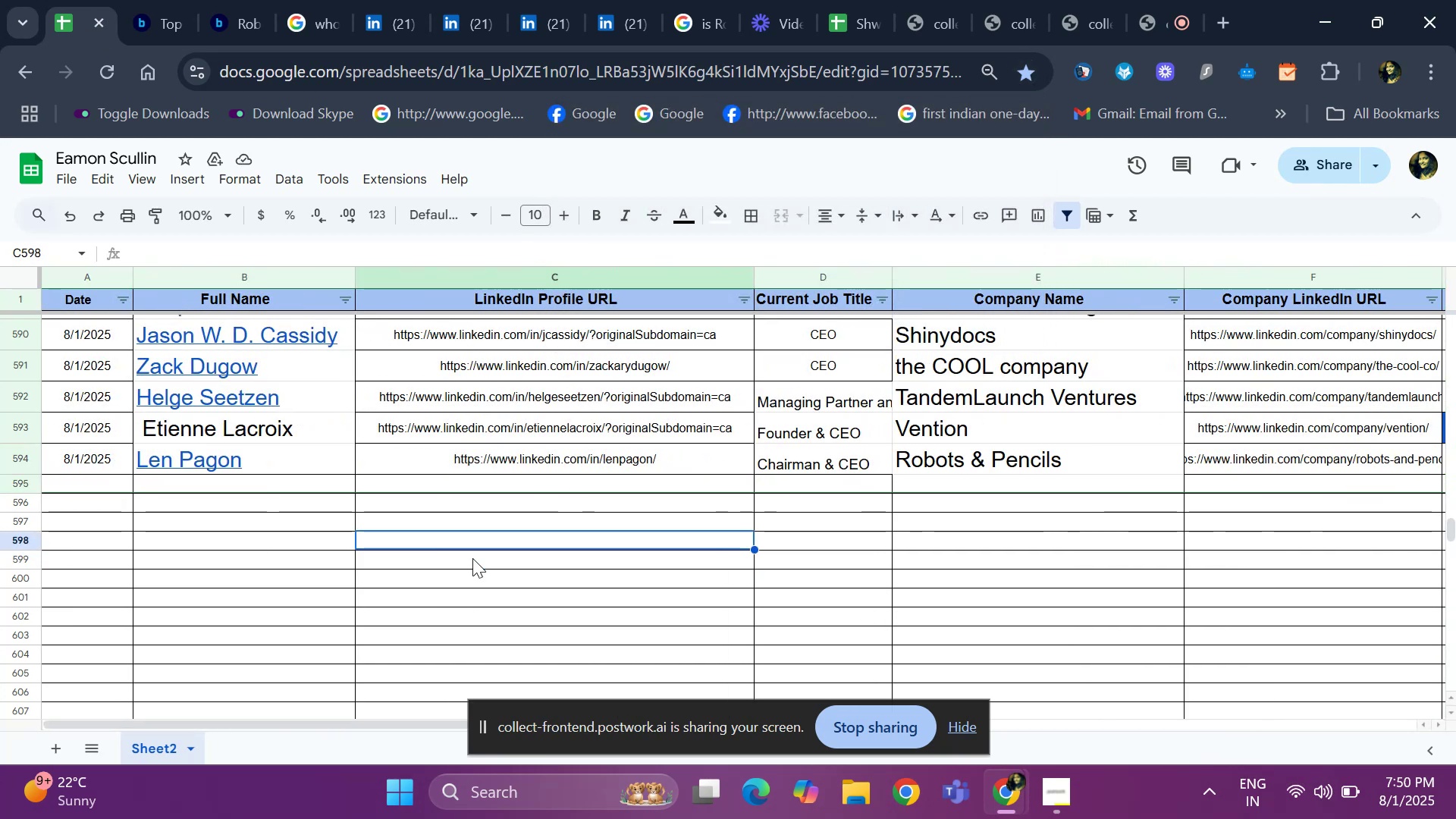 
key(ArrowLeft)
 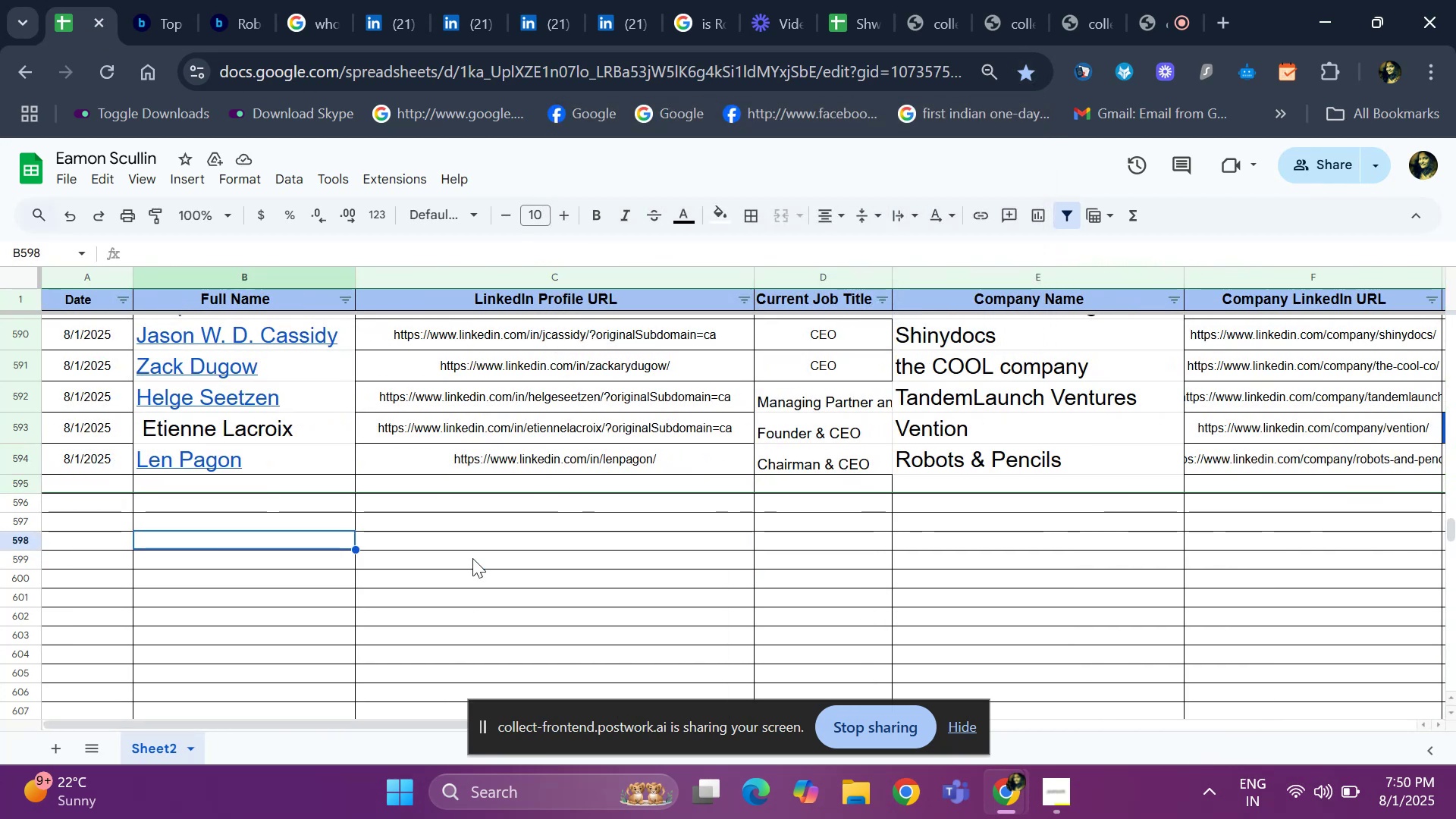 
key(ArrowUp)
 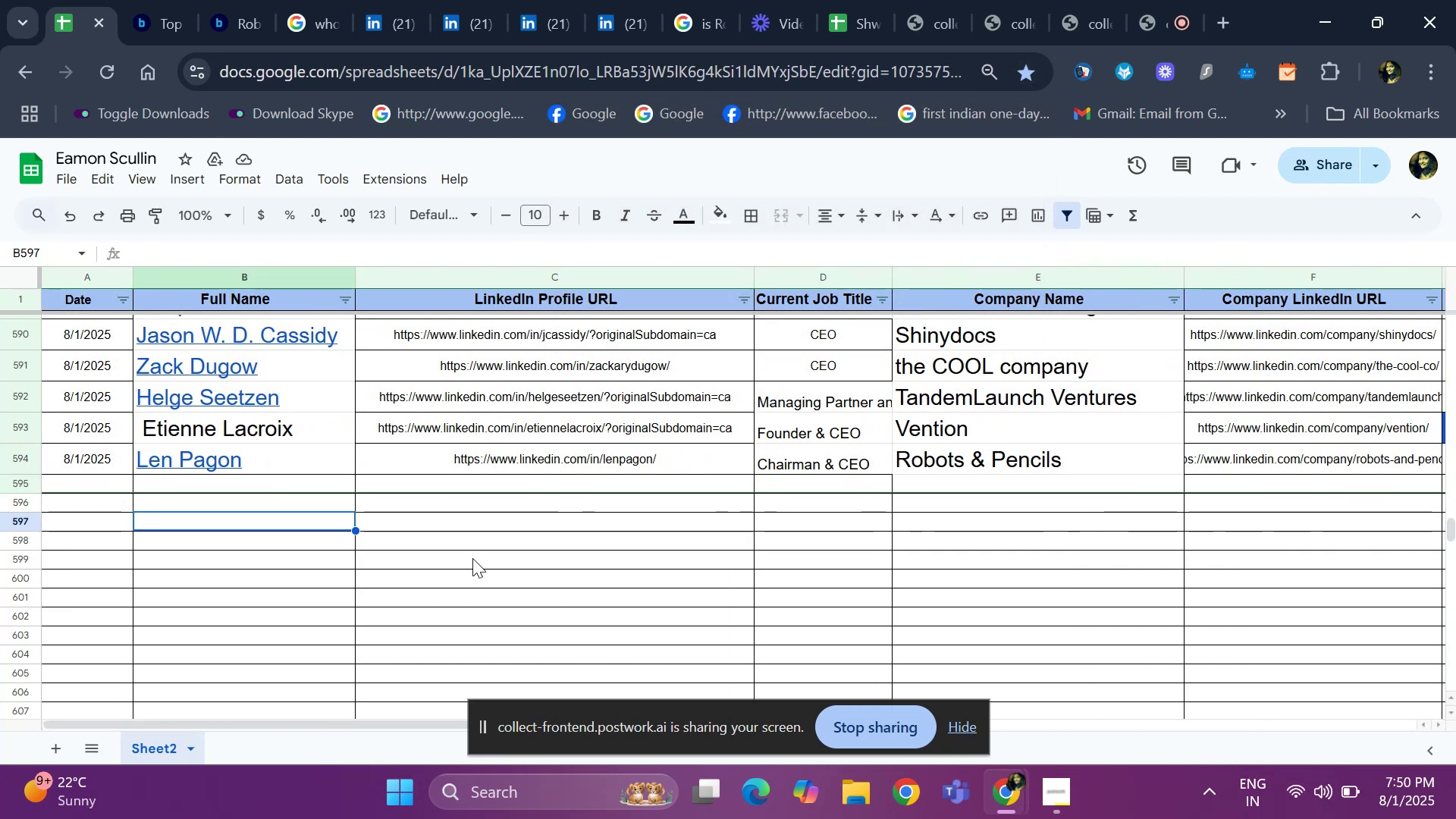 
key(ArrowUp)
 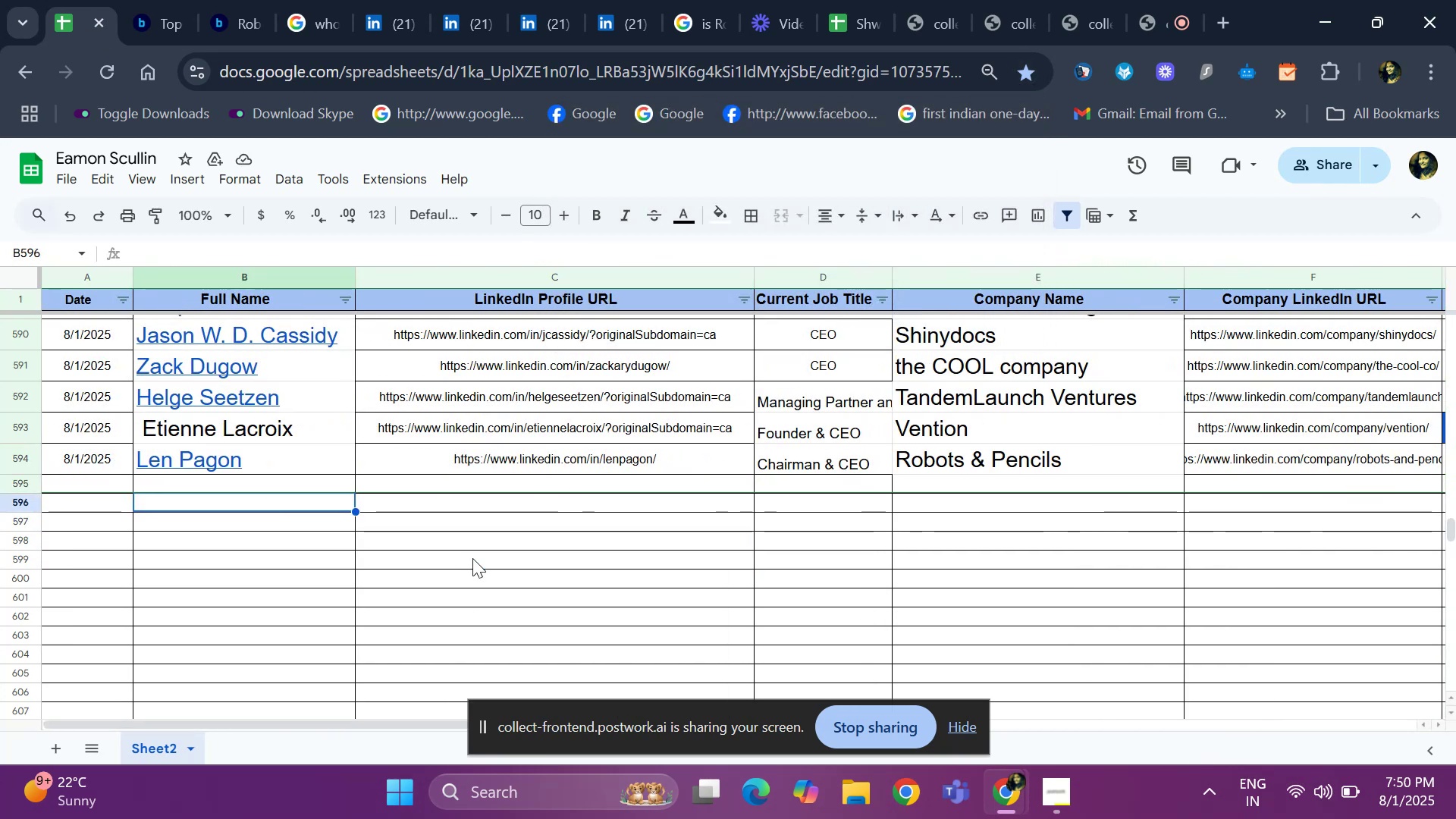 
key(ArrowUp)
 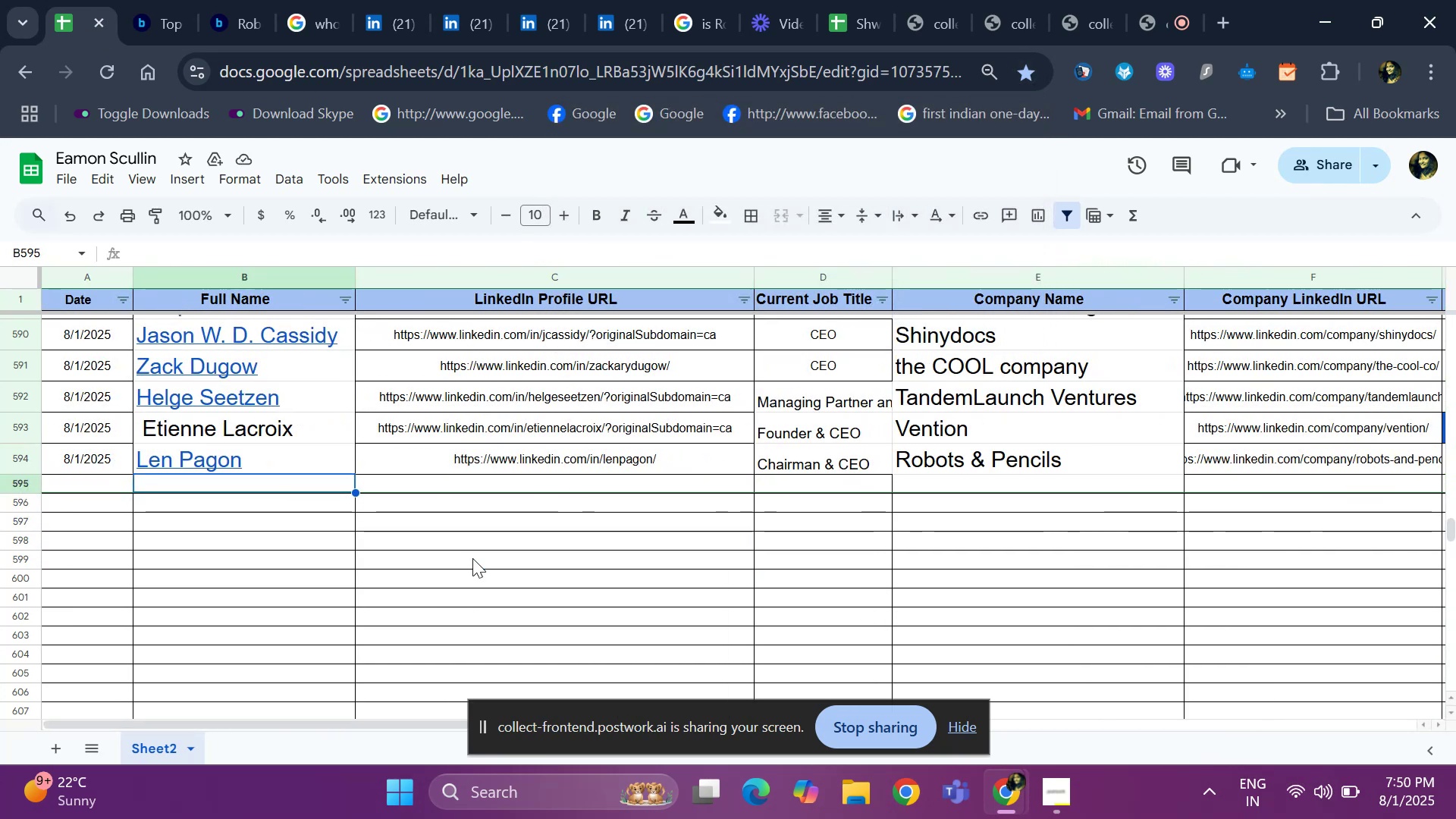 
key(ArrowUp)
 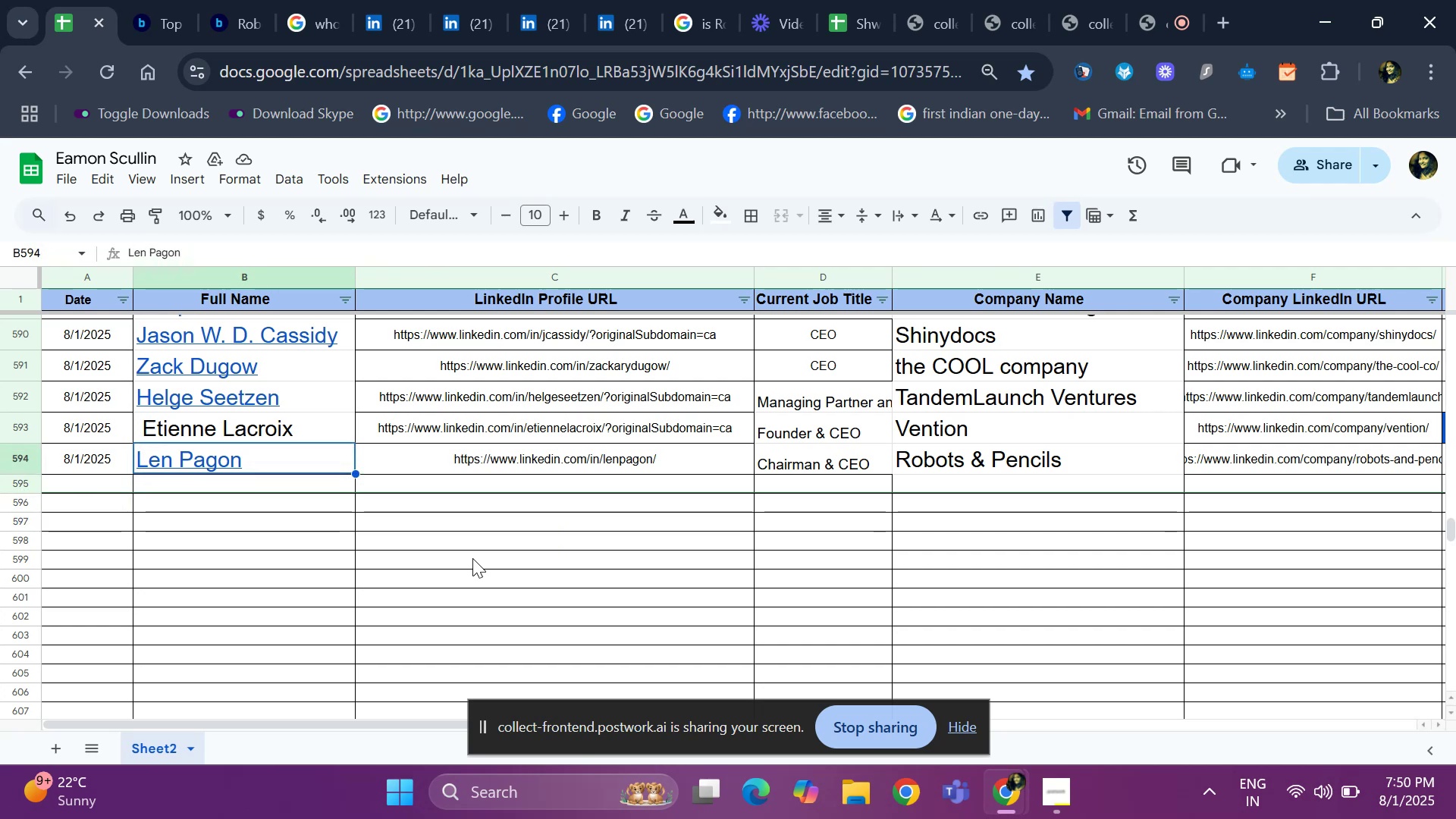 
key(ArrowLeft)
 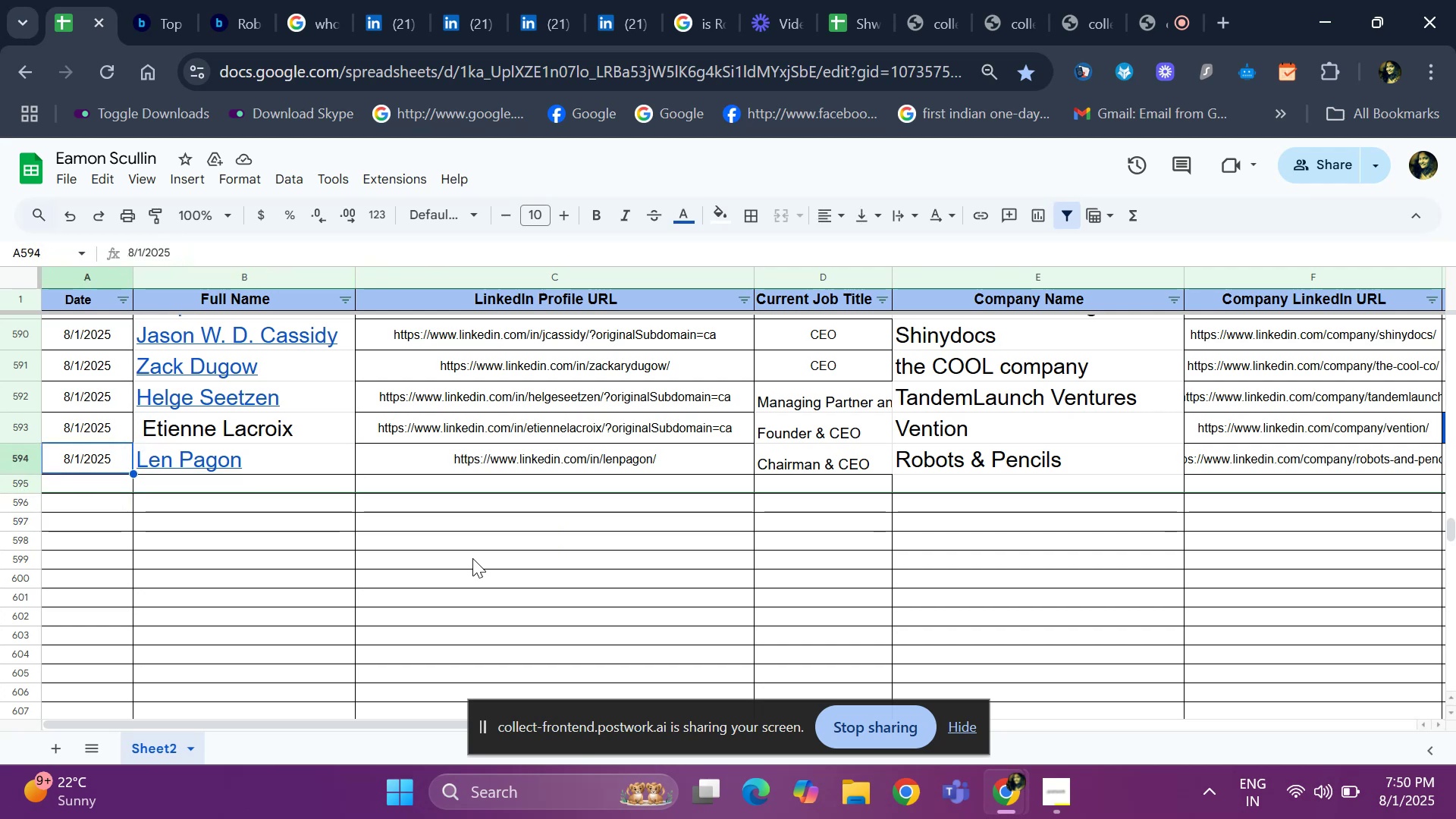 
key(Control+C)
 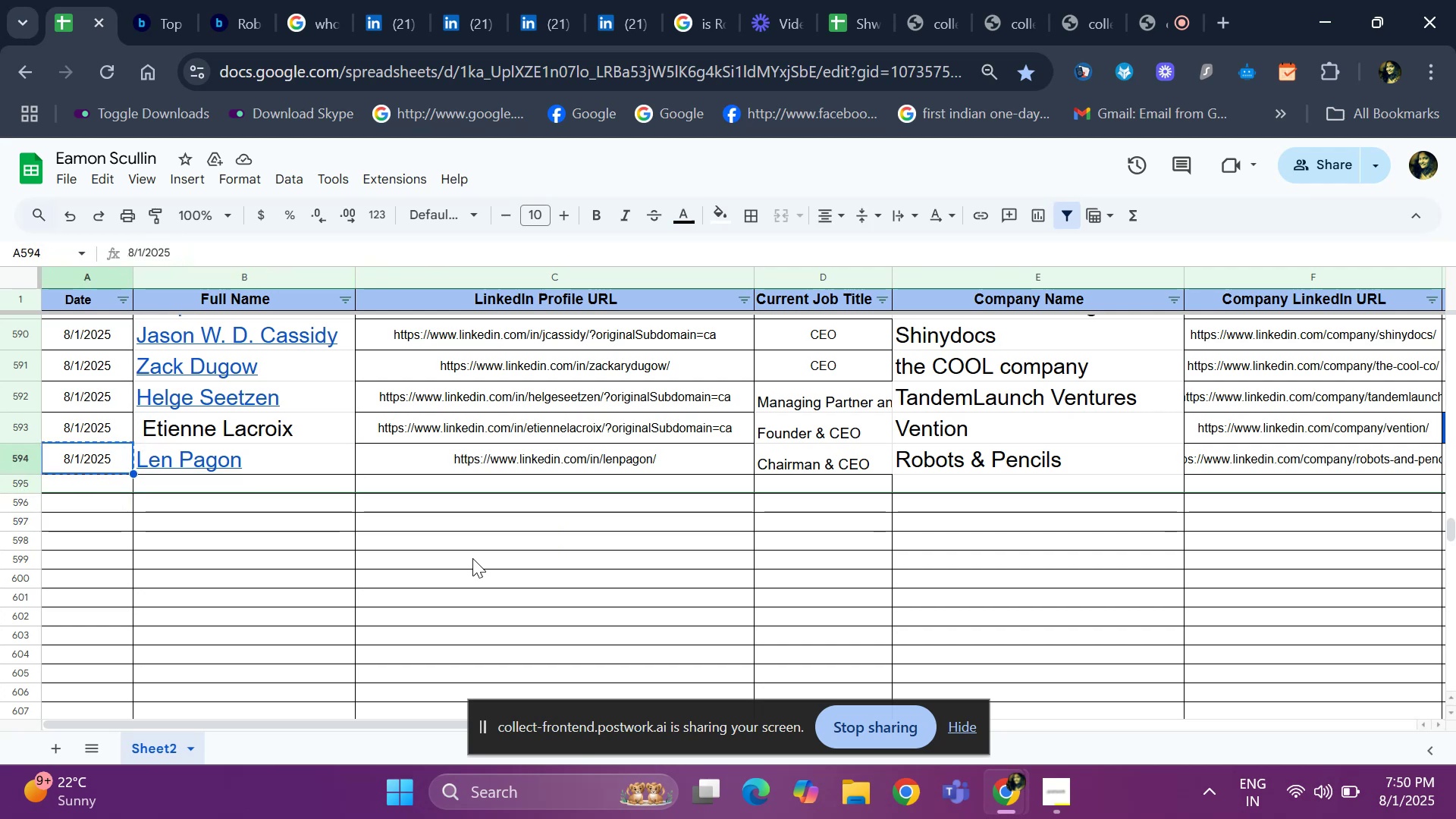 
key(ArrowDown)
 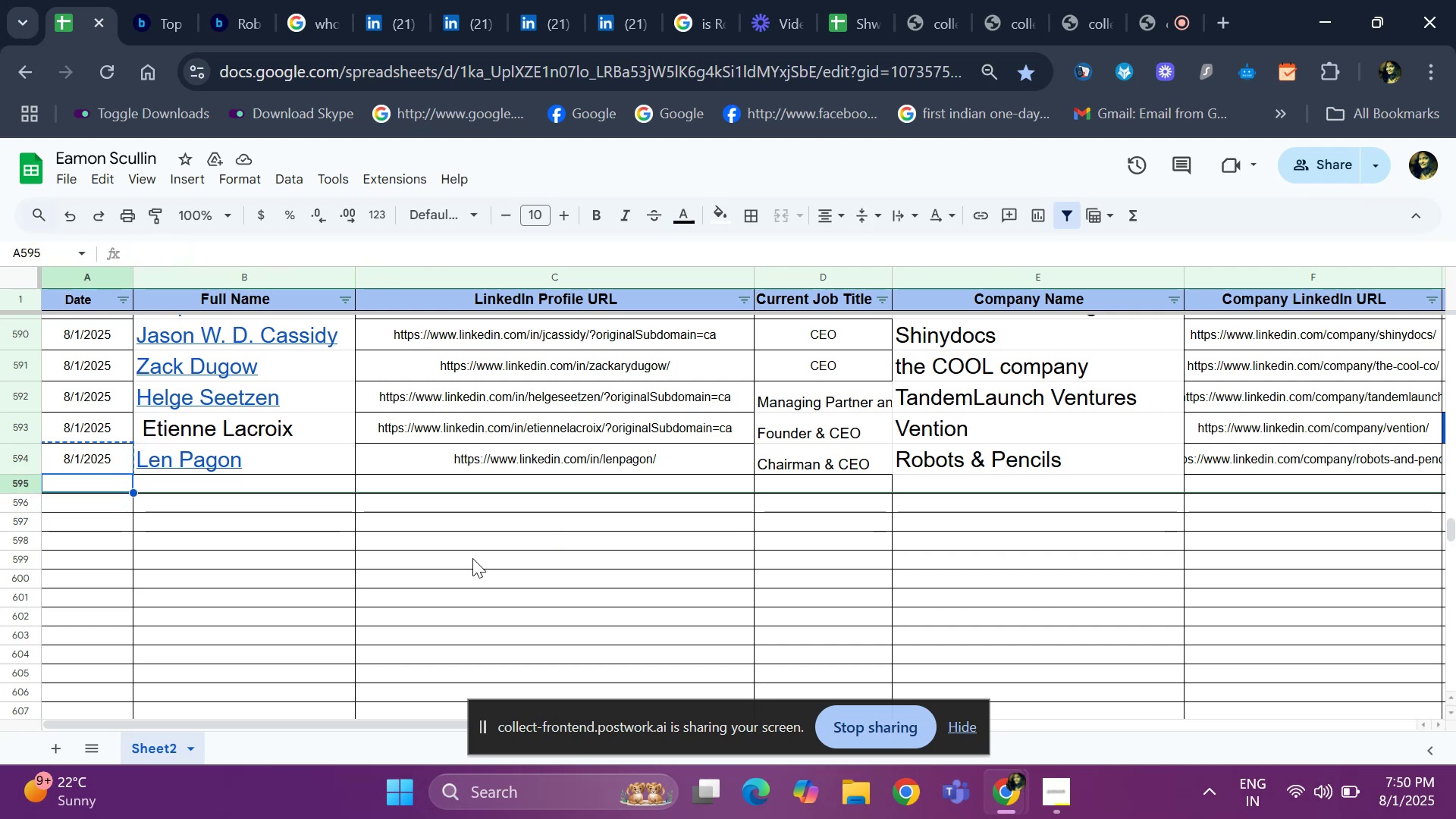 
key(Control+ControlLeft)
 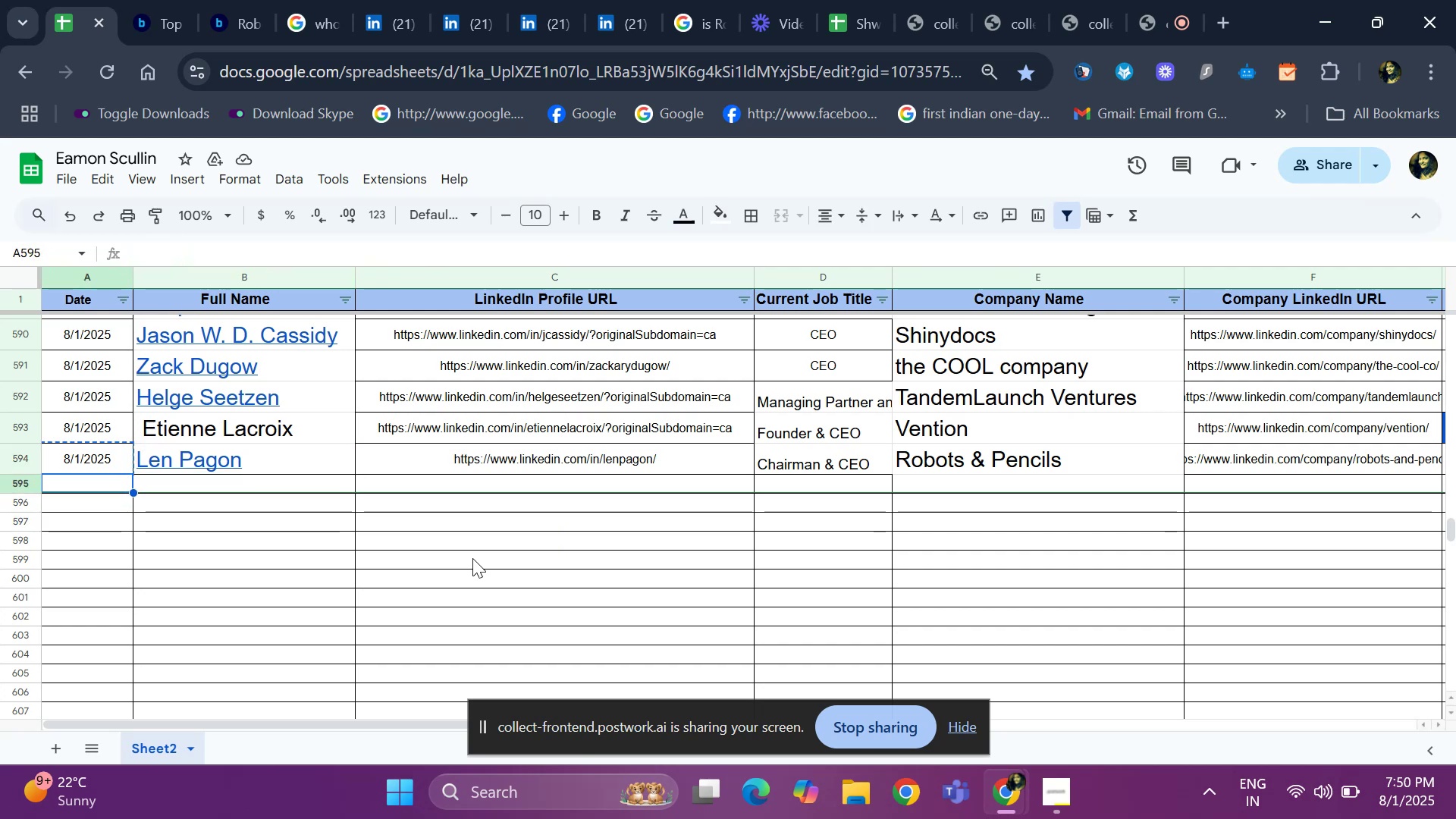 
key(Control+V)
 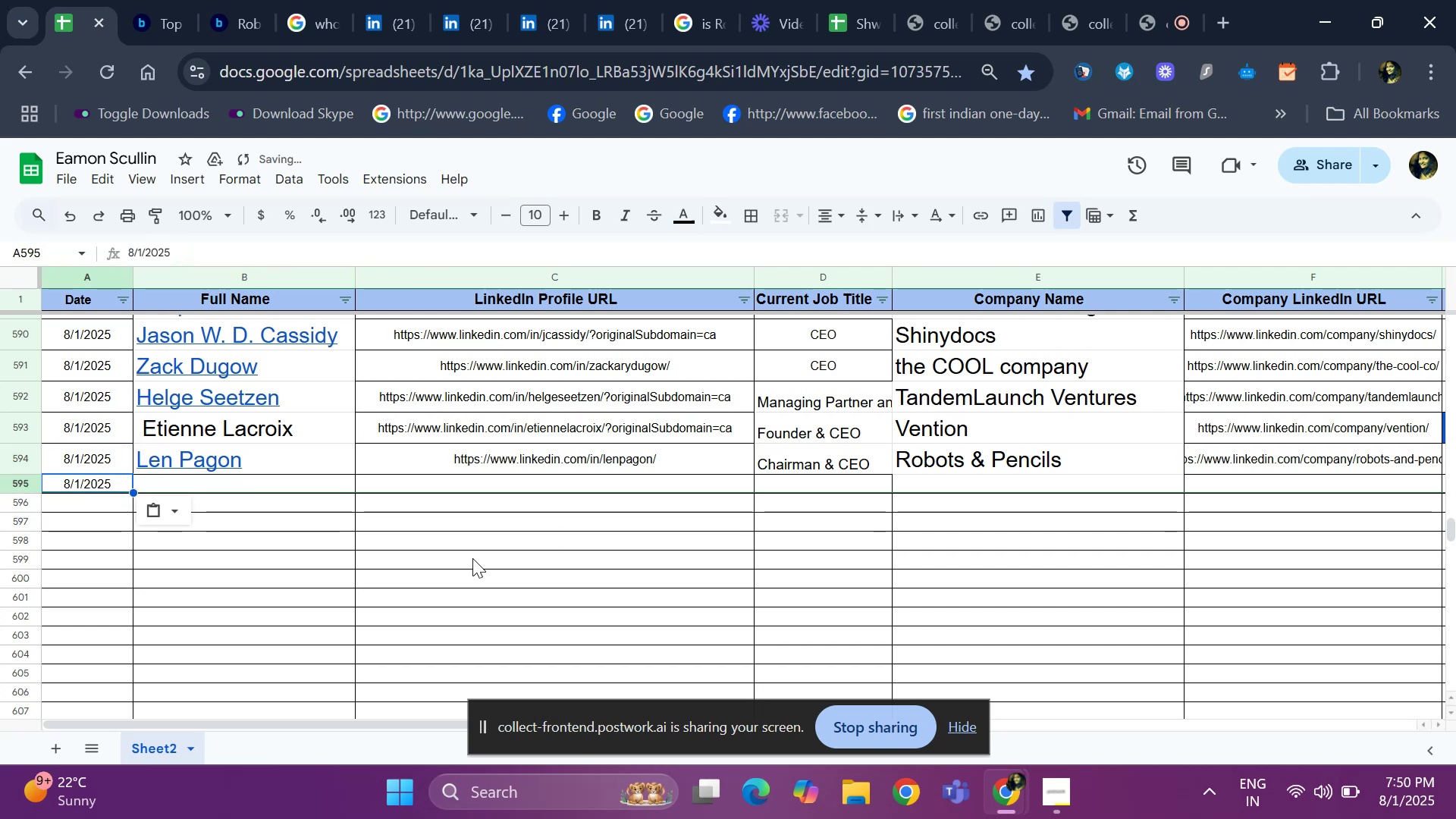 
key(ArrowRight)
 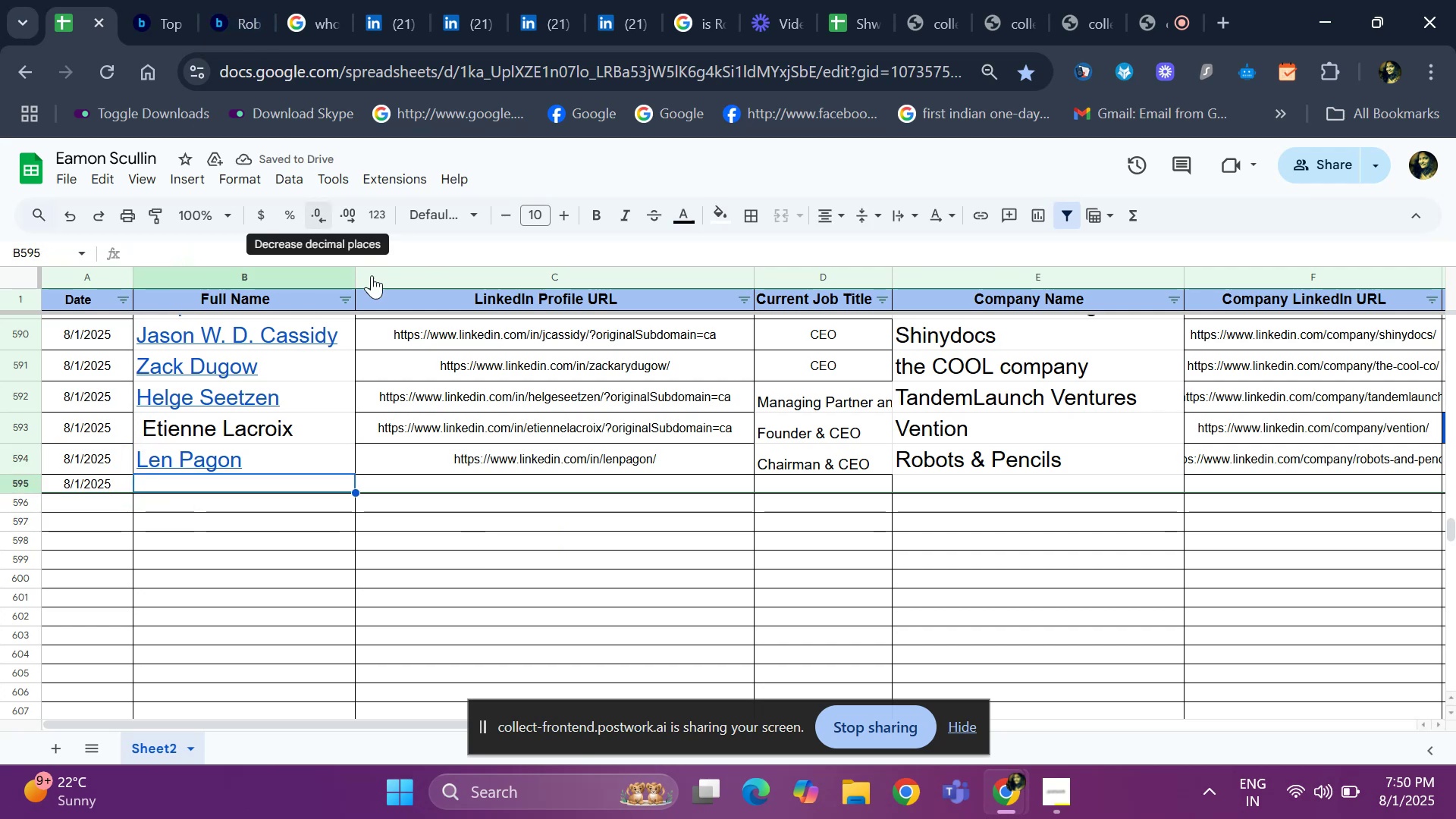 
left_click([391, 32])
 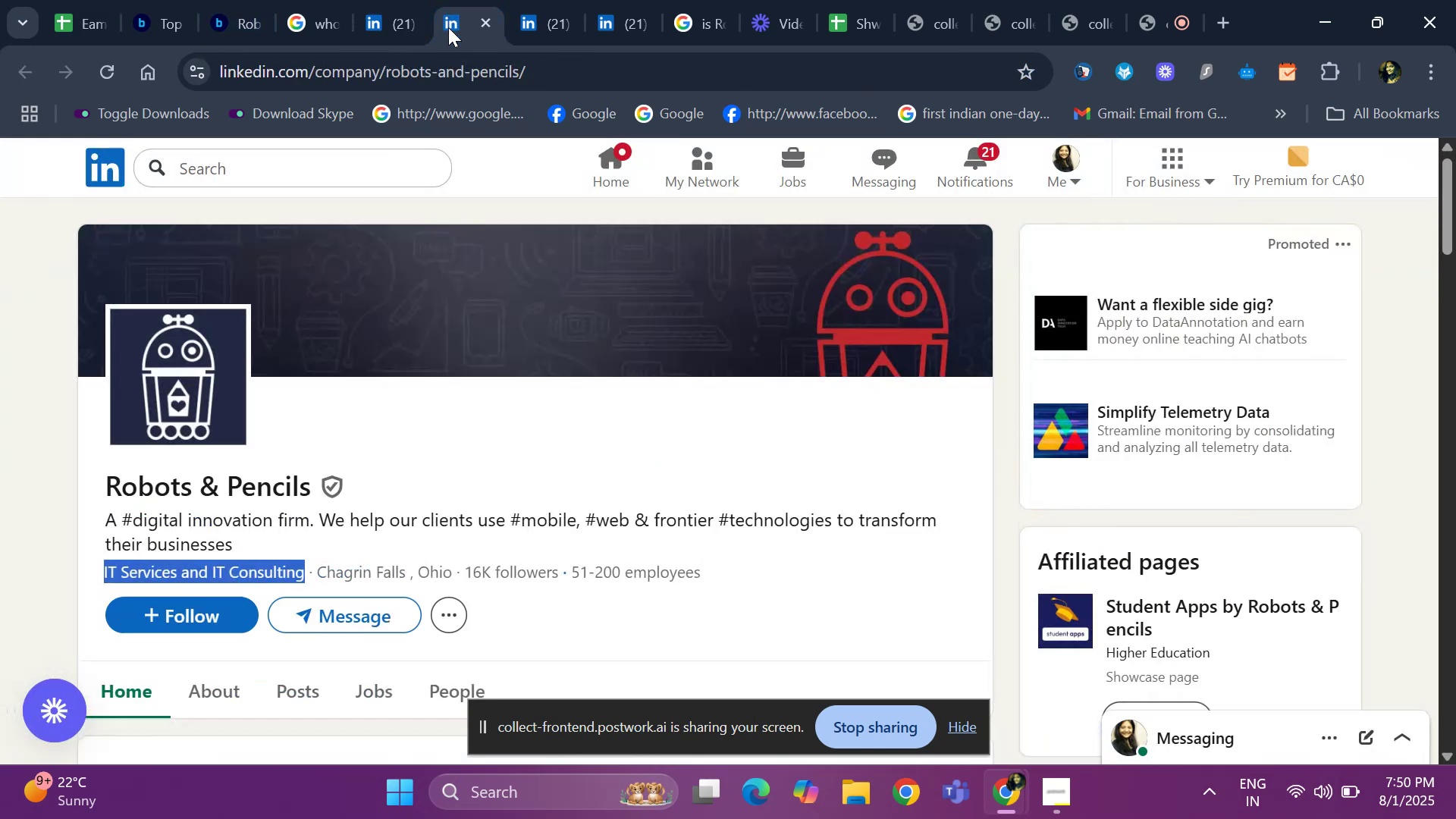 
scroll: coordinate [358, 319], scroll_direction: down, amount: 8.0
 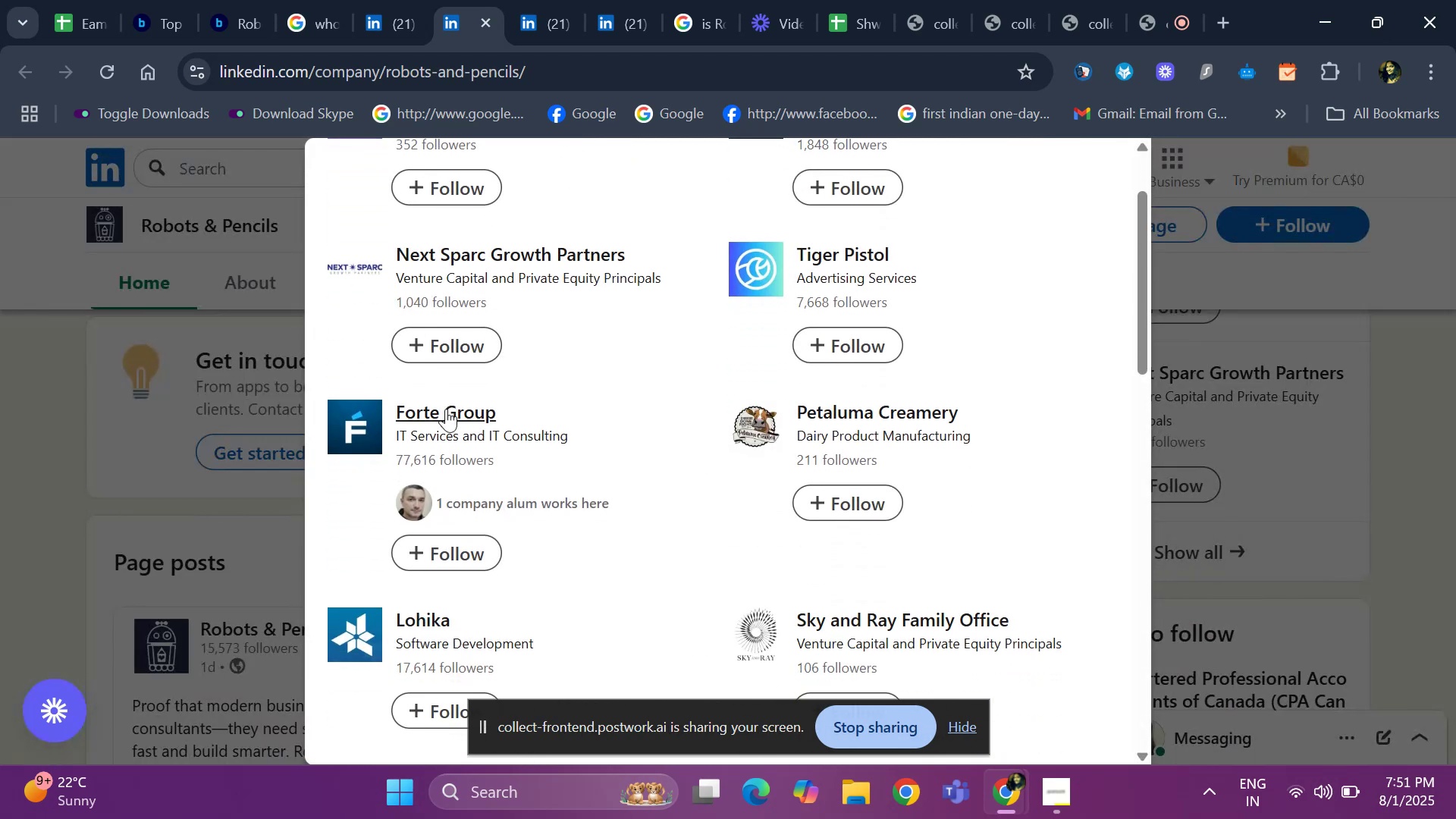 
right_click([449, 418])
 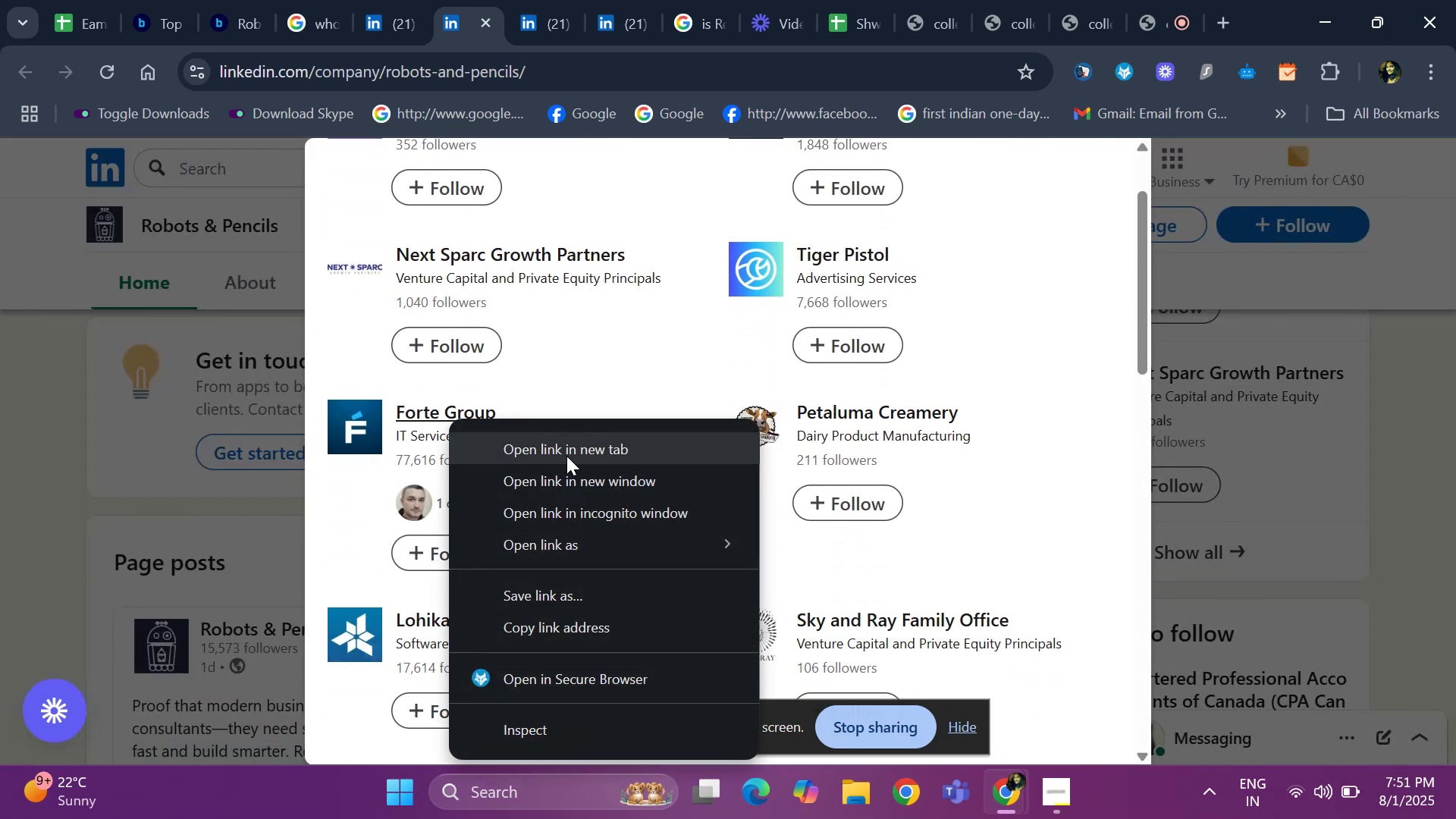 
left_click([569, 456])
 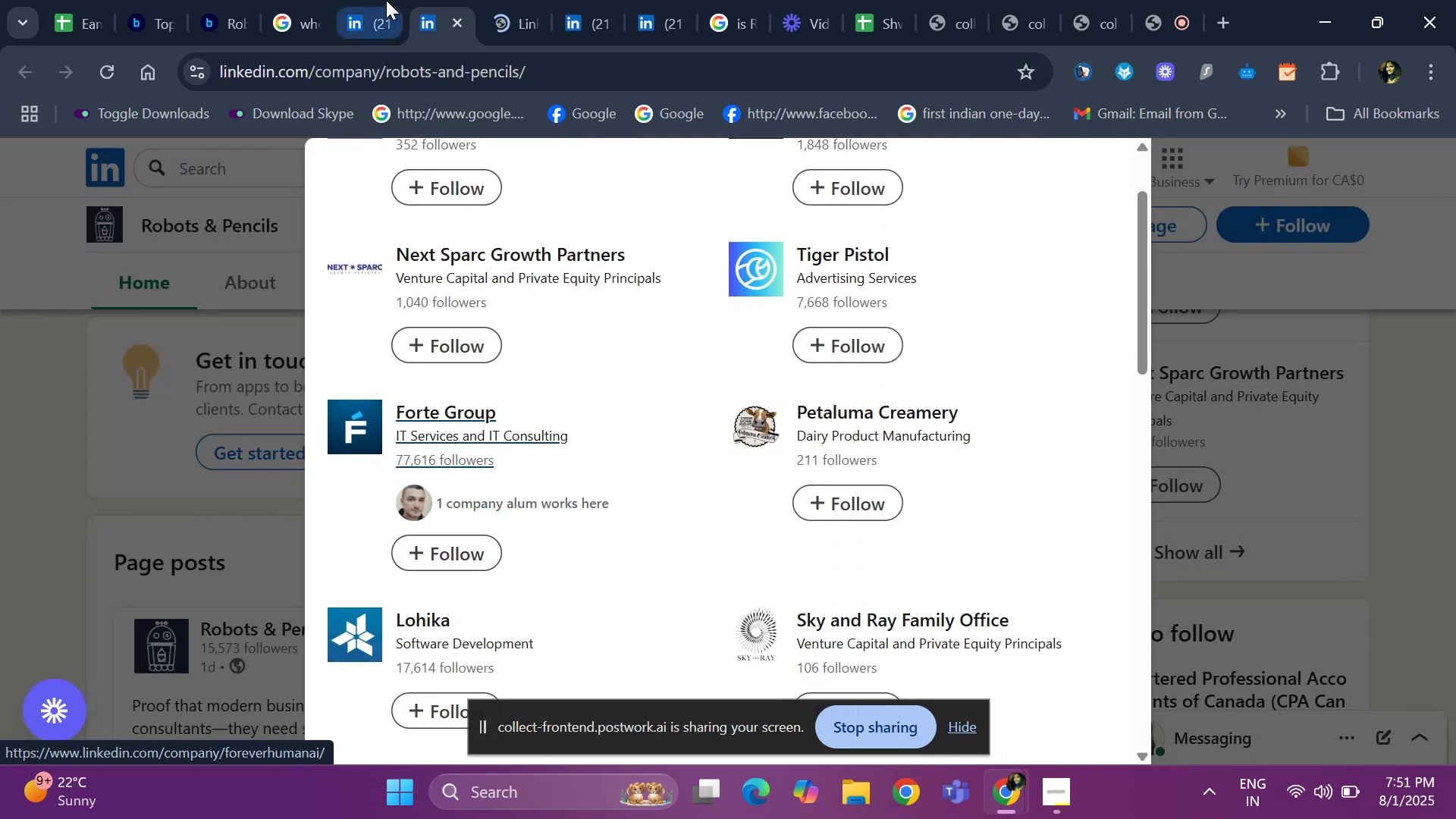 
left_click([512, 17])
 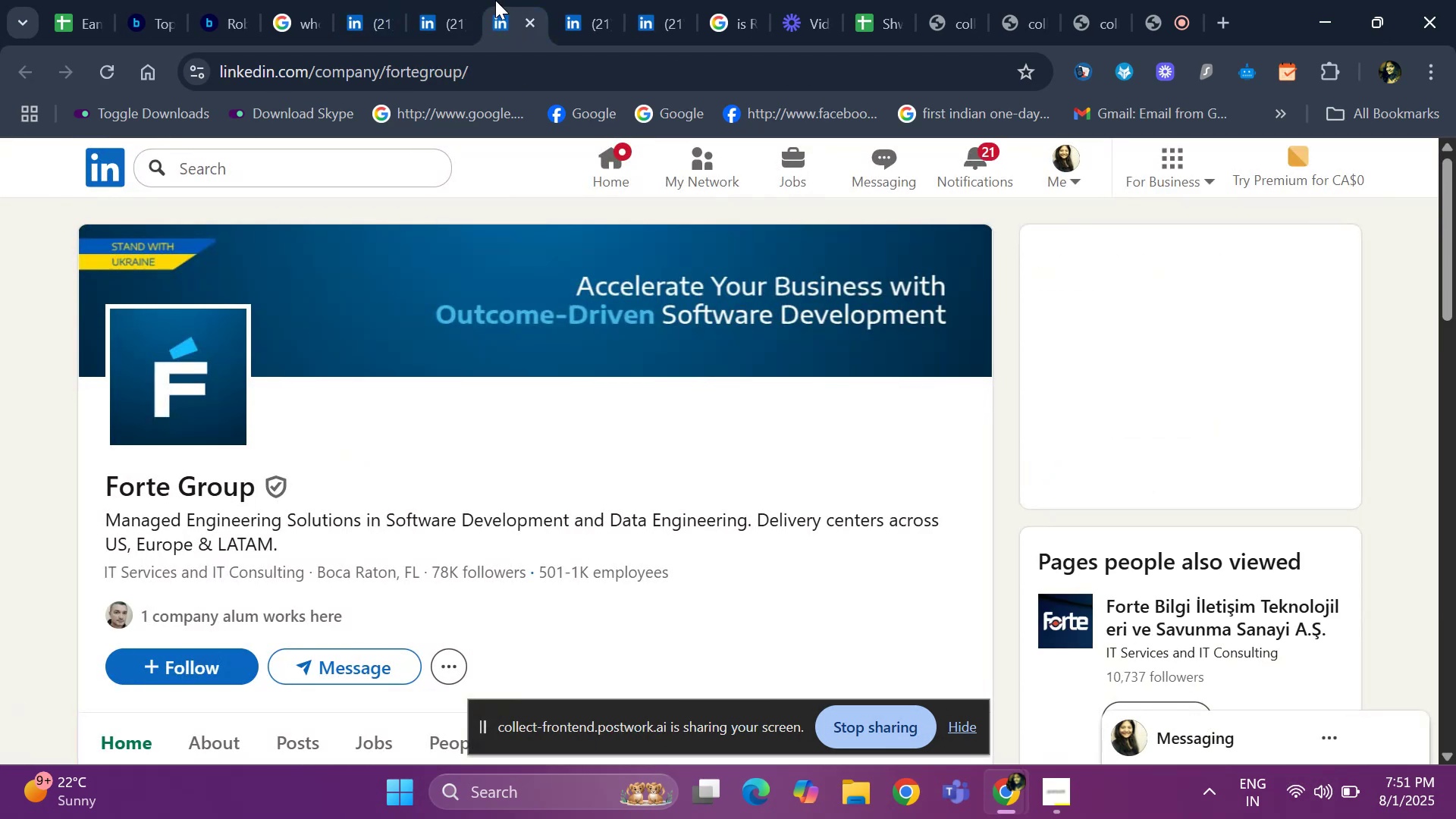 
left_click([528, 26])
 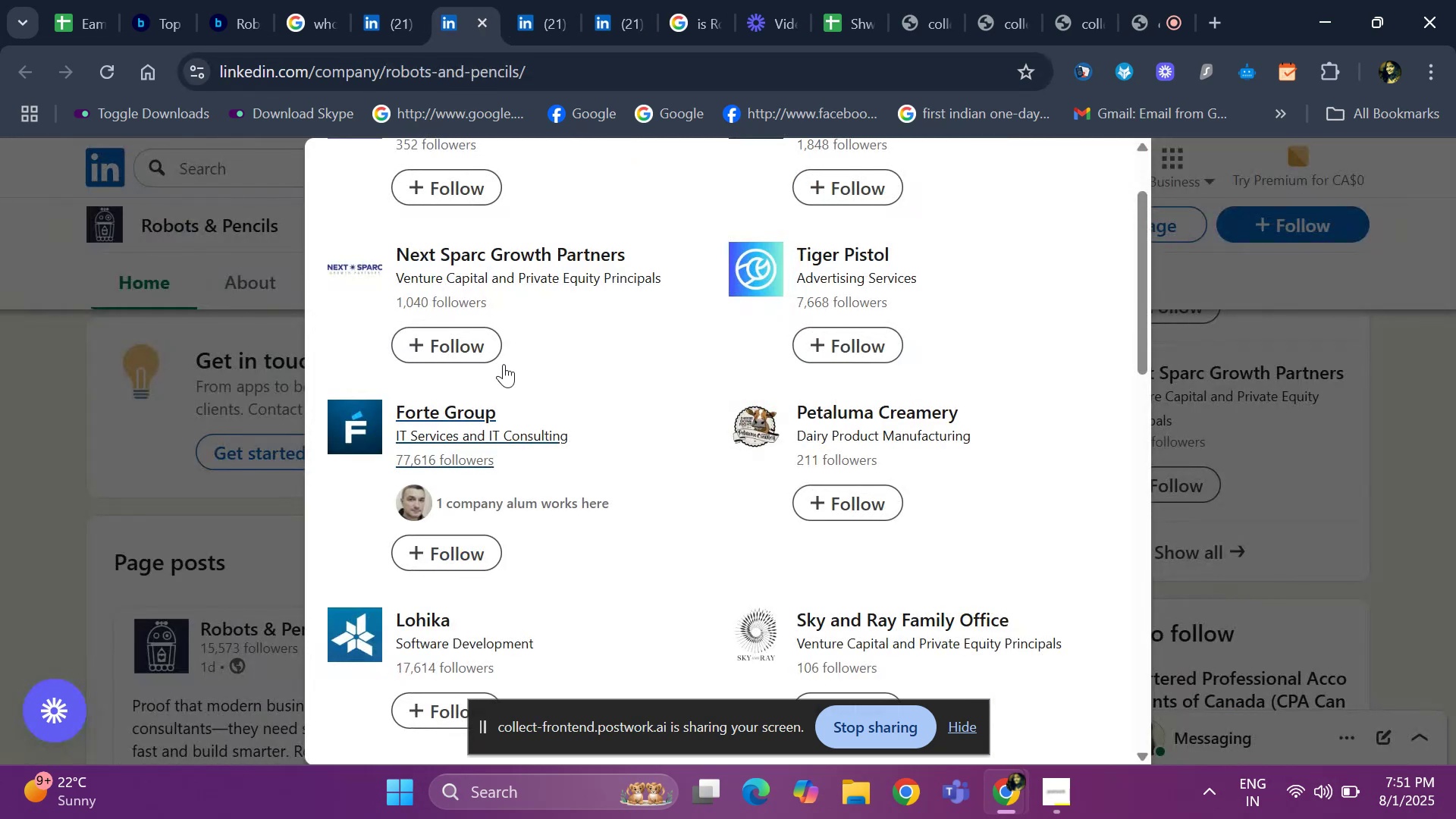 
scroll: coordinate [584, 427], scroll_direction: down, amount: 5.0
 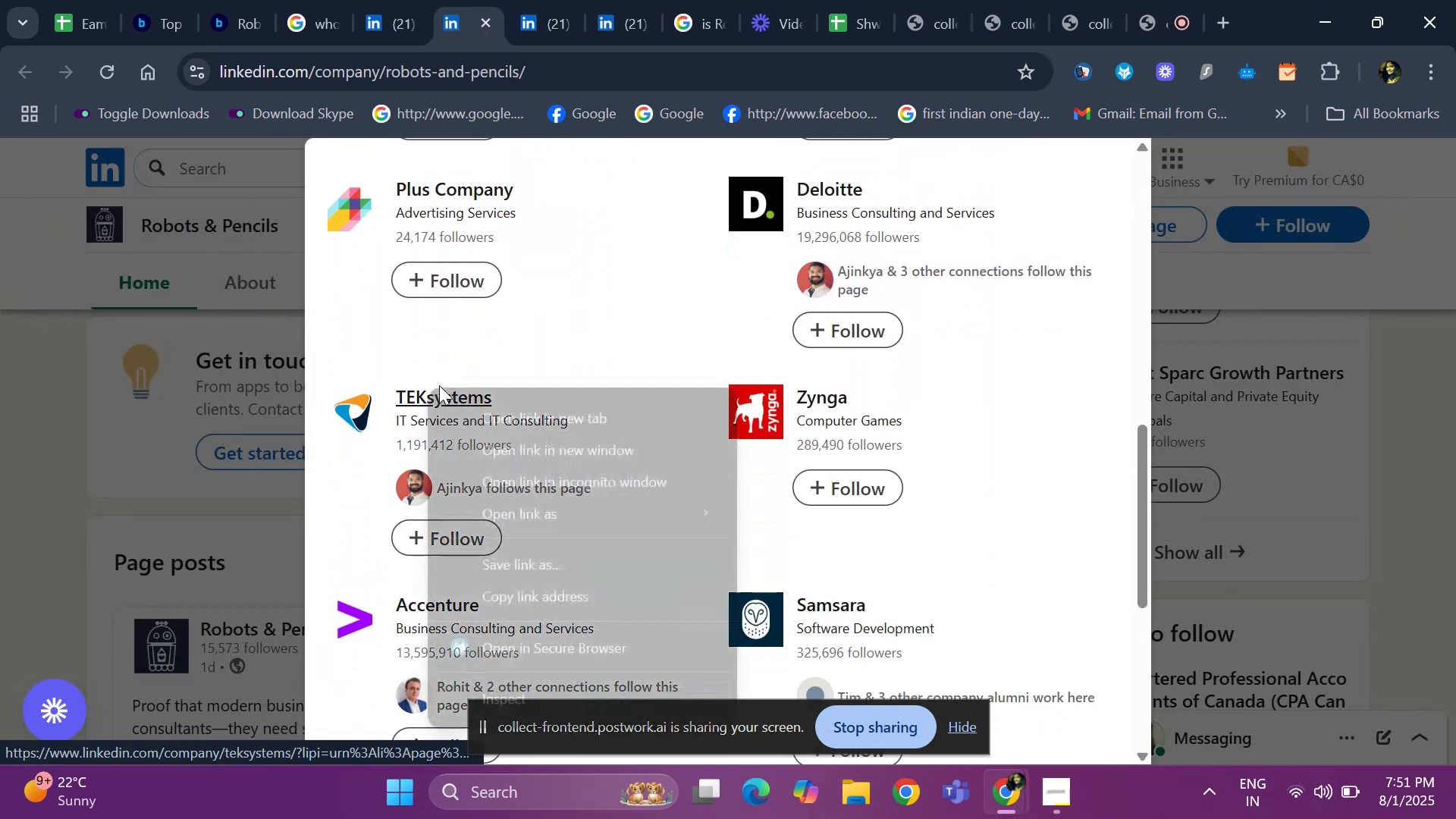 
left_click([501, 414])
 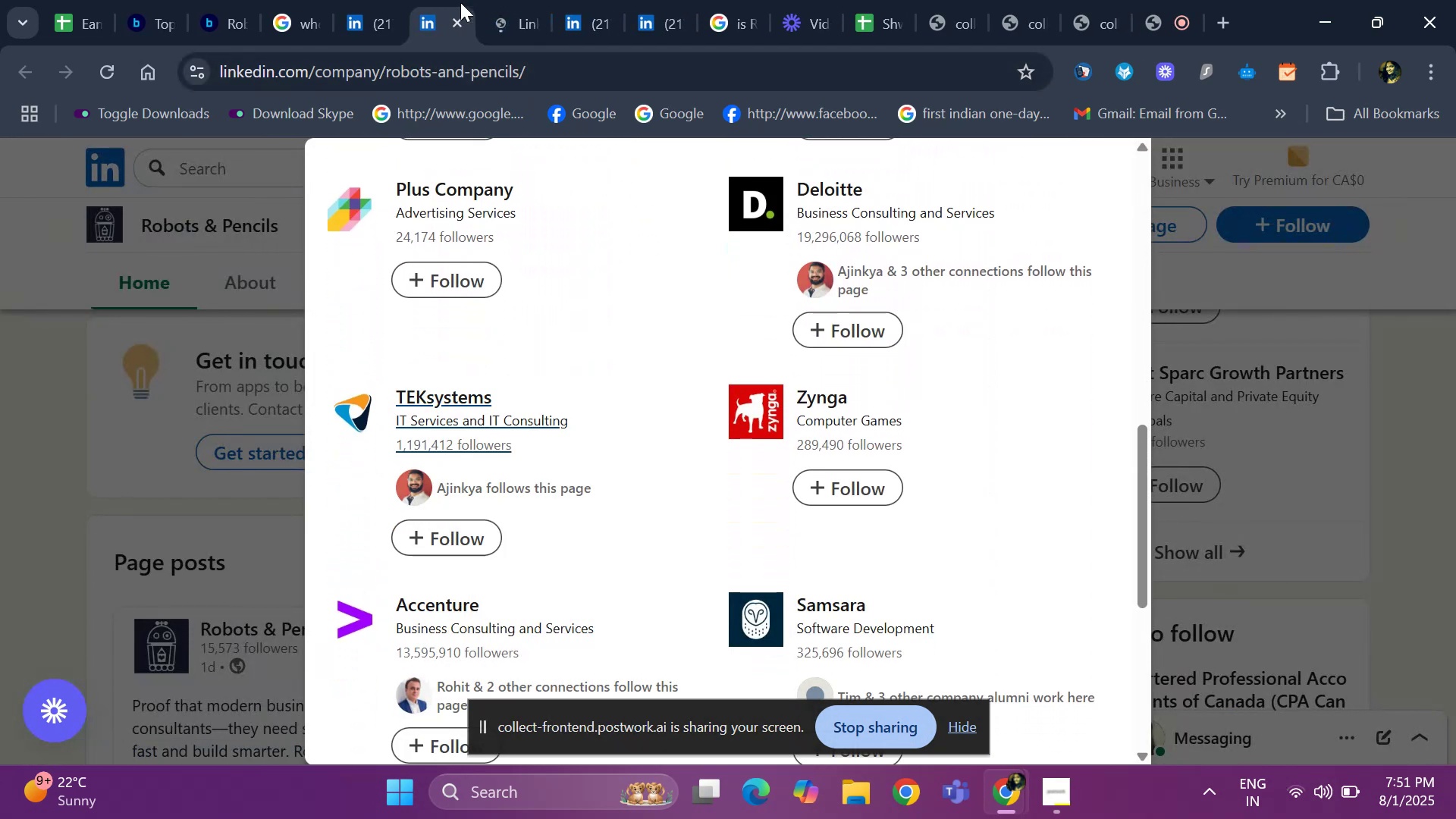 
left_click([494, 14])
 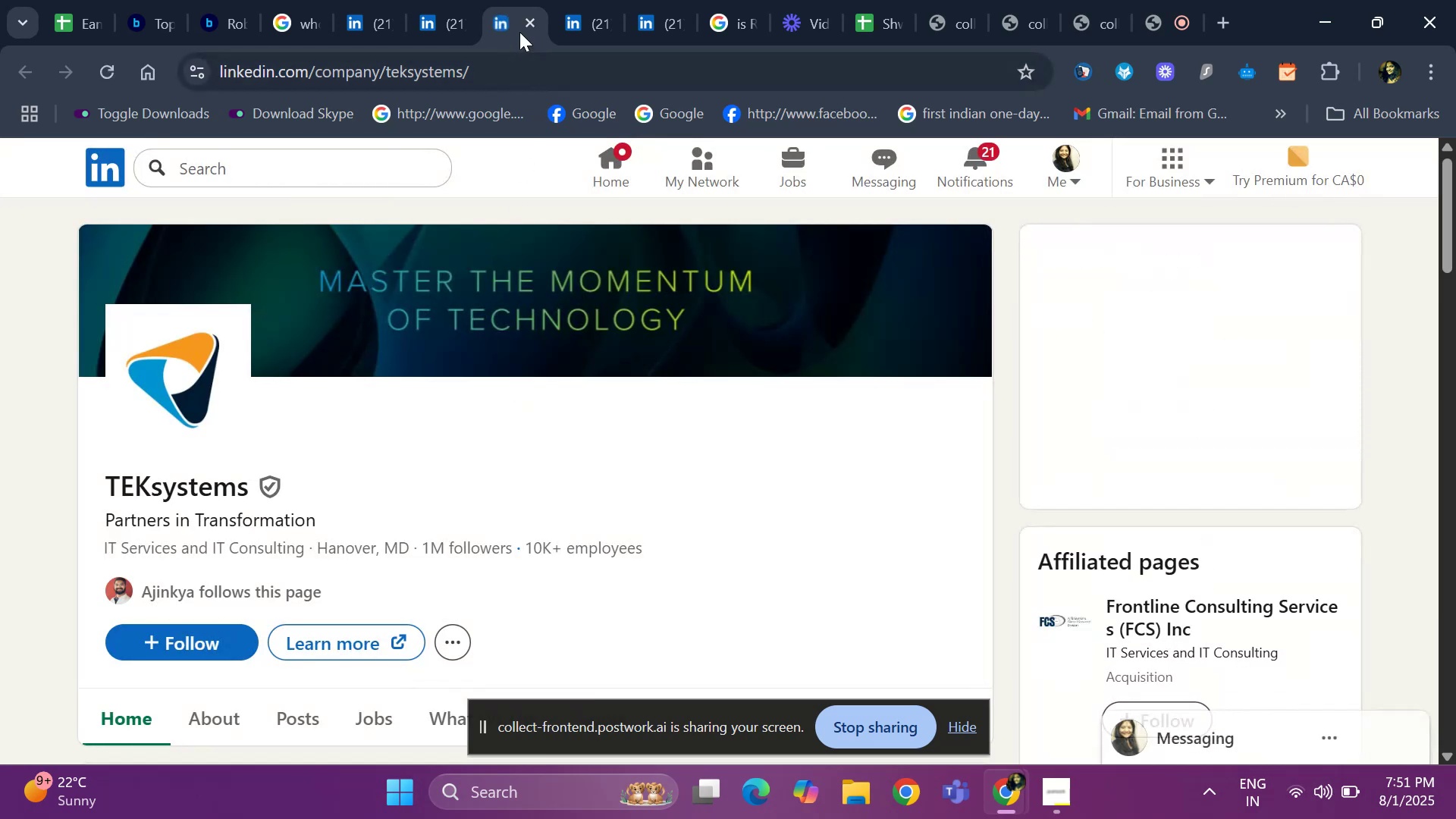 
left_click([528, 20])
 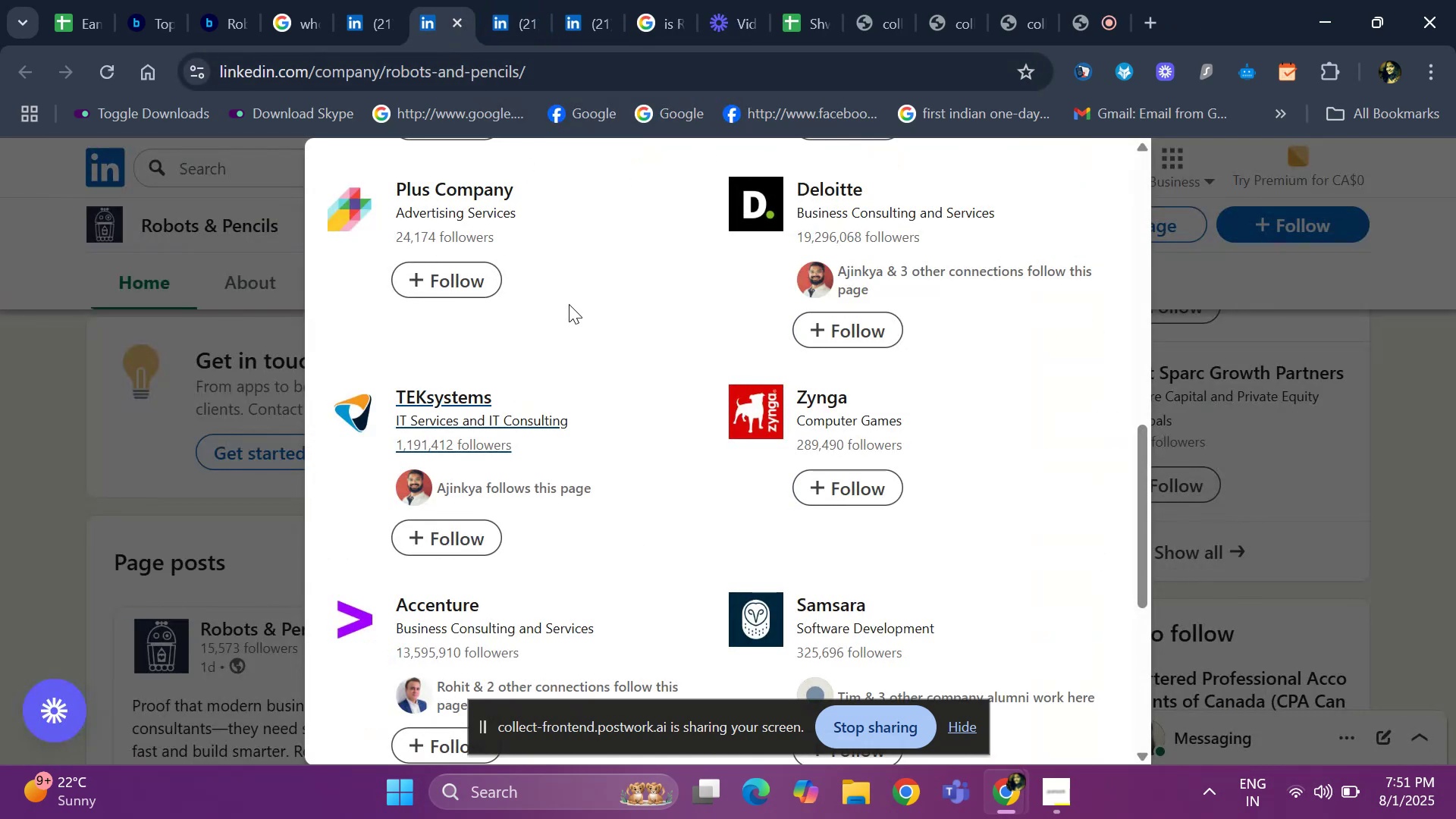 
scroll: coordinate [685, 366], scroll_direction: up, amount: 8.0
 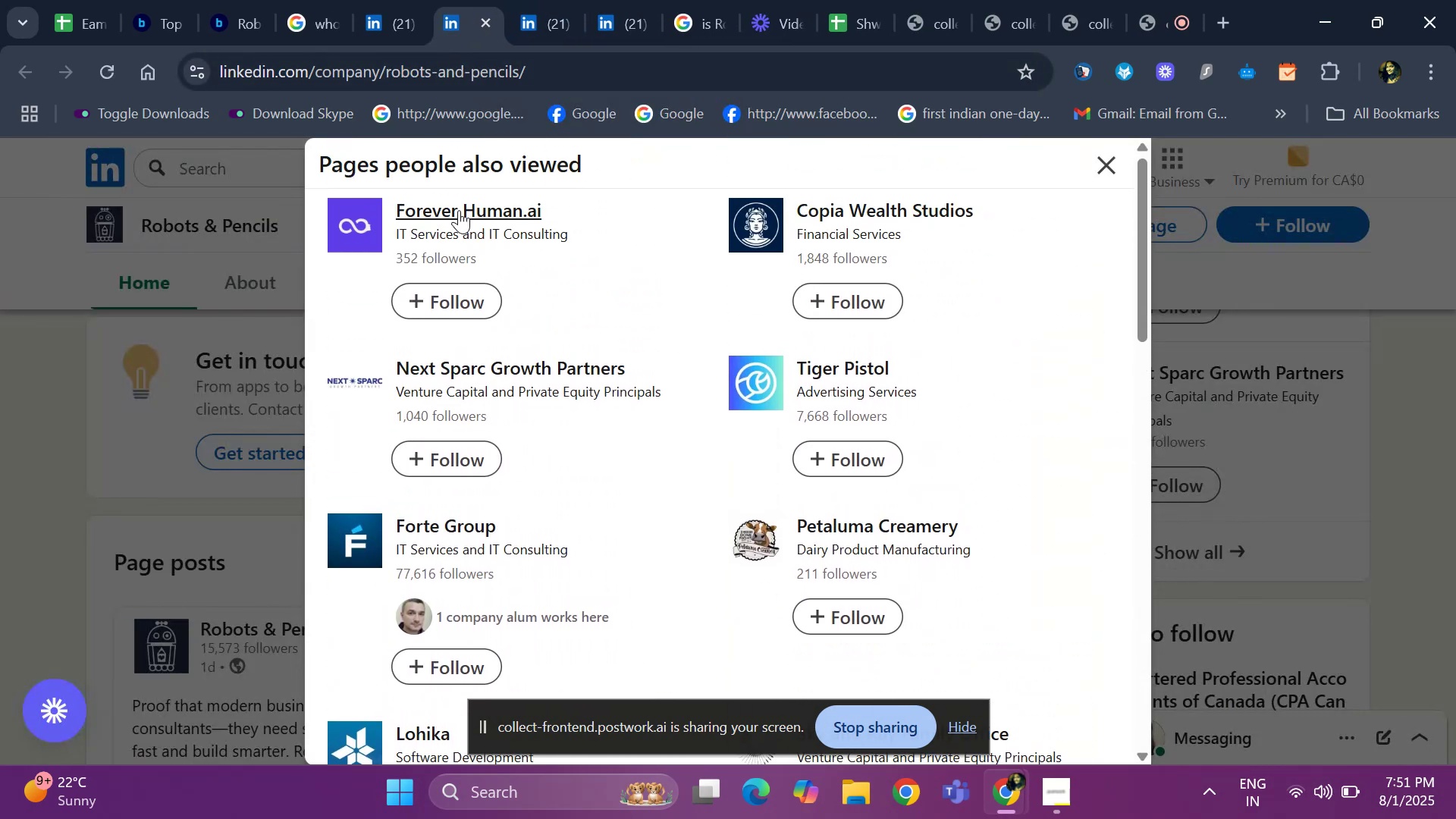 
right_click([458, 210])
 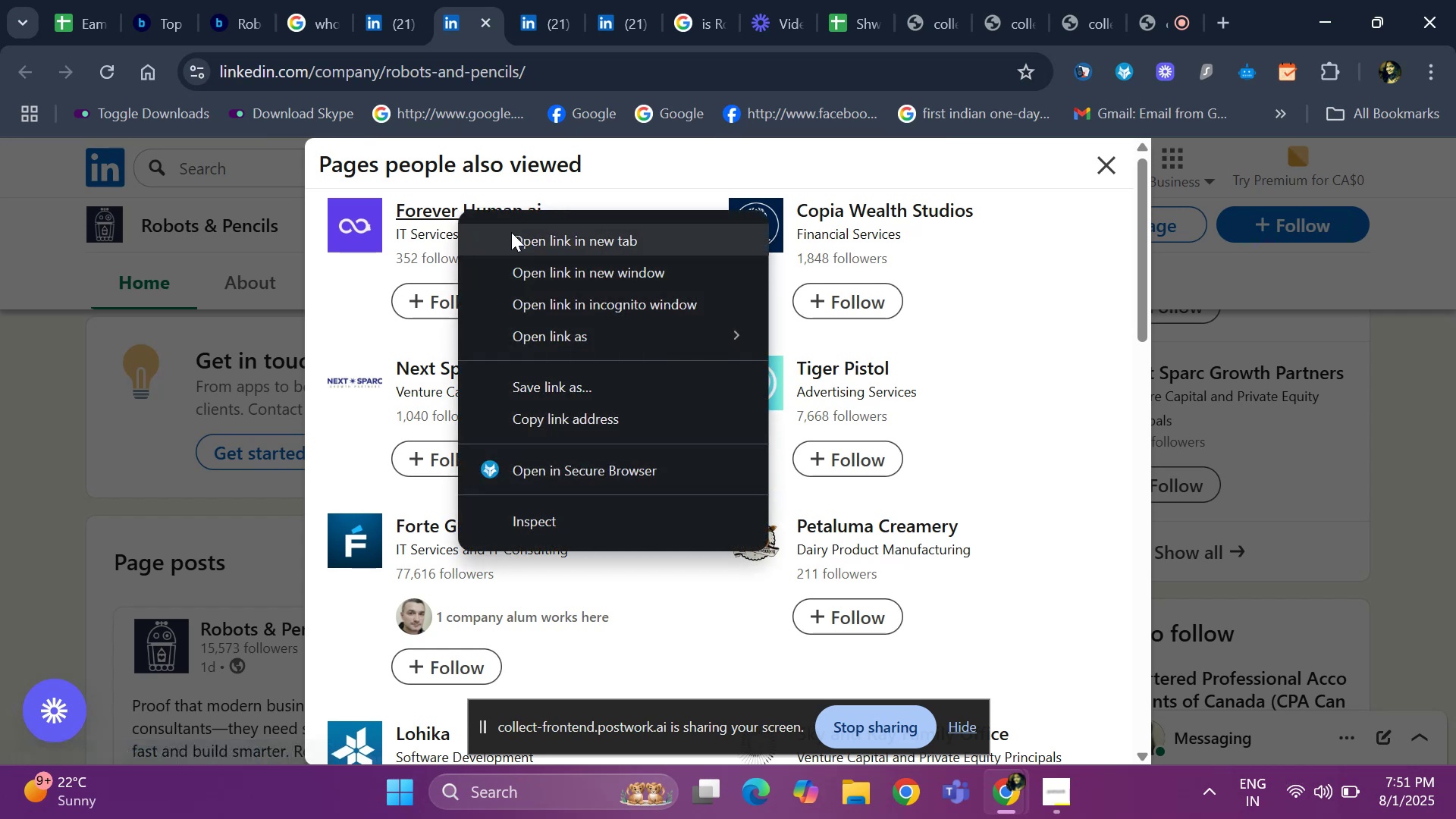 
left_click([514, 236])
 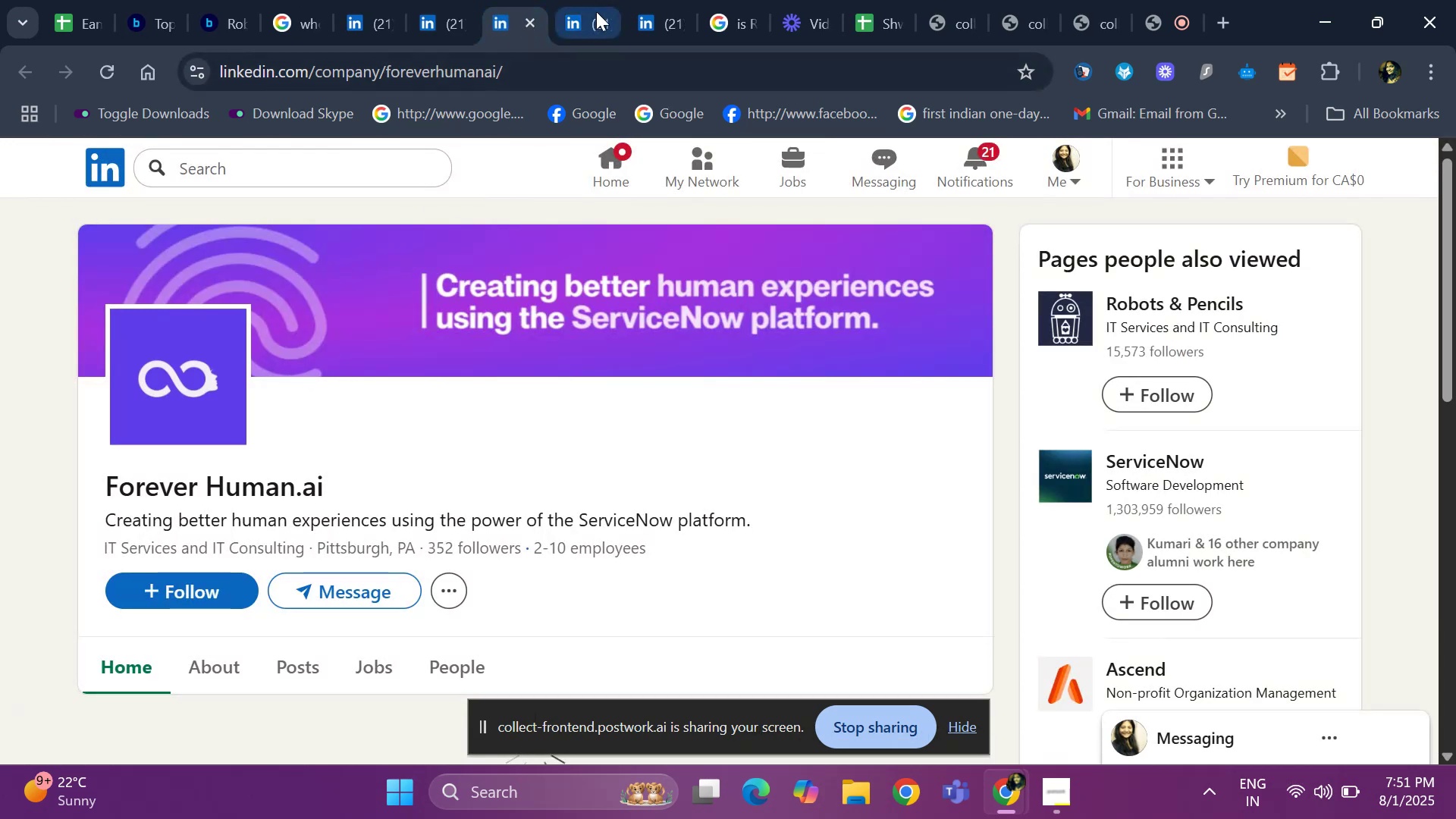 
left_click([535, 30])
 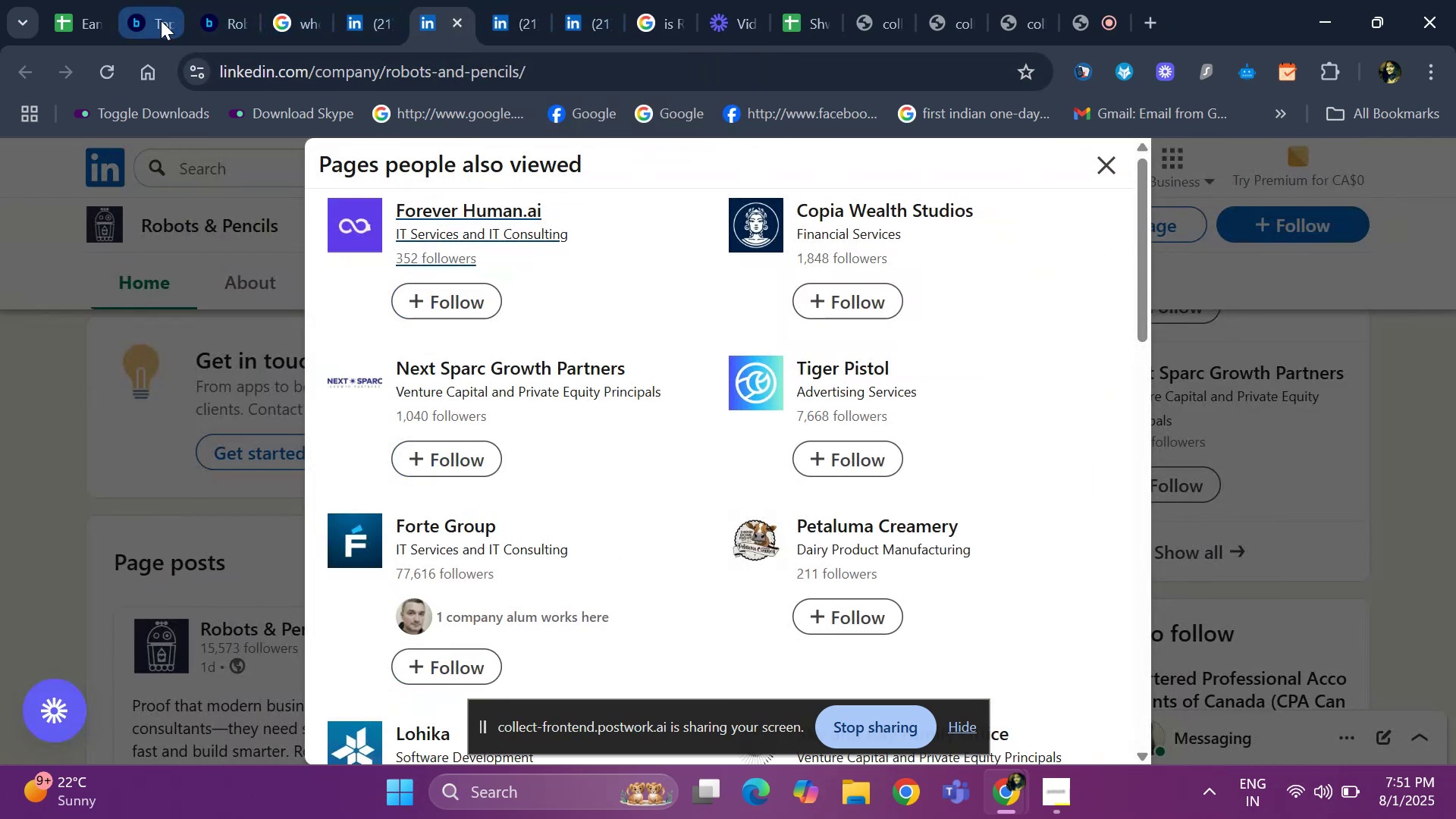 
left_click([161, 20])
 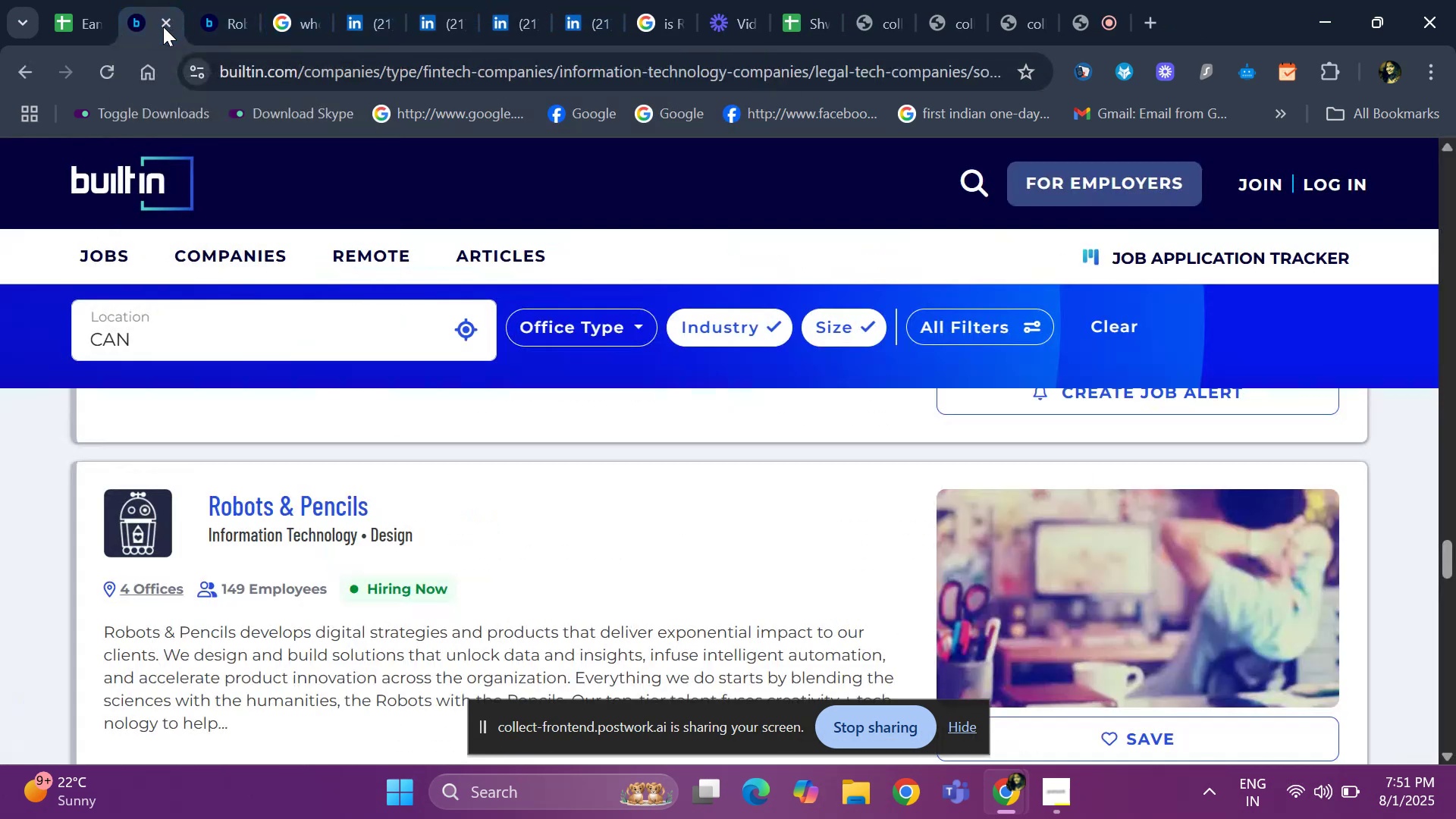 
scroll: coordinate [278, 490], scroll_direction: down, amount: 18.0
 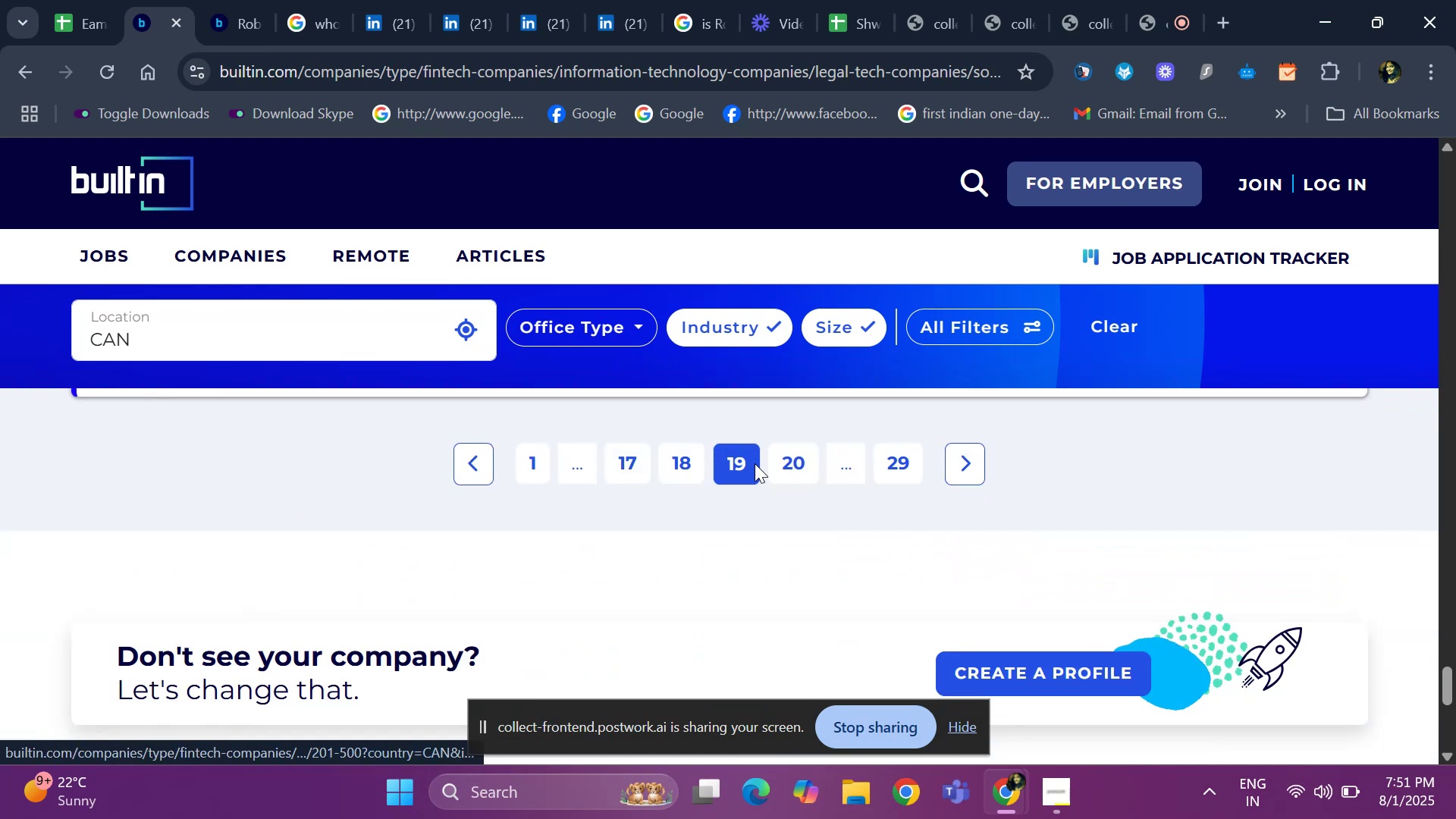 
left_click([792, 460])
 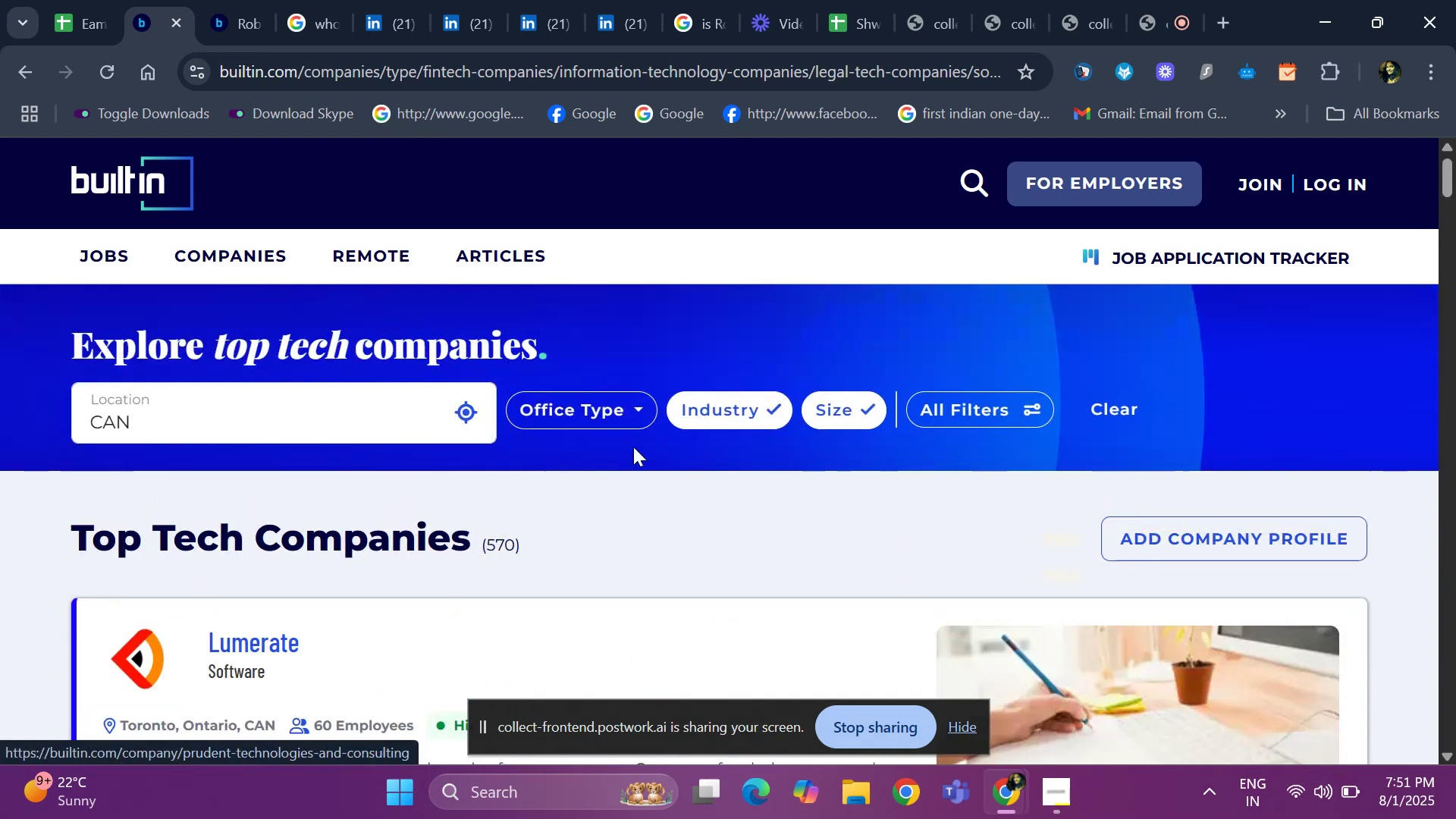 
scroll: coordinate [220, 478], scroll_direction: down, amount: 12.0
 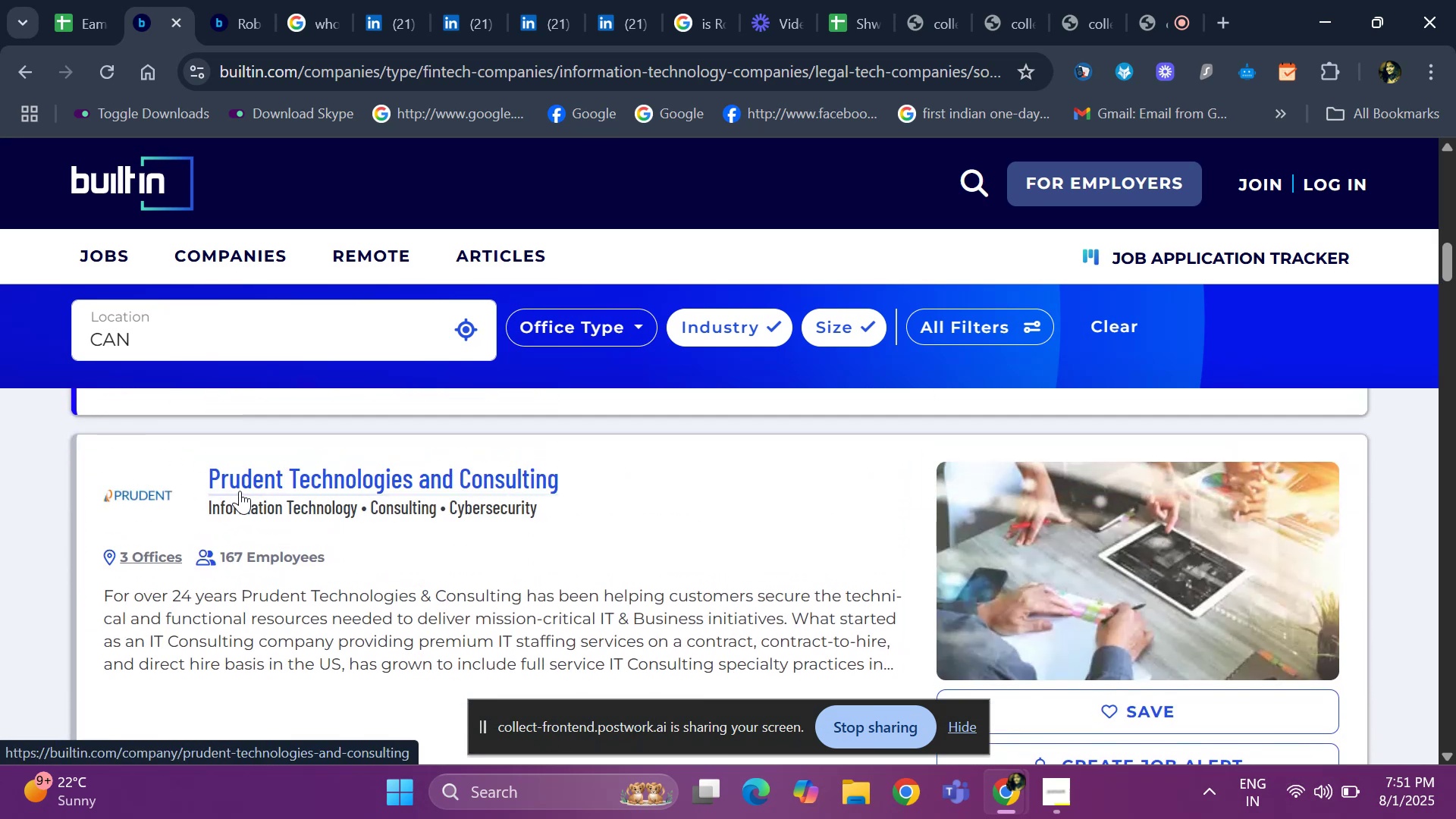 
right_click([240, 491])
 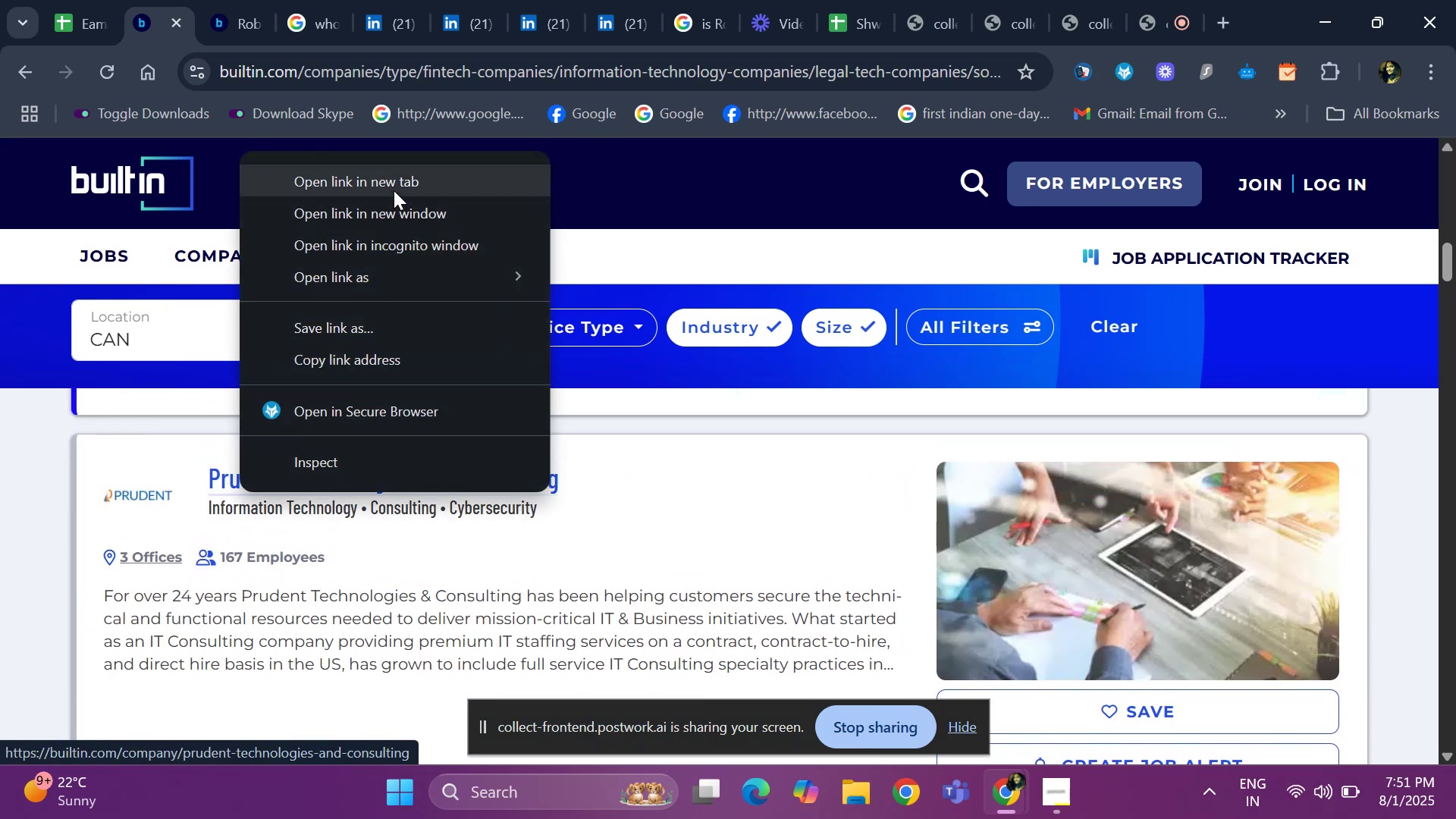 
left_click([394, 190])
 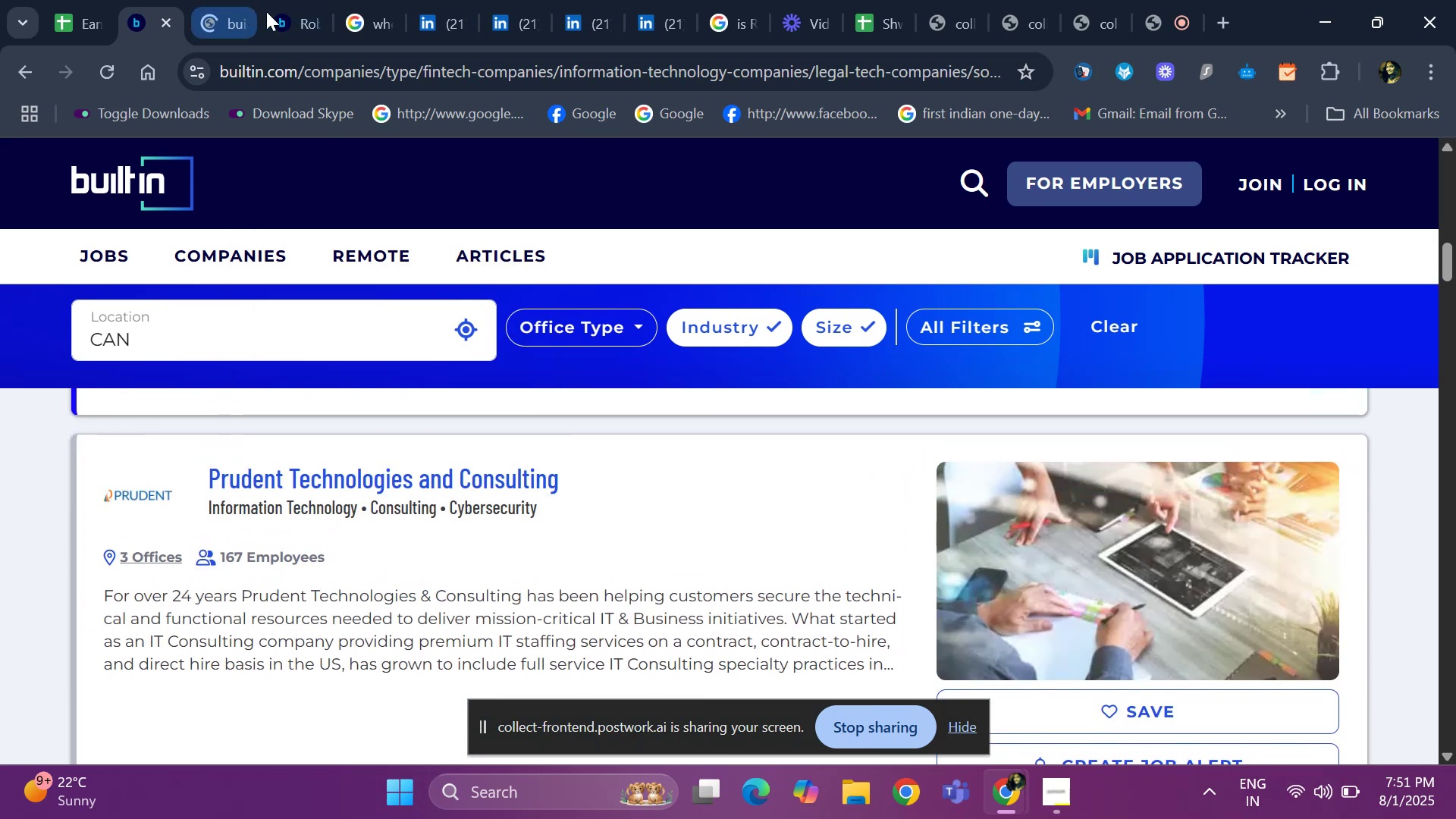 
left_click([284, 12])
 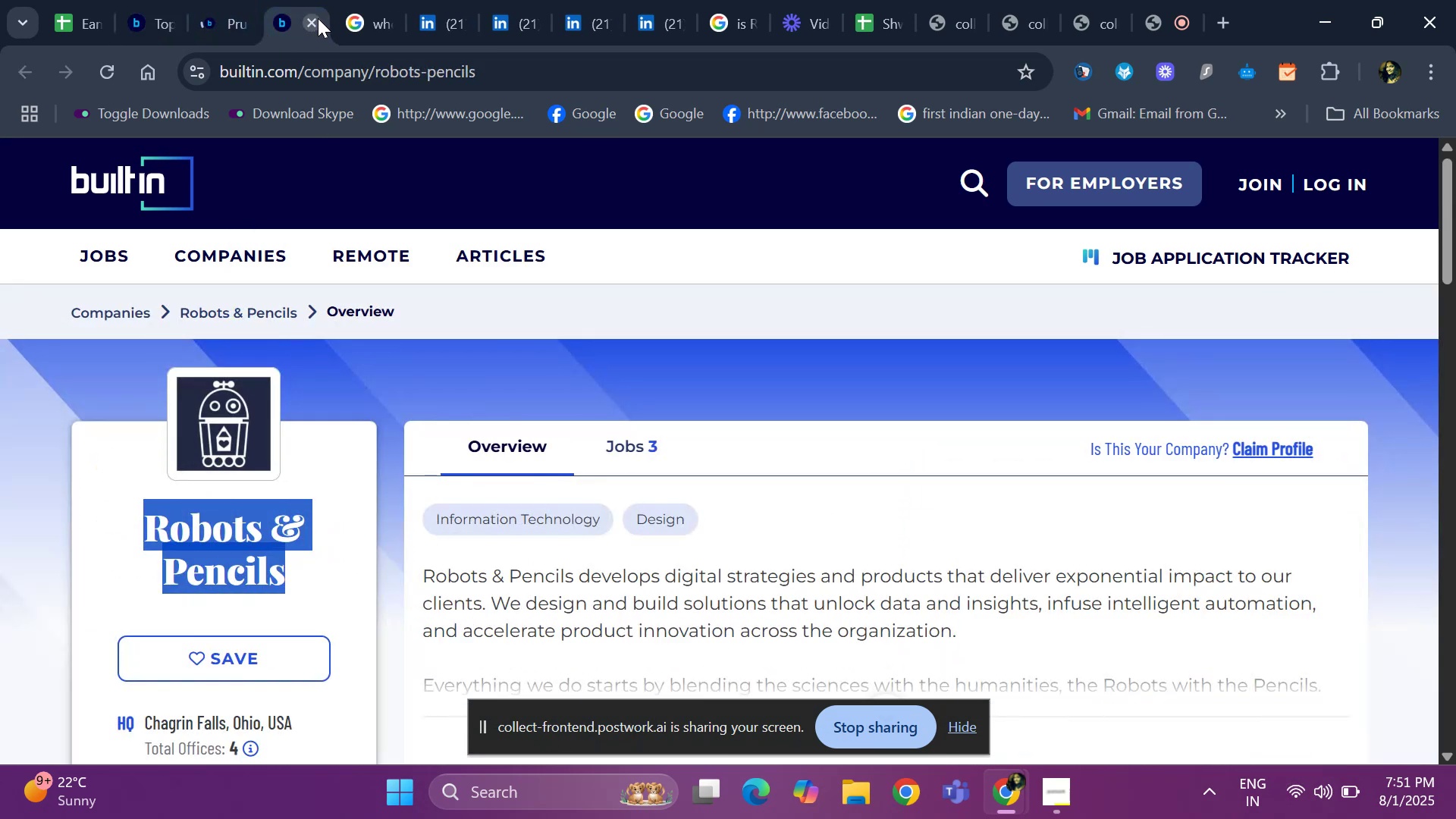 
left_click([323, 20])
 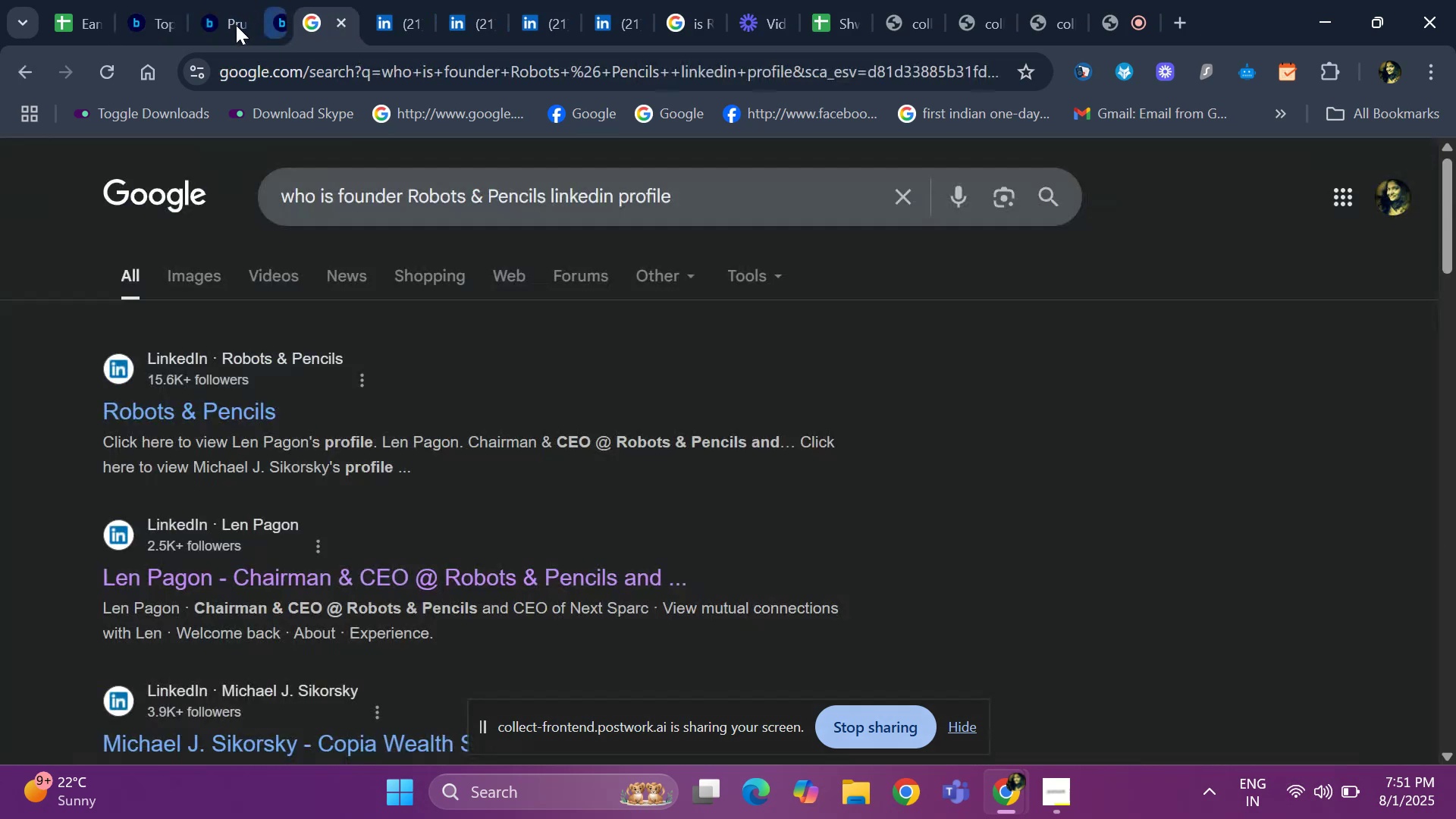 
double_click([222, 25])
 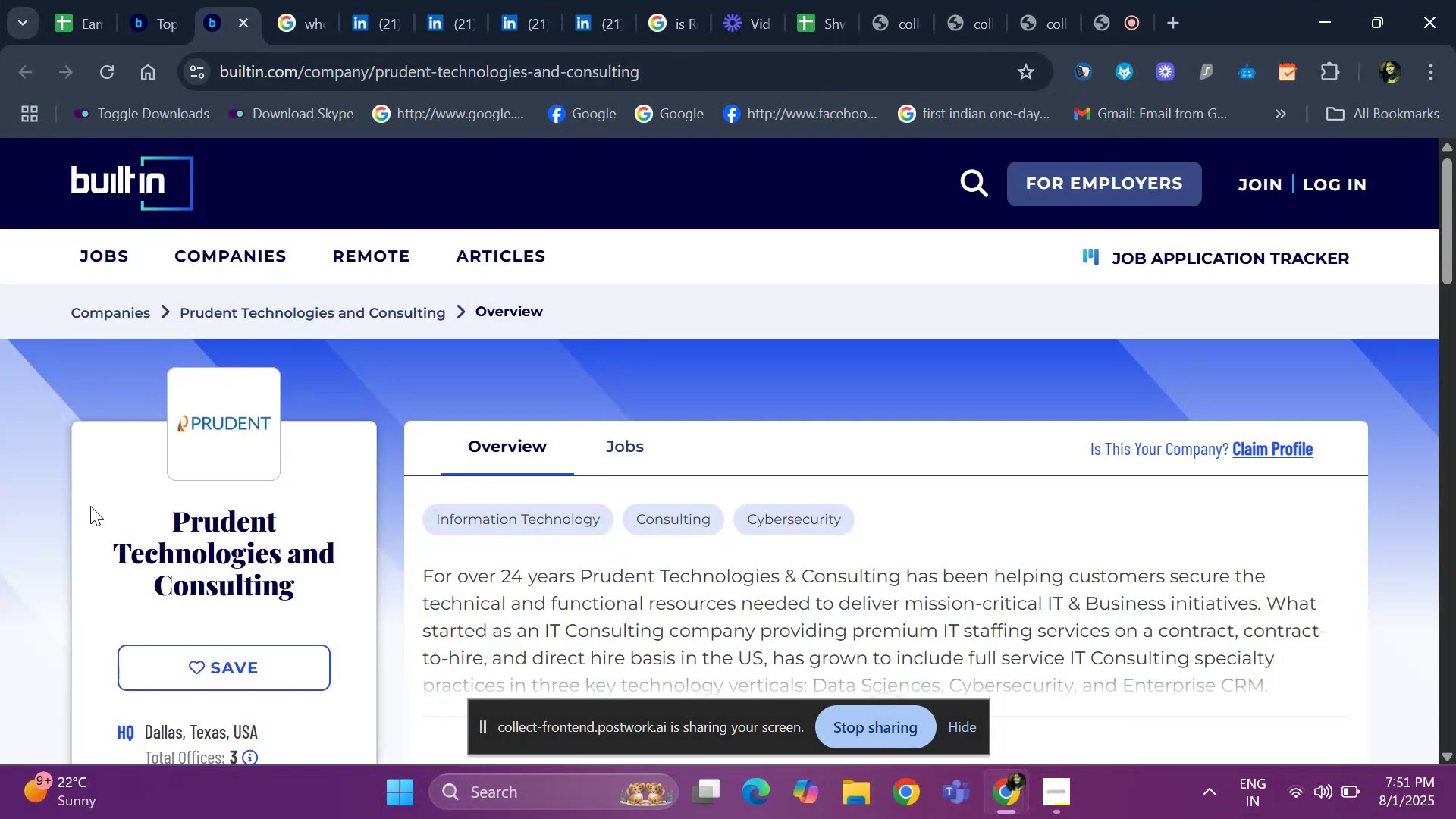 
left_click_drag(start_coordinate=[92, 524], to_coordinate=[315, 601])
 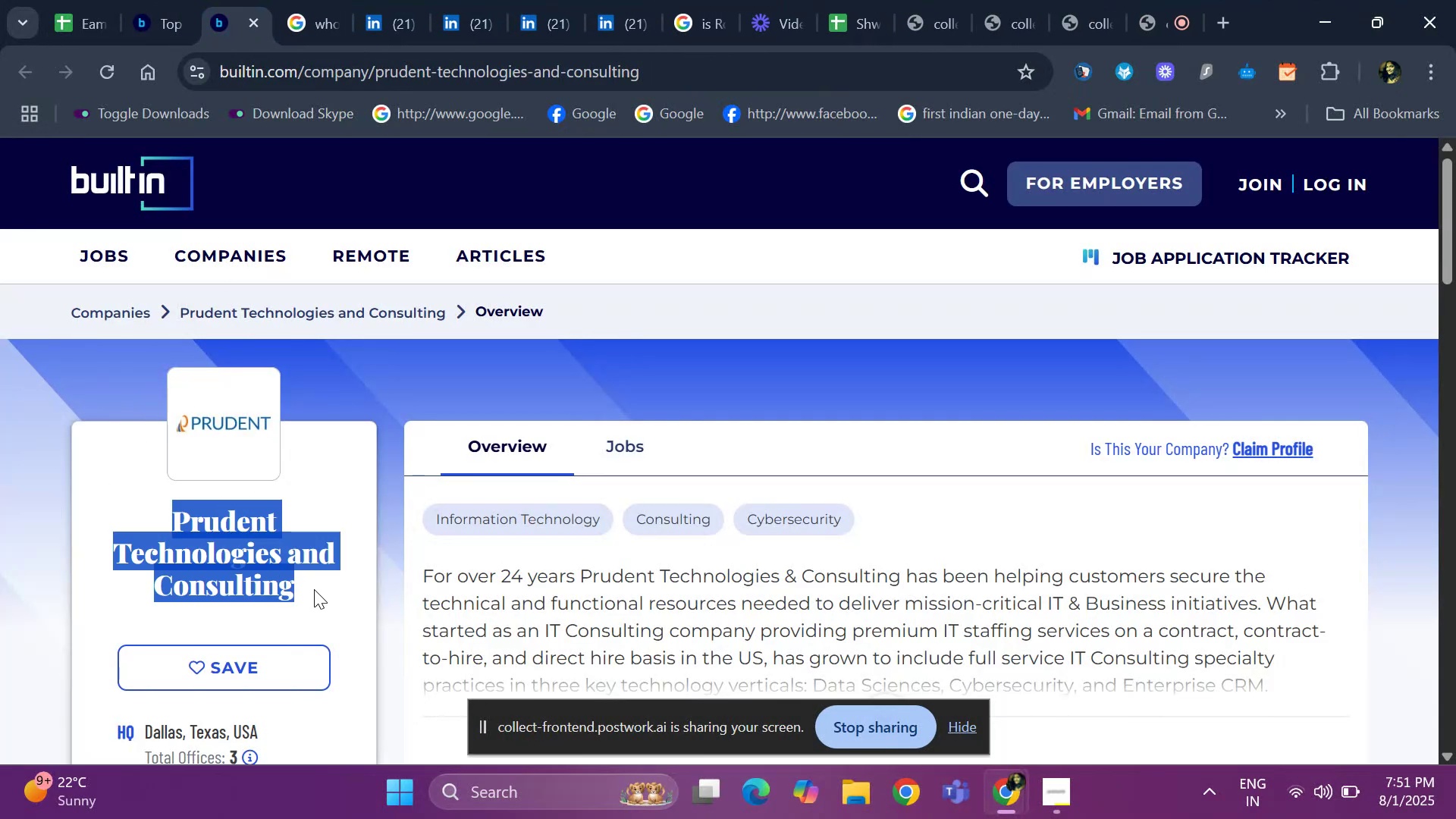 
key(Control+ControlLeft)
 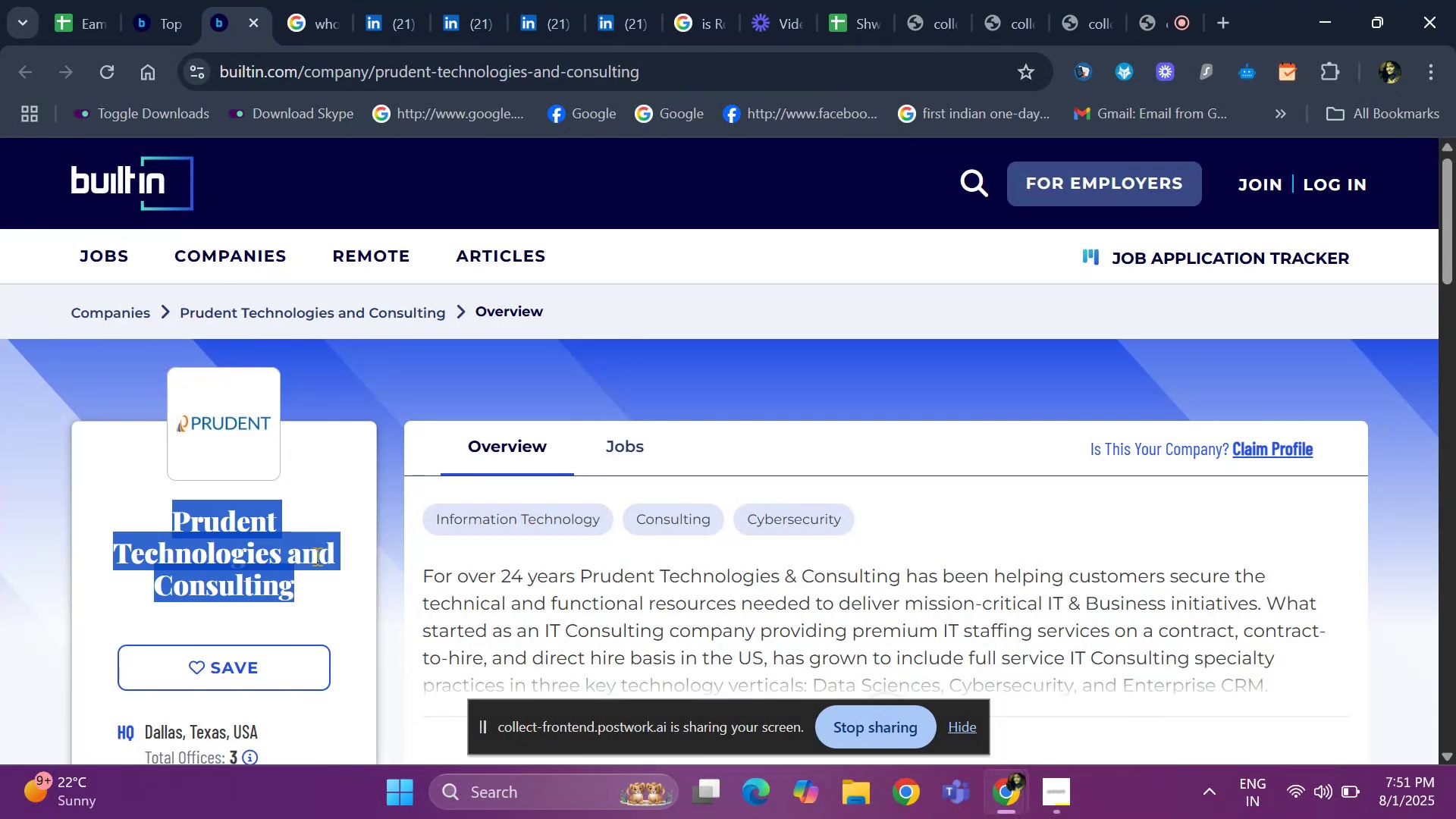 
key(Control+C)
 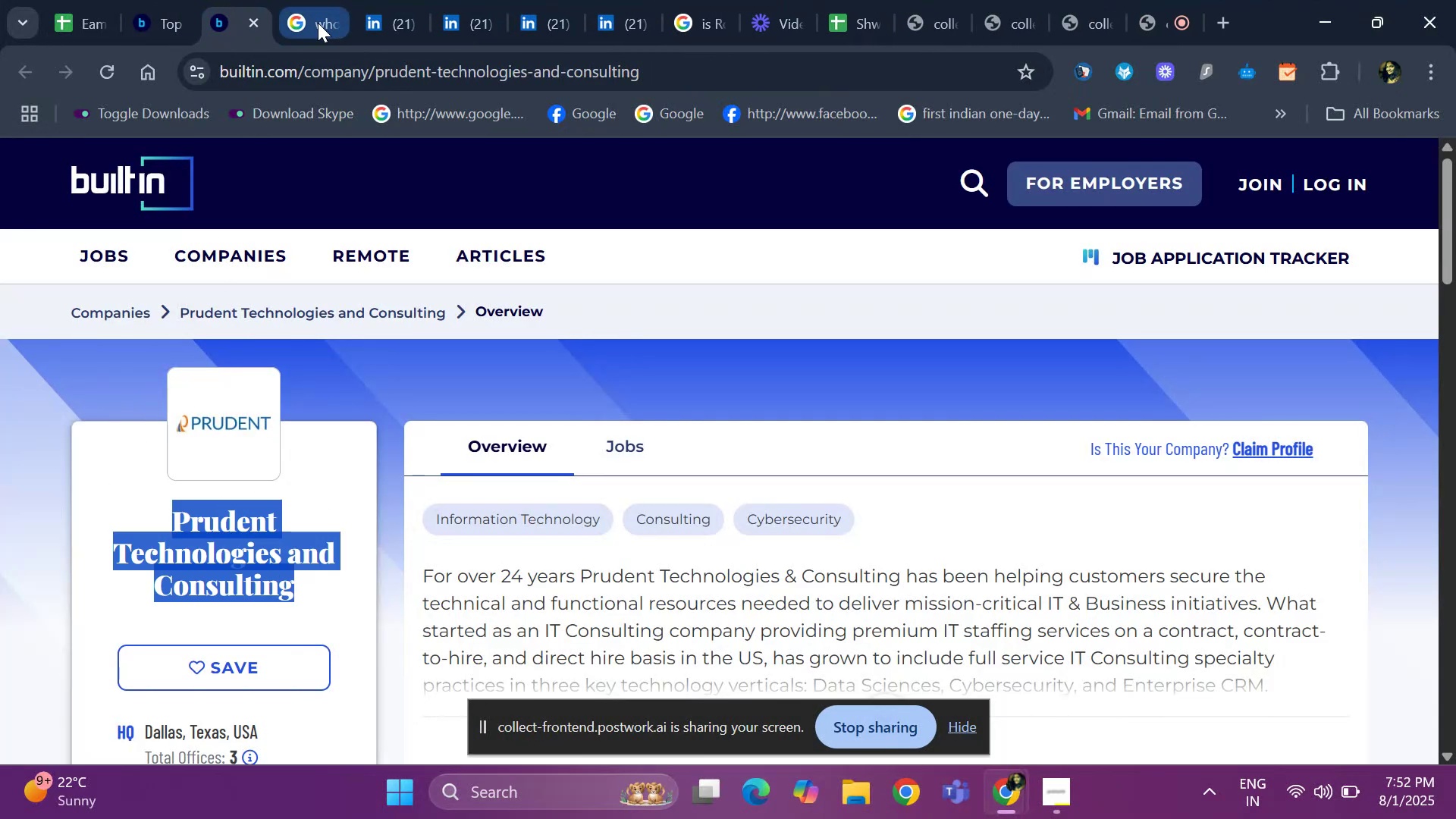 
left_click([318, 23])
 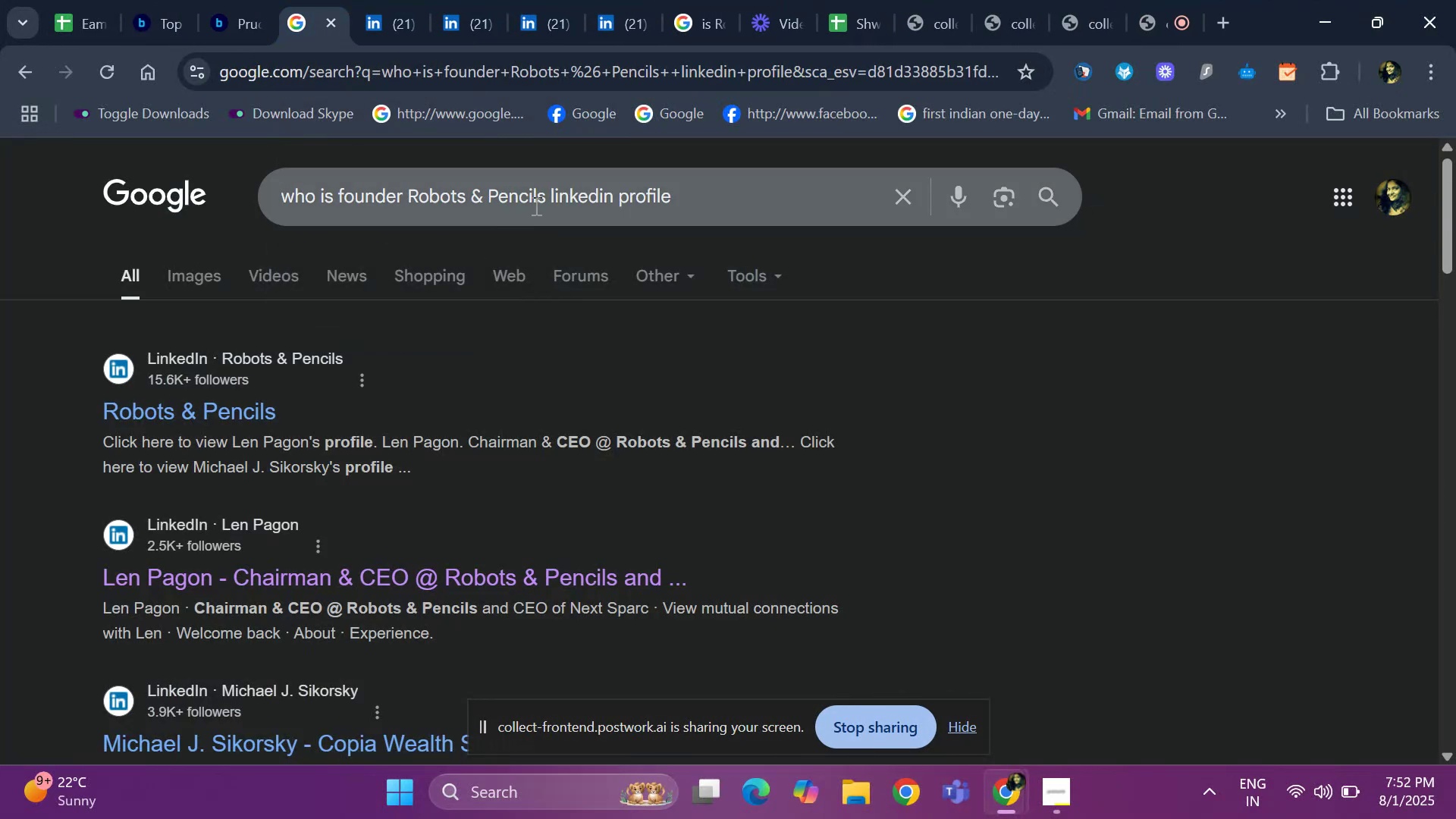 
left_click_drag(start_coordinate=[546, 198], to_coordinate=[410, 205])
 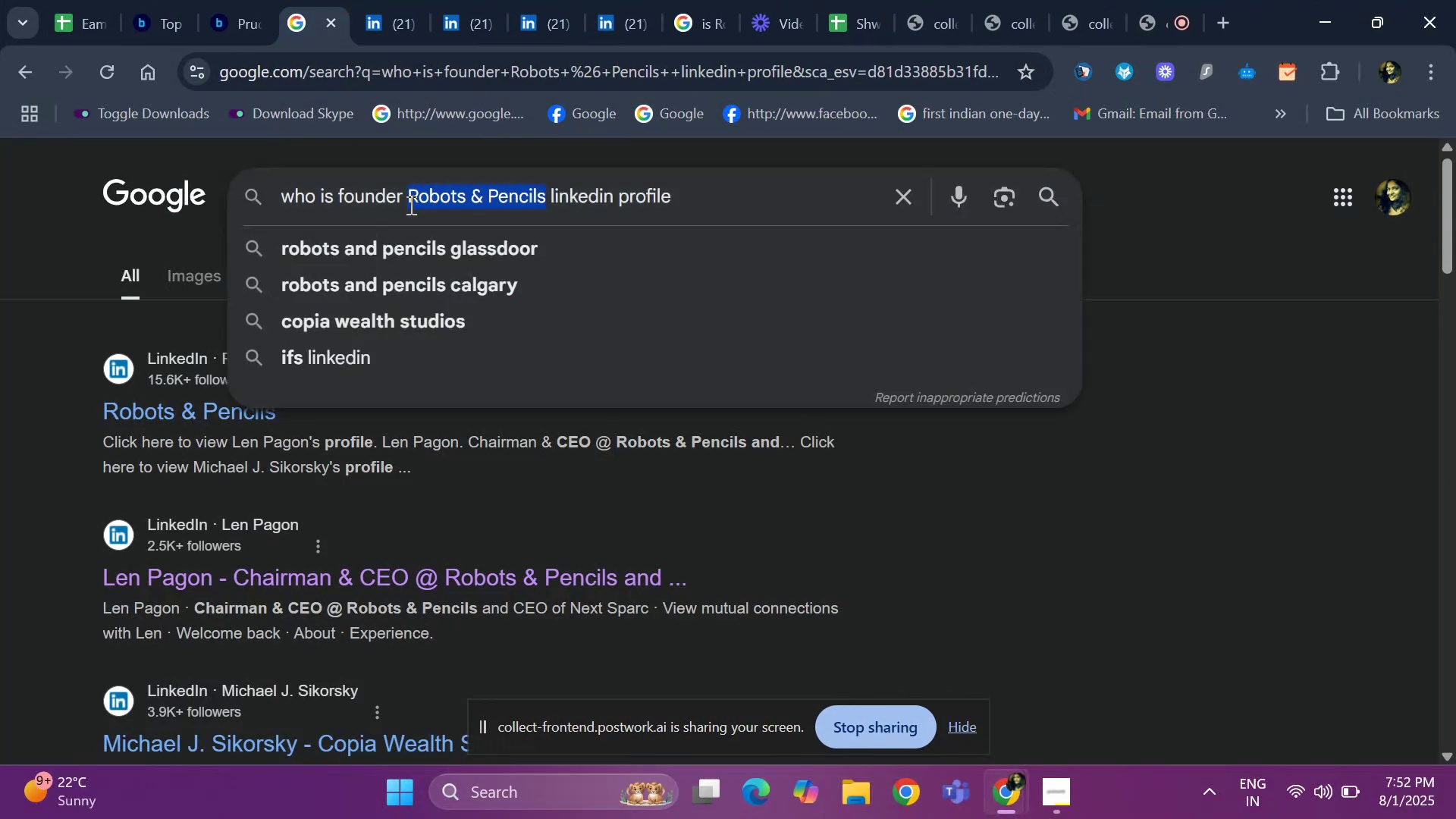 
key(Backspace)
 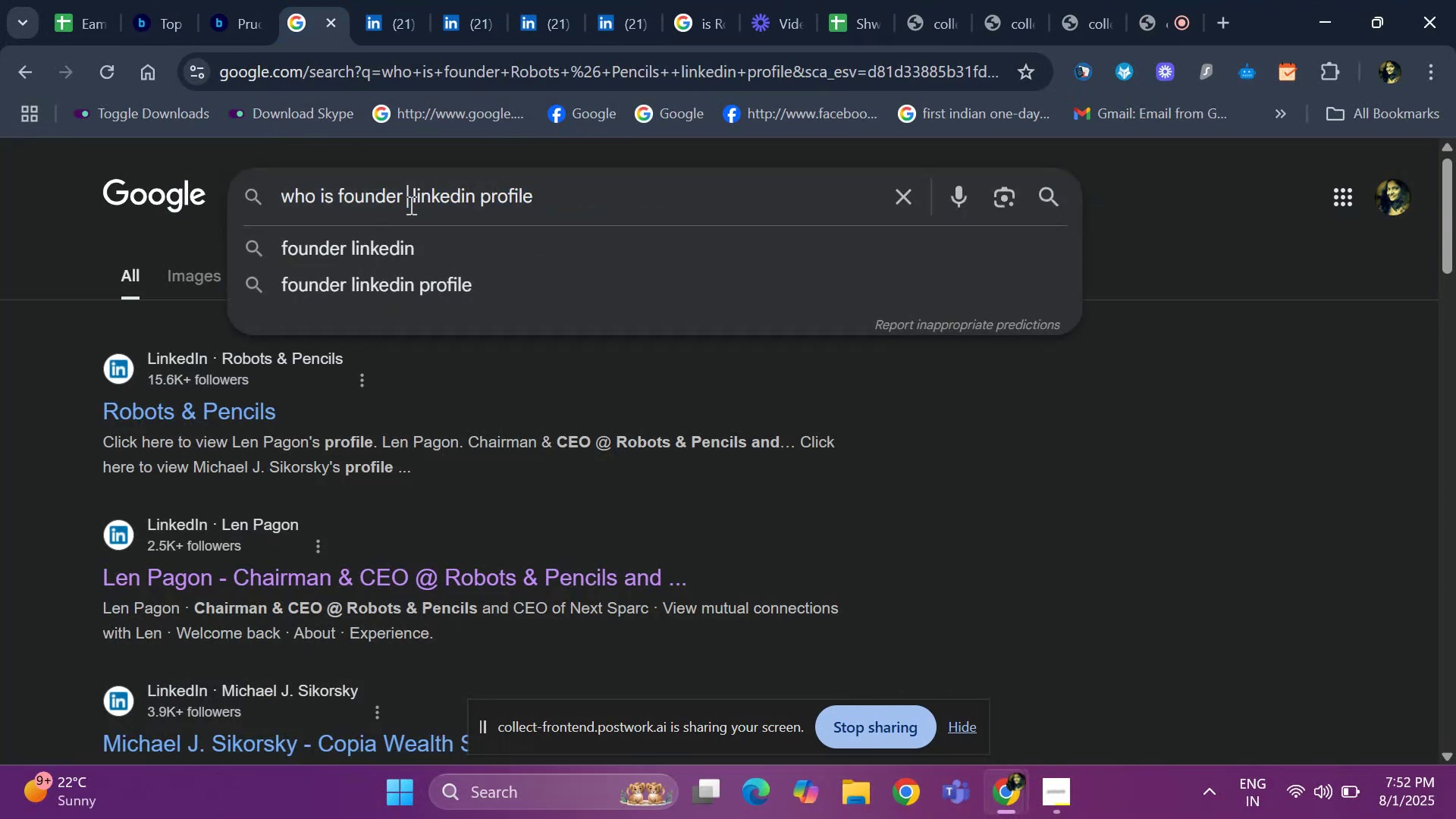 
key(Control+V)
 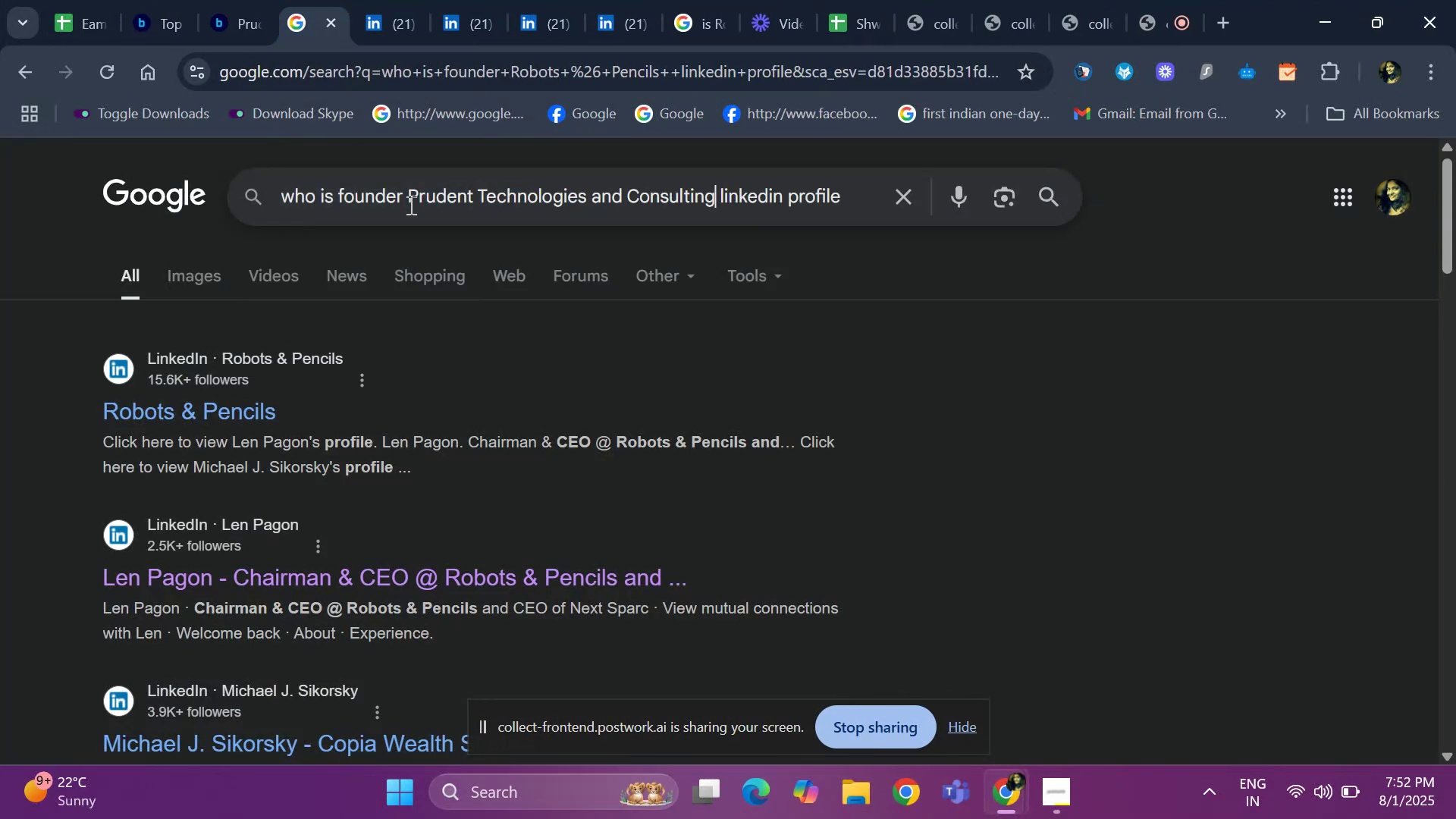 
key(Space)
 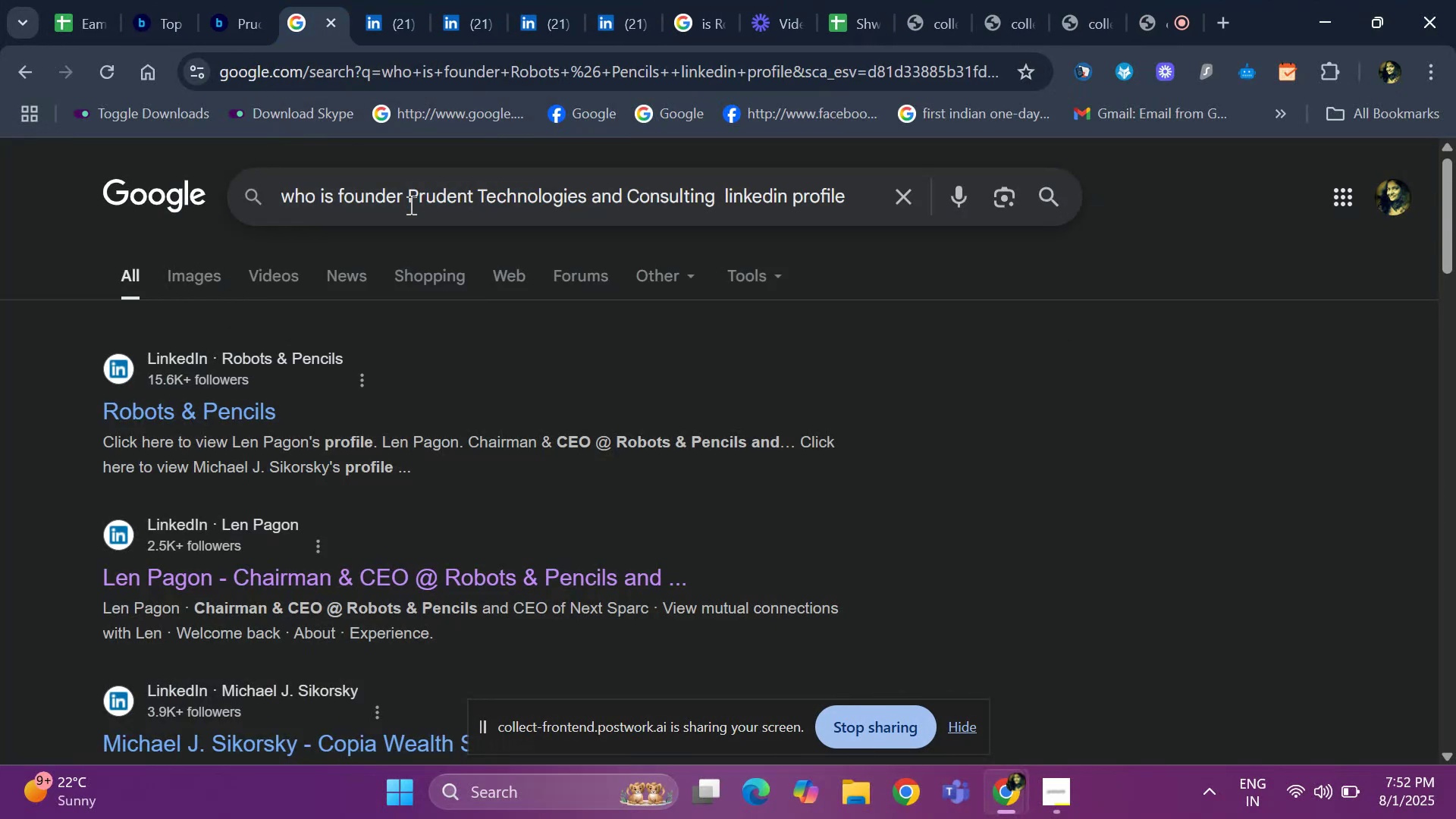 
key(Enter)
 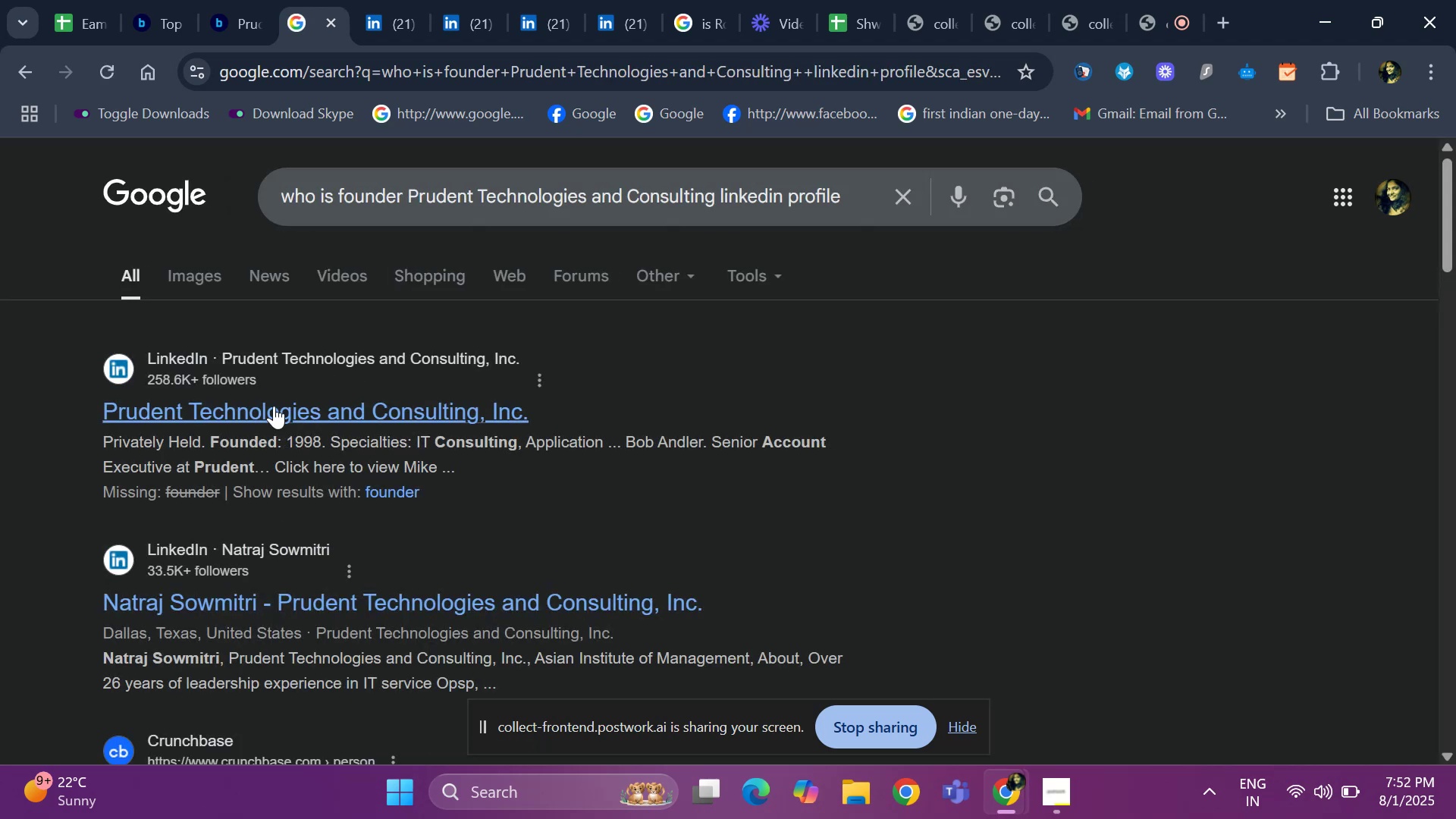 
scroll: coordinate [254, 491], scroll_direction: down, amount: 2.0
 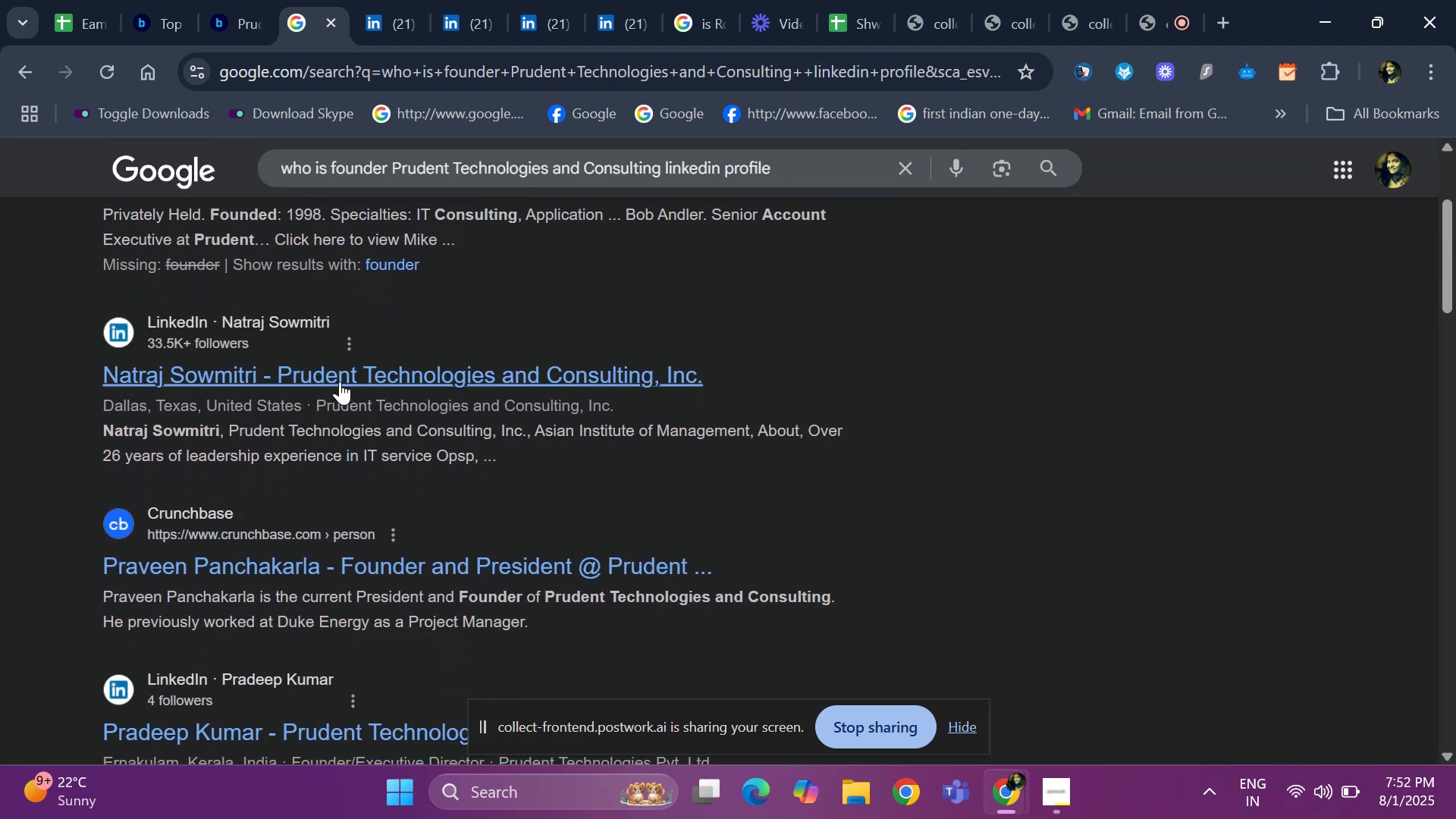 
right_click([340, 381])
 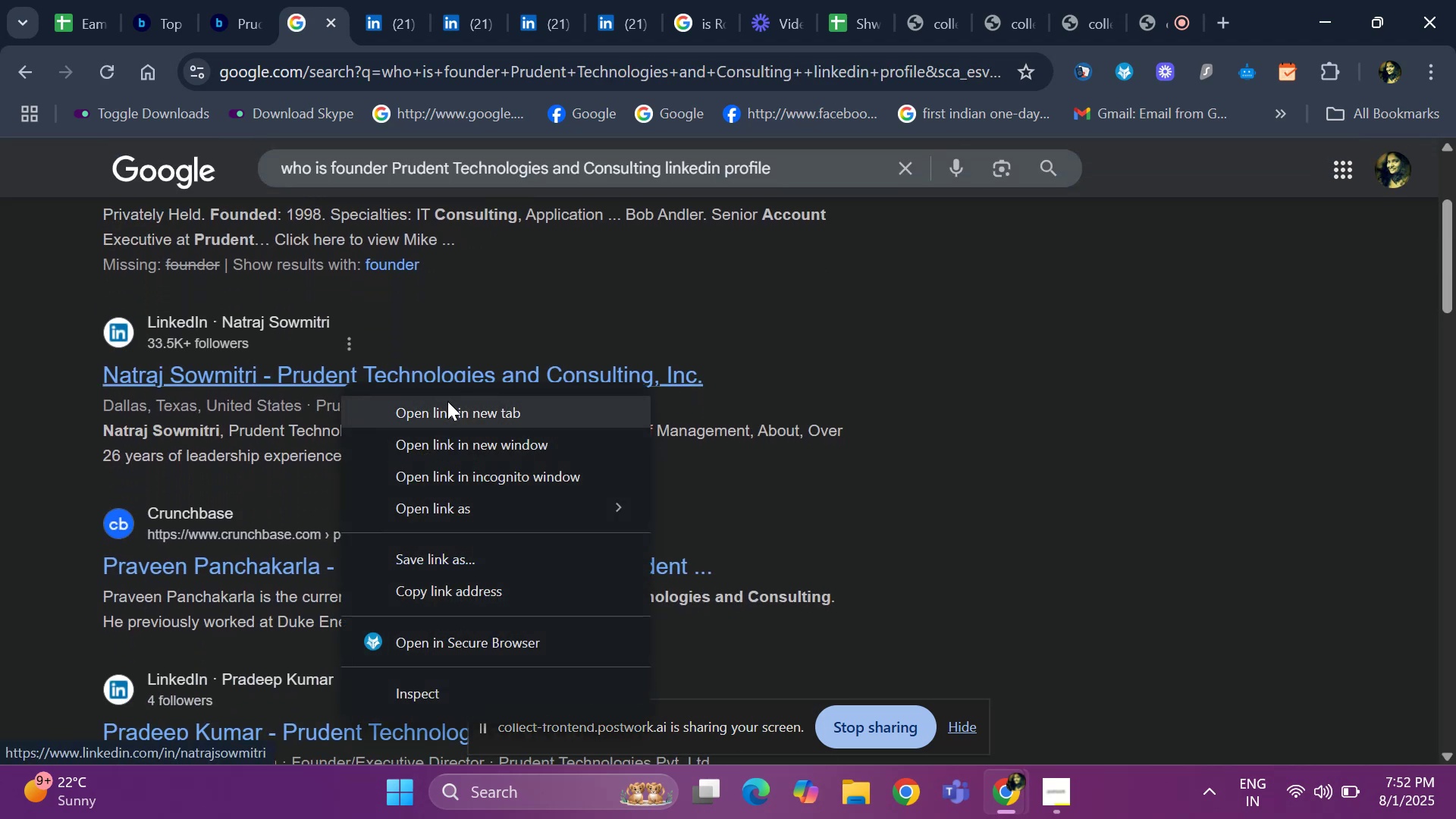 
left_click([449, 409])
 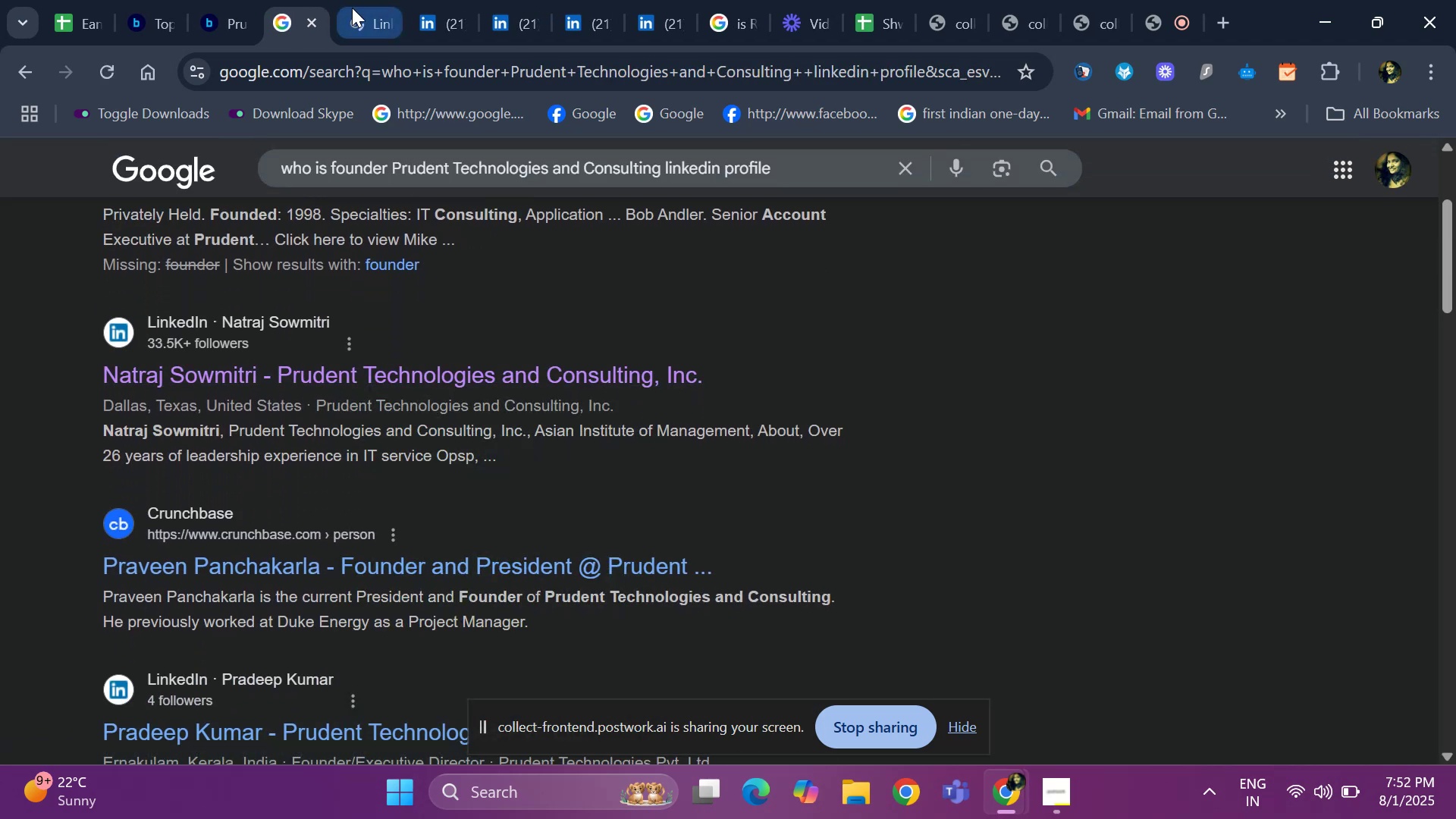 
left_click([353, 13])
 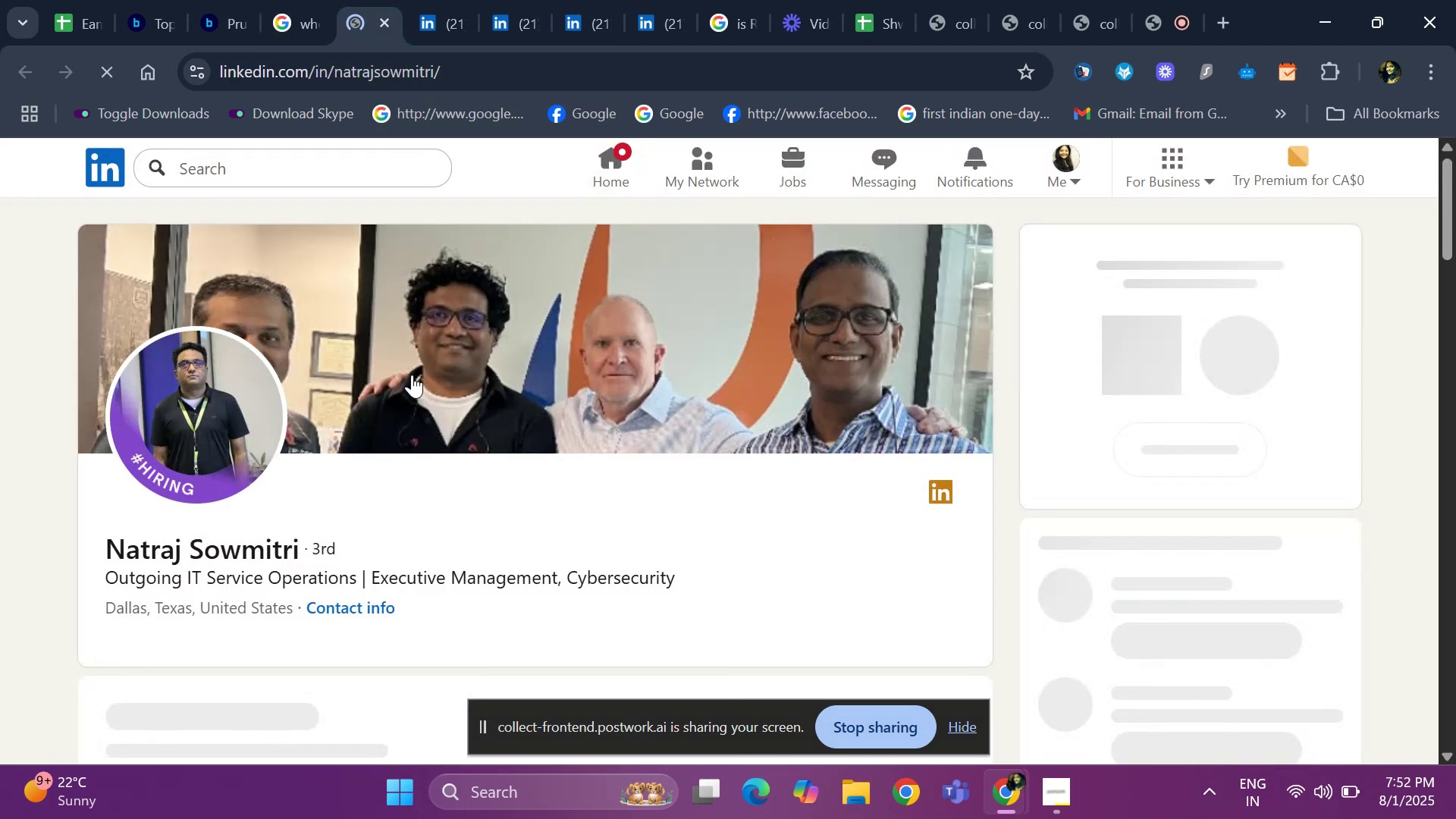 
scroll: coordinate [187, 462], scroll_direction: down, amount: 8.0
 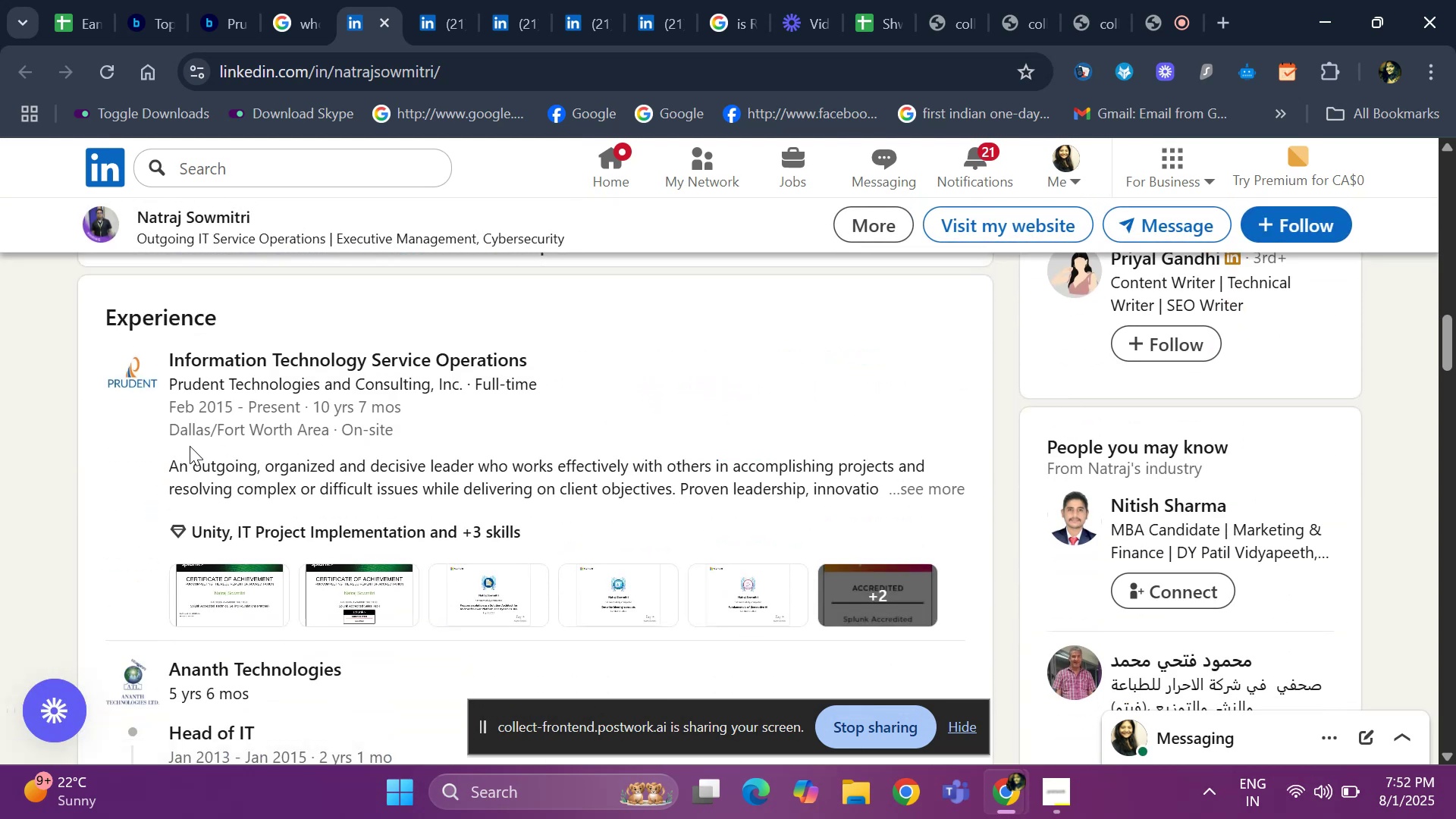 
wait(12.5)
 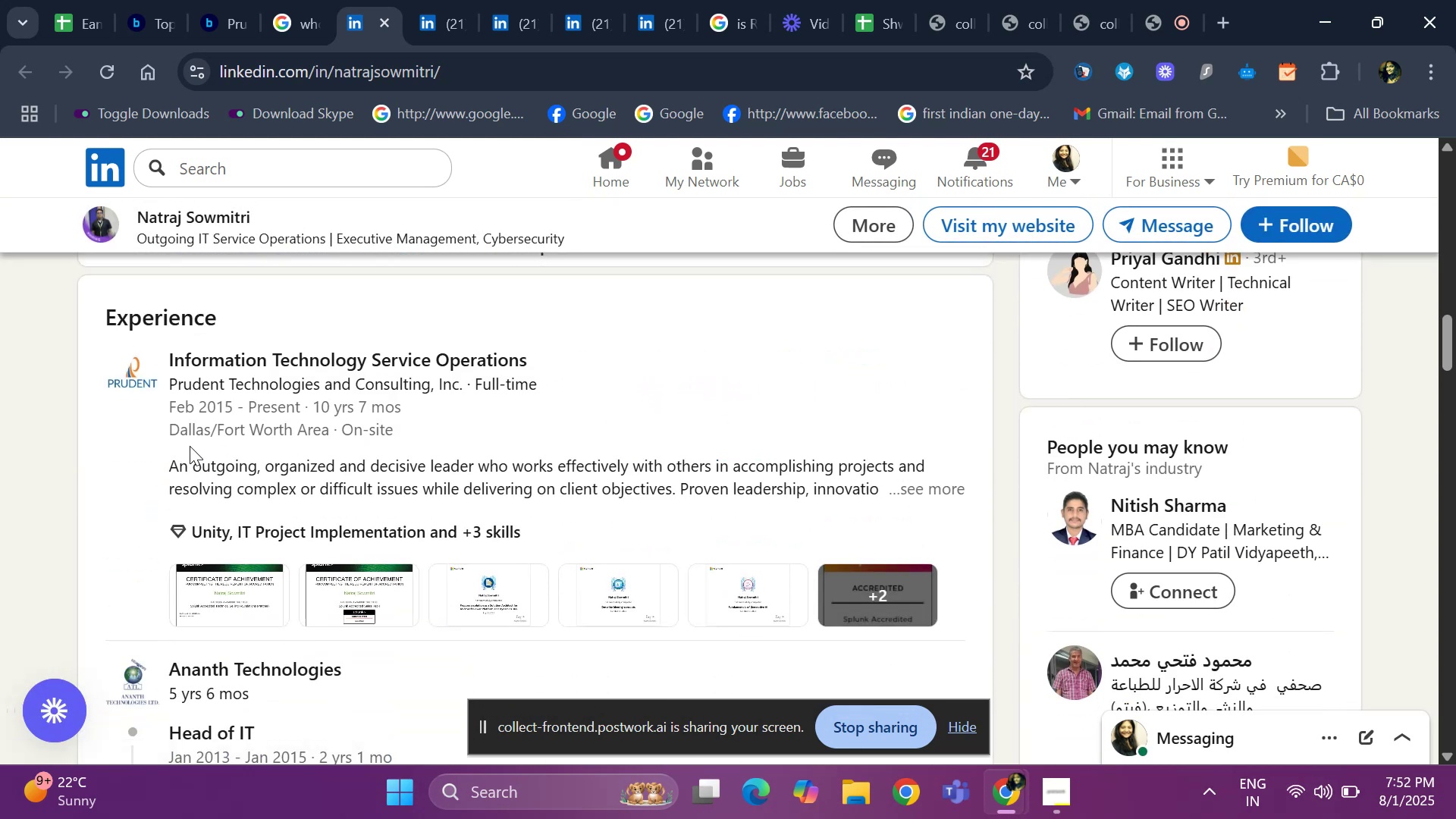 
right_click([221, 359])
 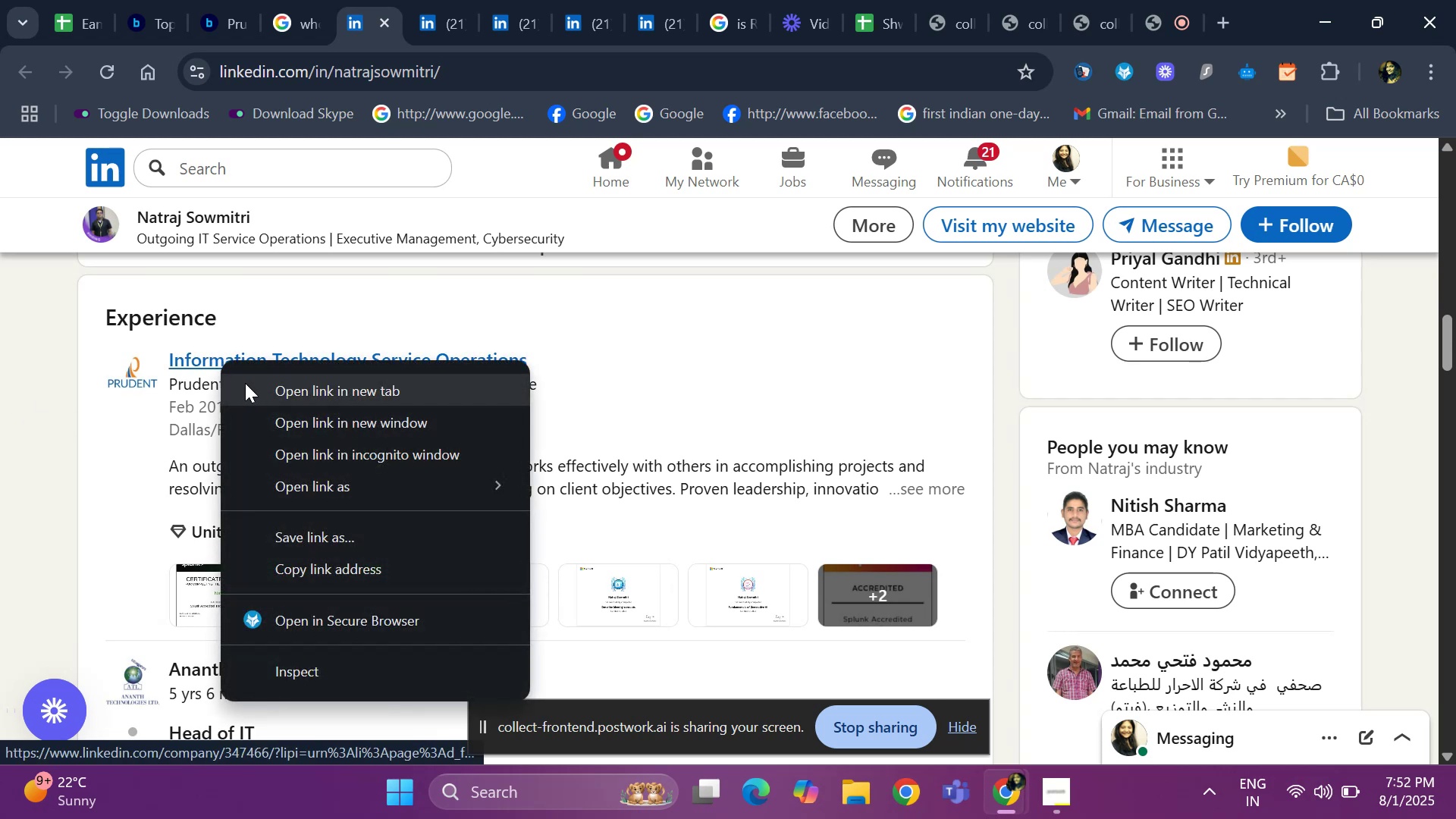 
left_click([246, 384])
 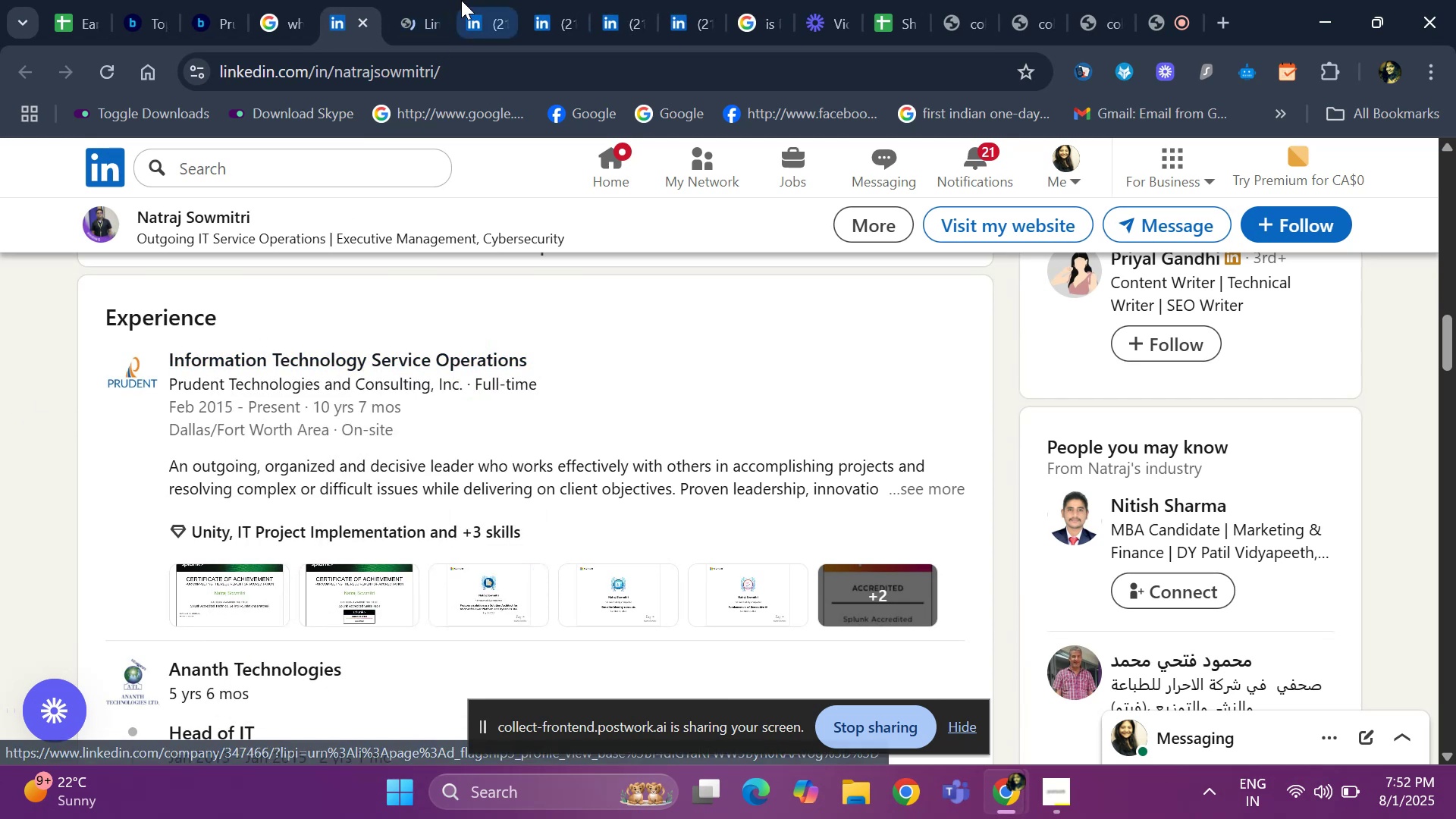 
left_click([405, 24])
 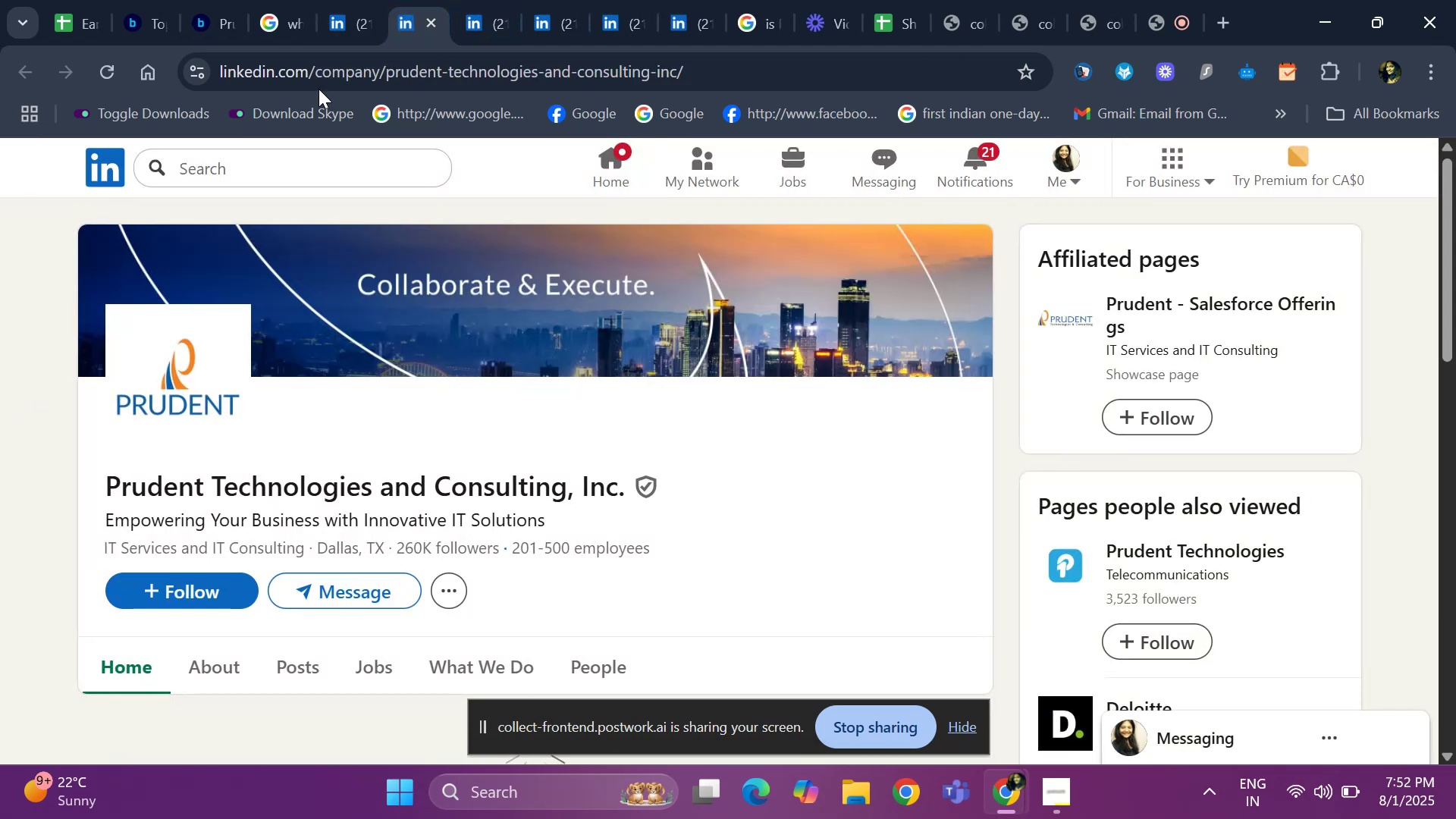 
left_click([339, 15])
 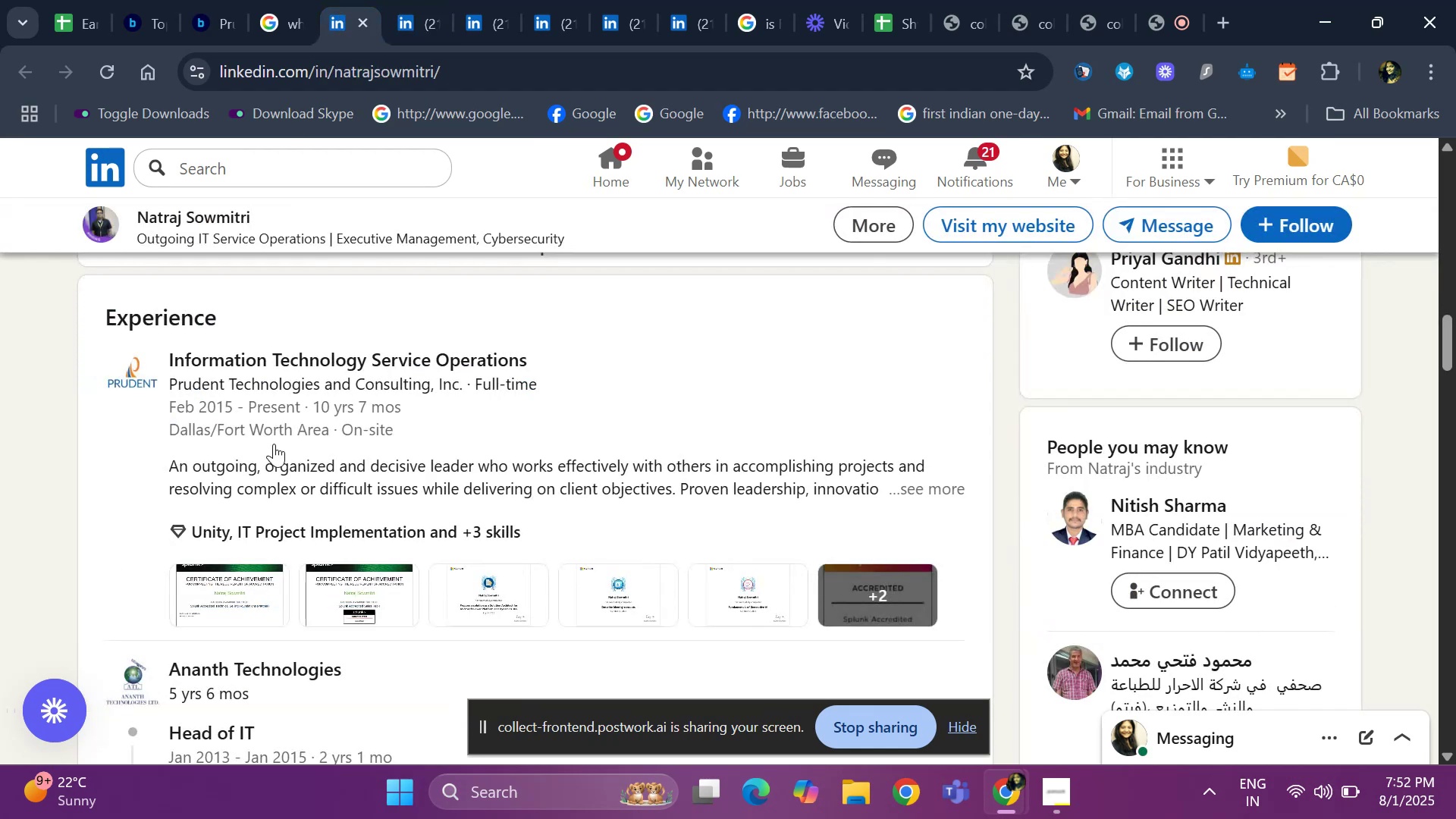 
scroll: coordinate [160, 438], scroll_direction: up, amount: 16.0
 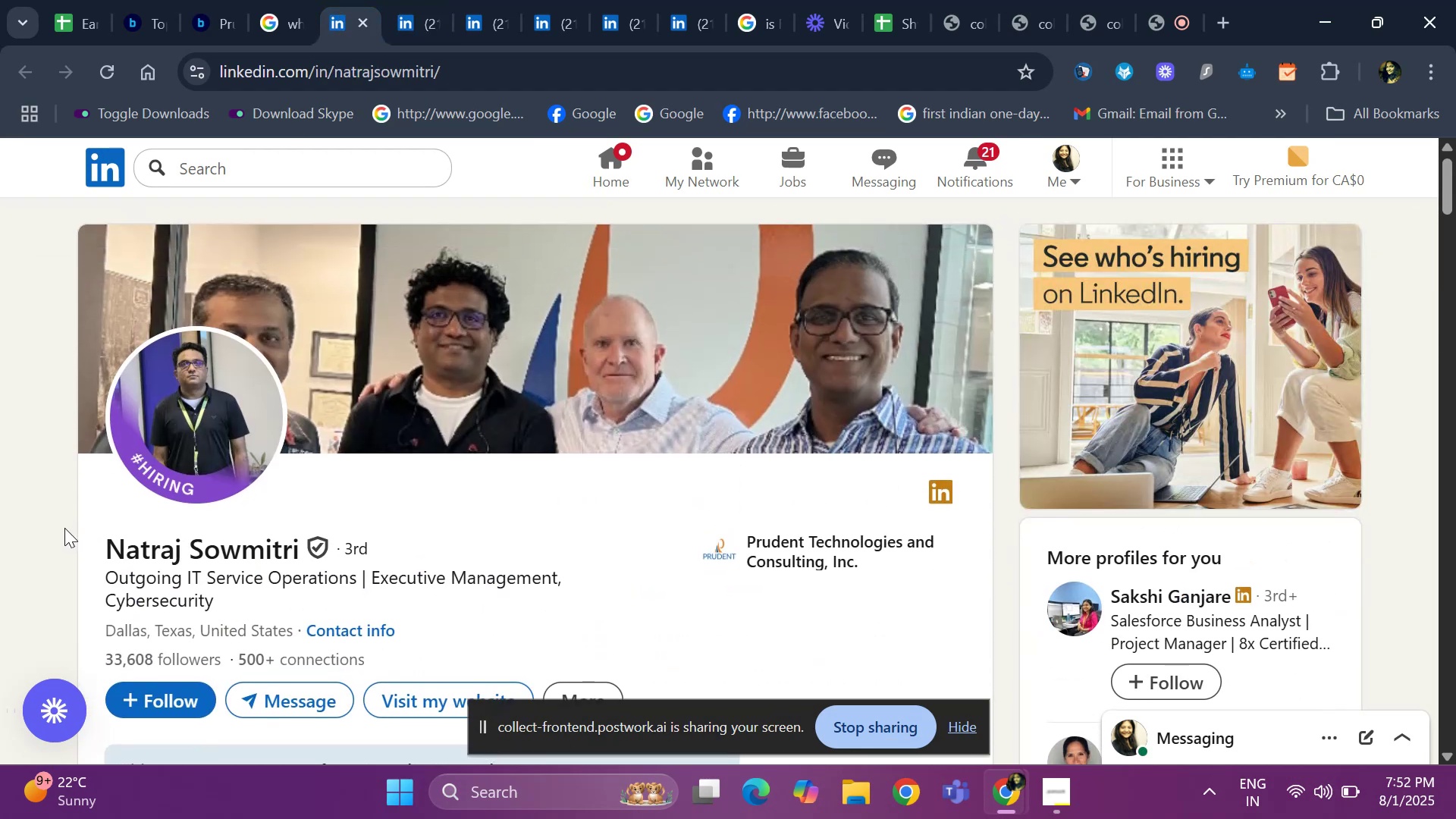 
left_click_drag(start_coordinate=[90, 557], to_coordinate=[315, 560])
 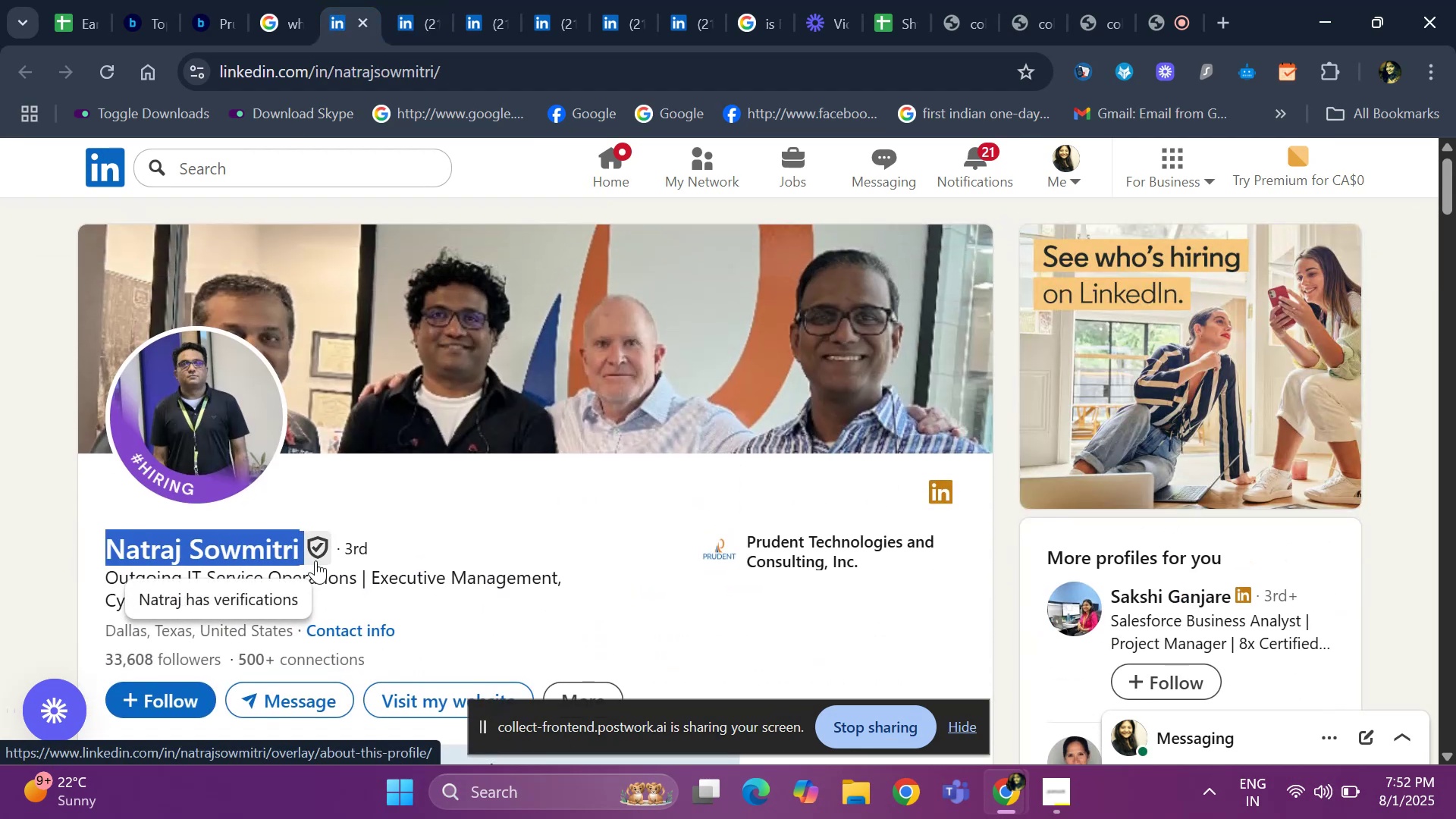 
hold_key(key=ControlLeft, duration=0.4)
 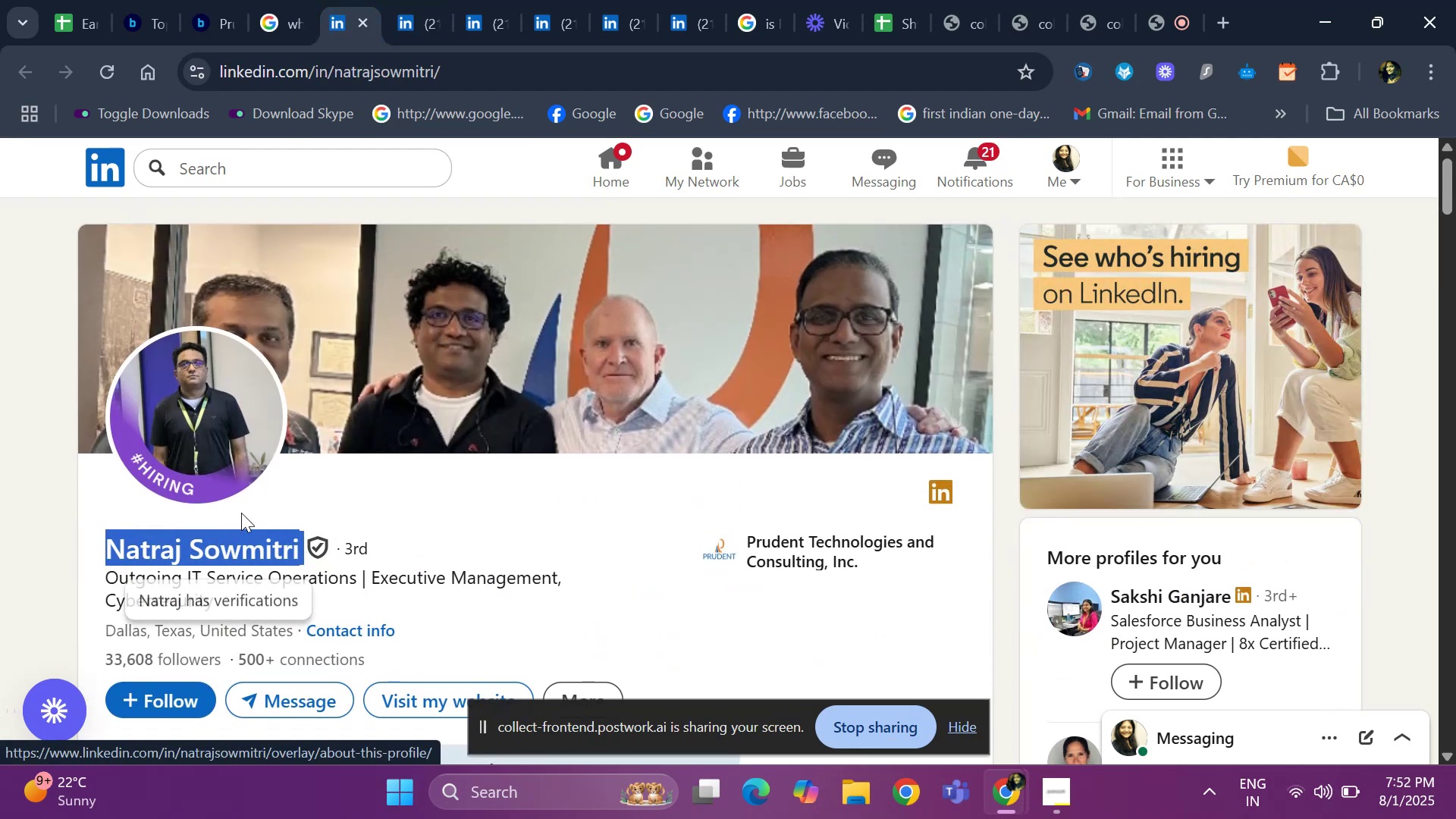 
key(Control+C)
 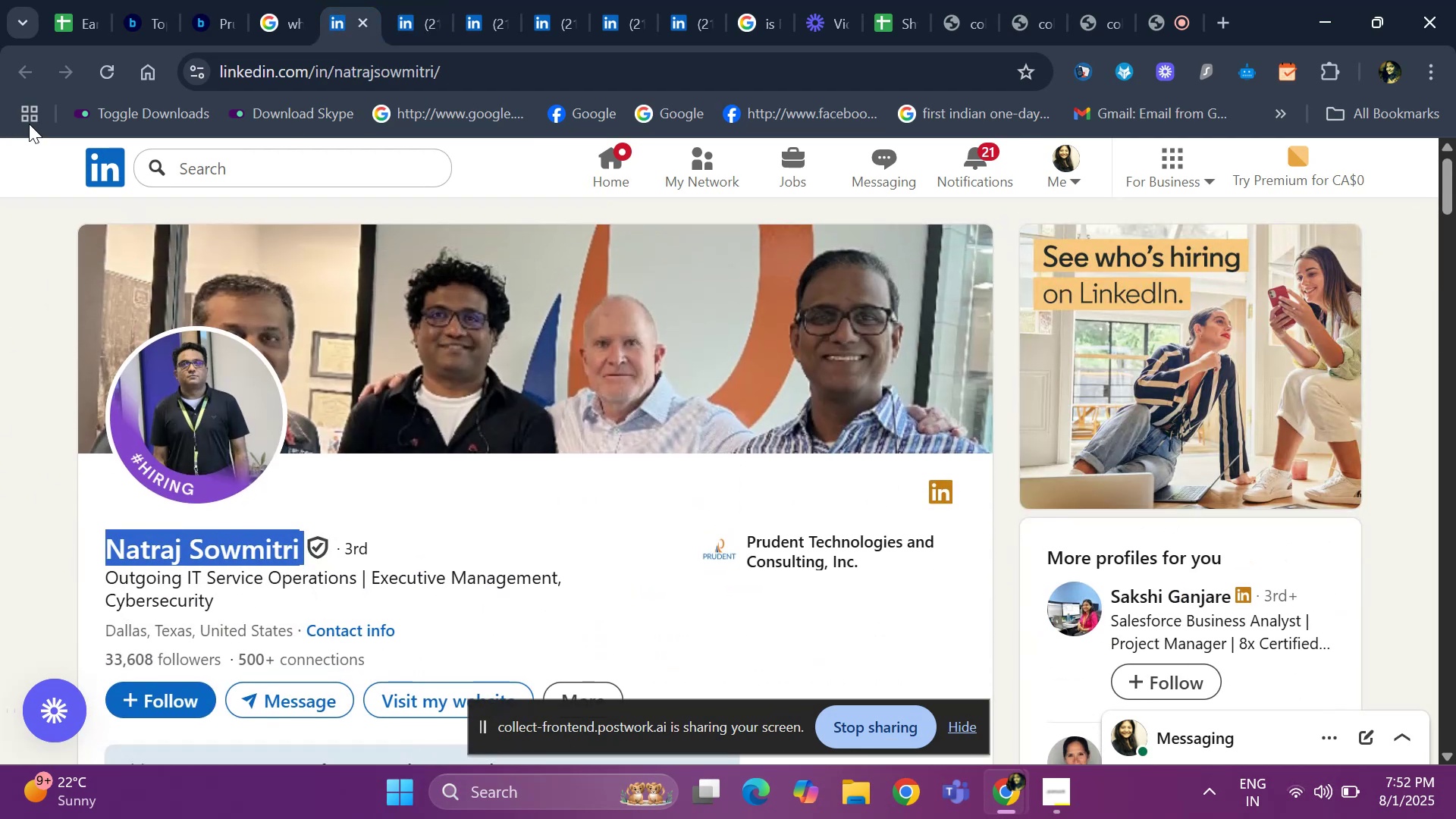 
left_click([58, 17])
 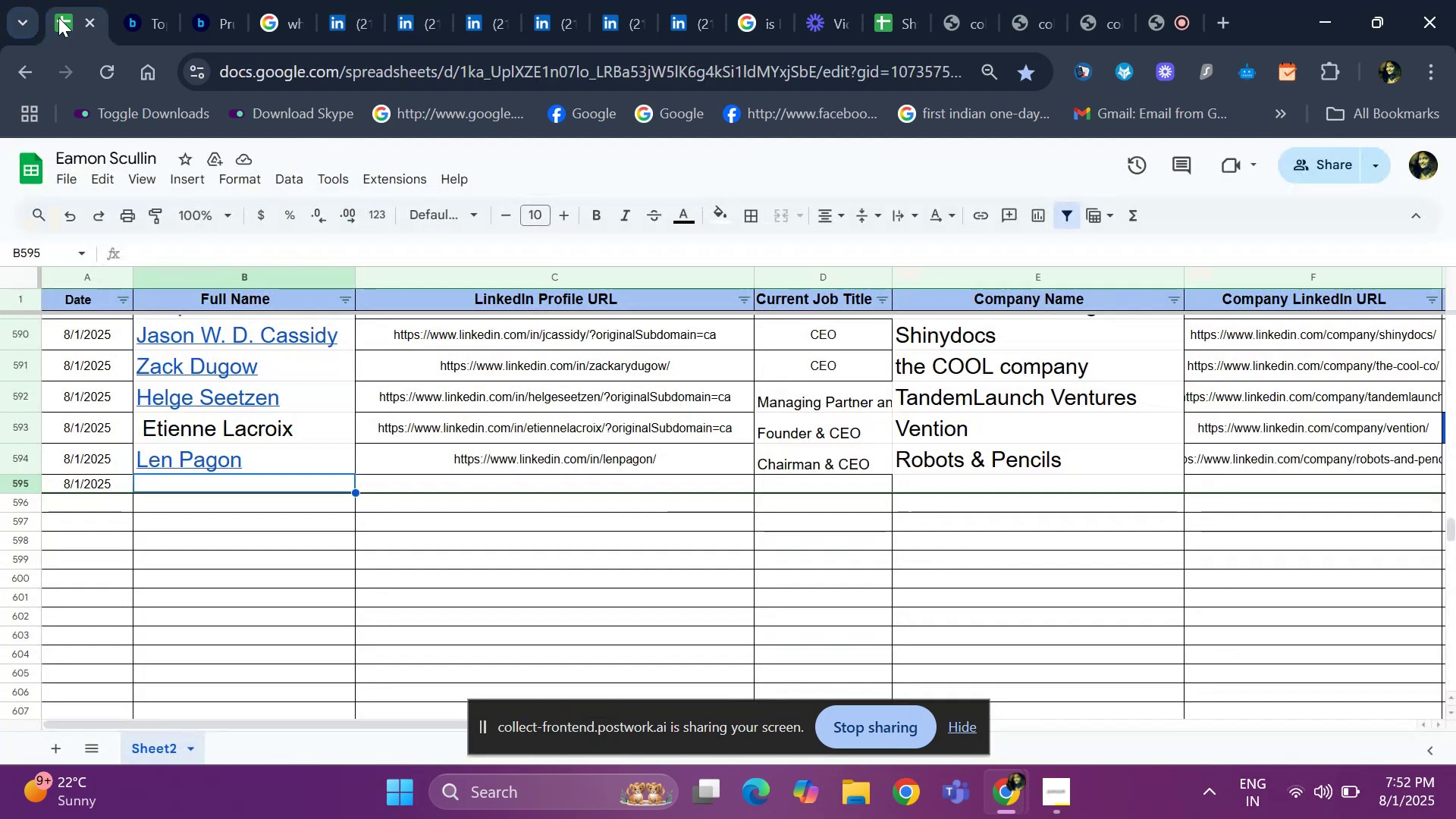 
key(Control+V)
 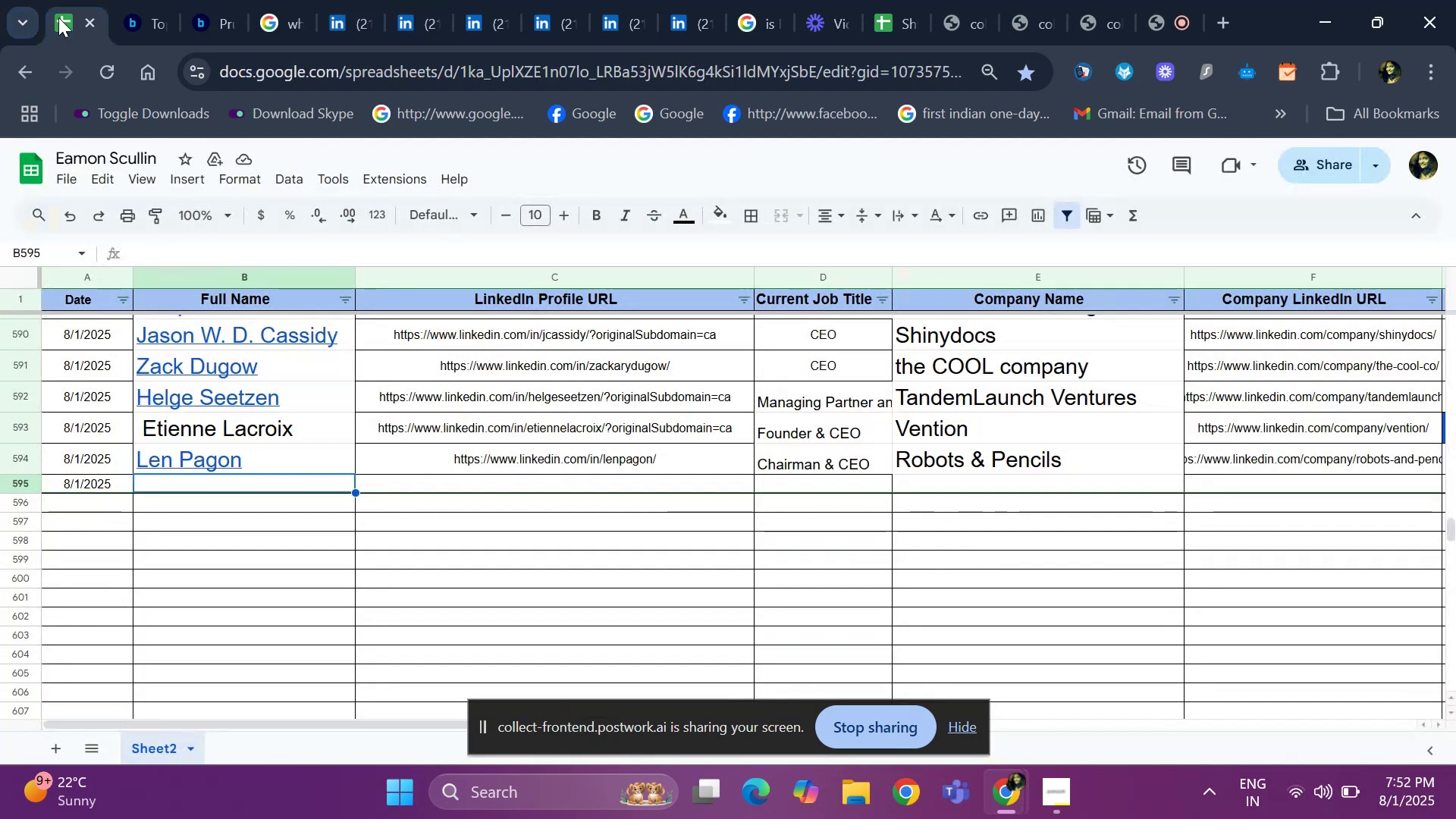 
key(ArrowRight)
 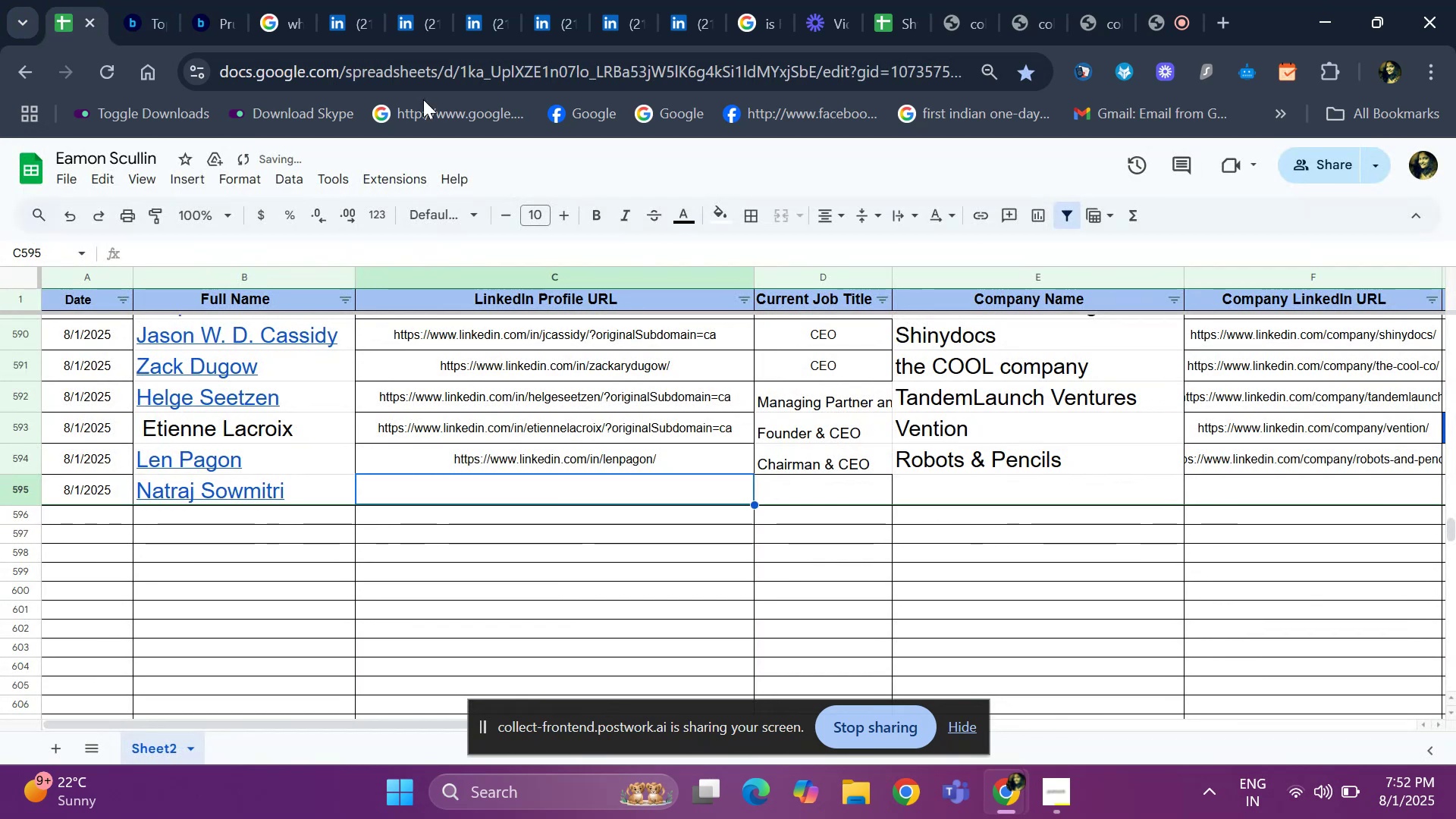 
left_click([339, 23])
 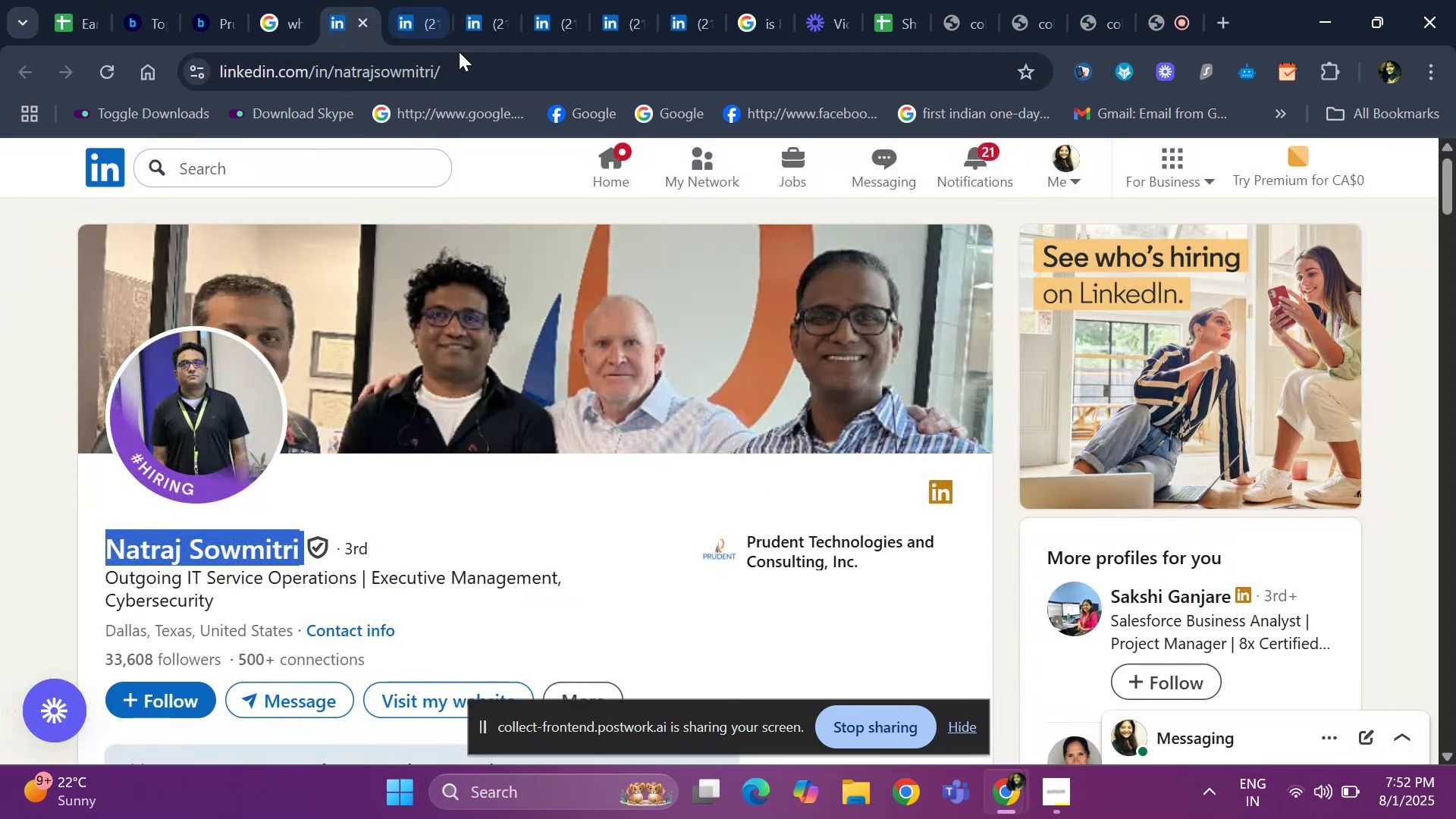 
left_click([469, 67])
 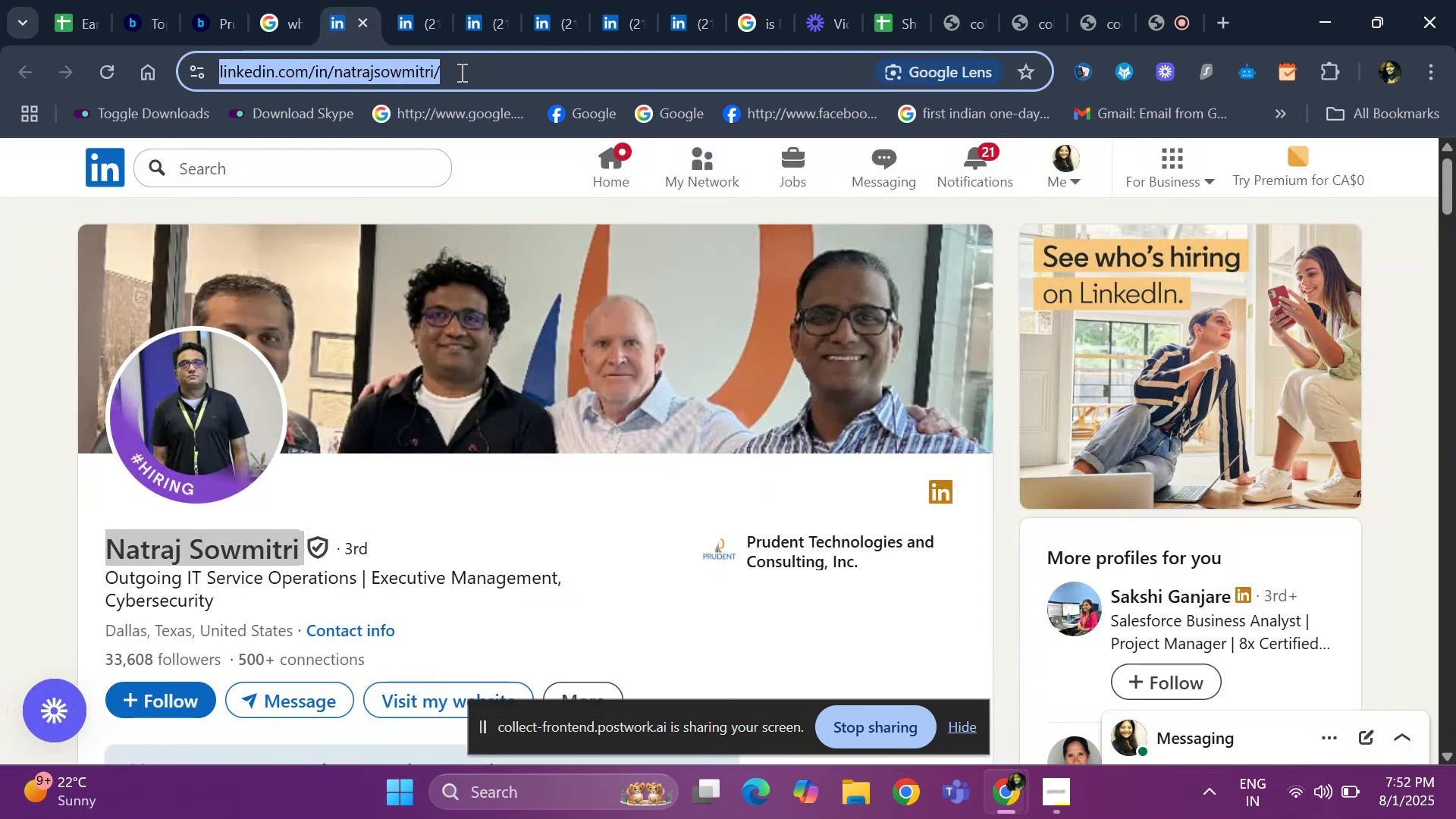 
key(Control+ControlLeft)
 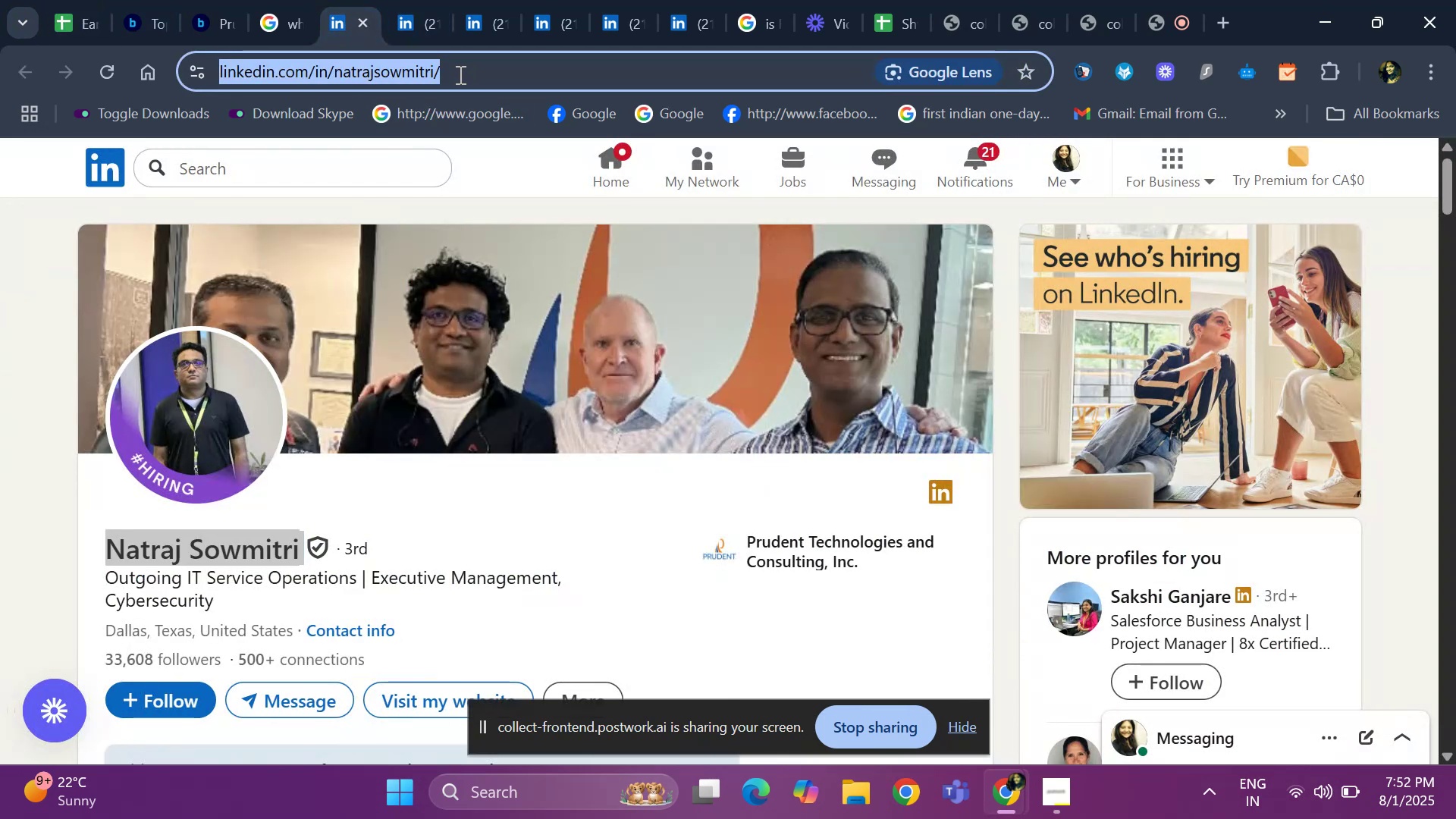 
key(Control+C)
 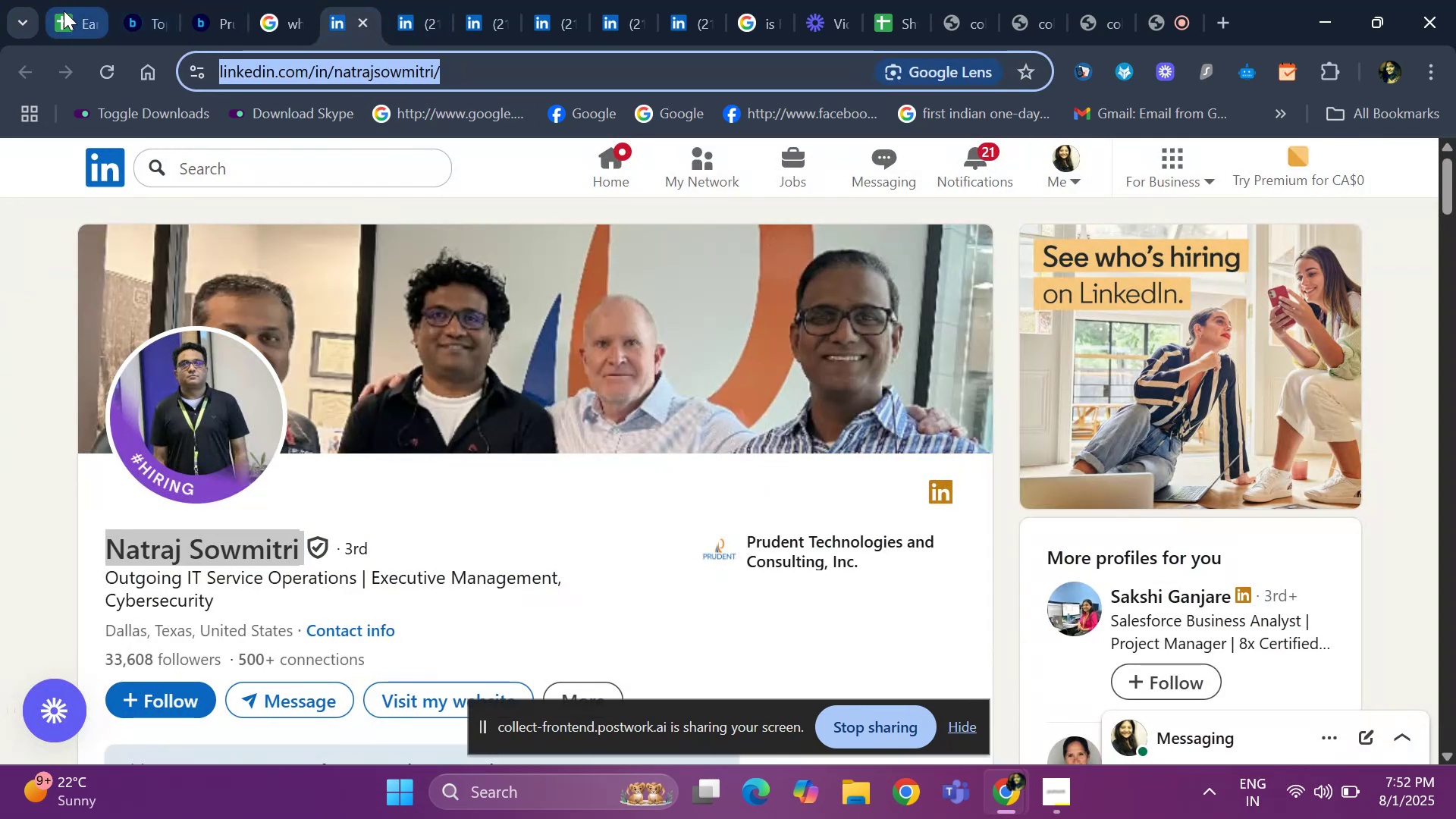 
left_click([64, 11])
 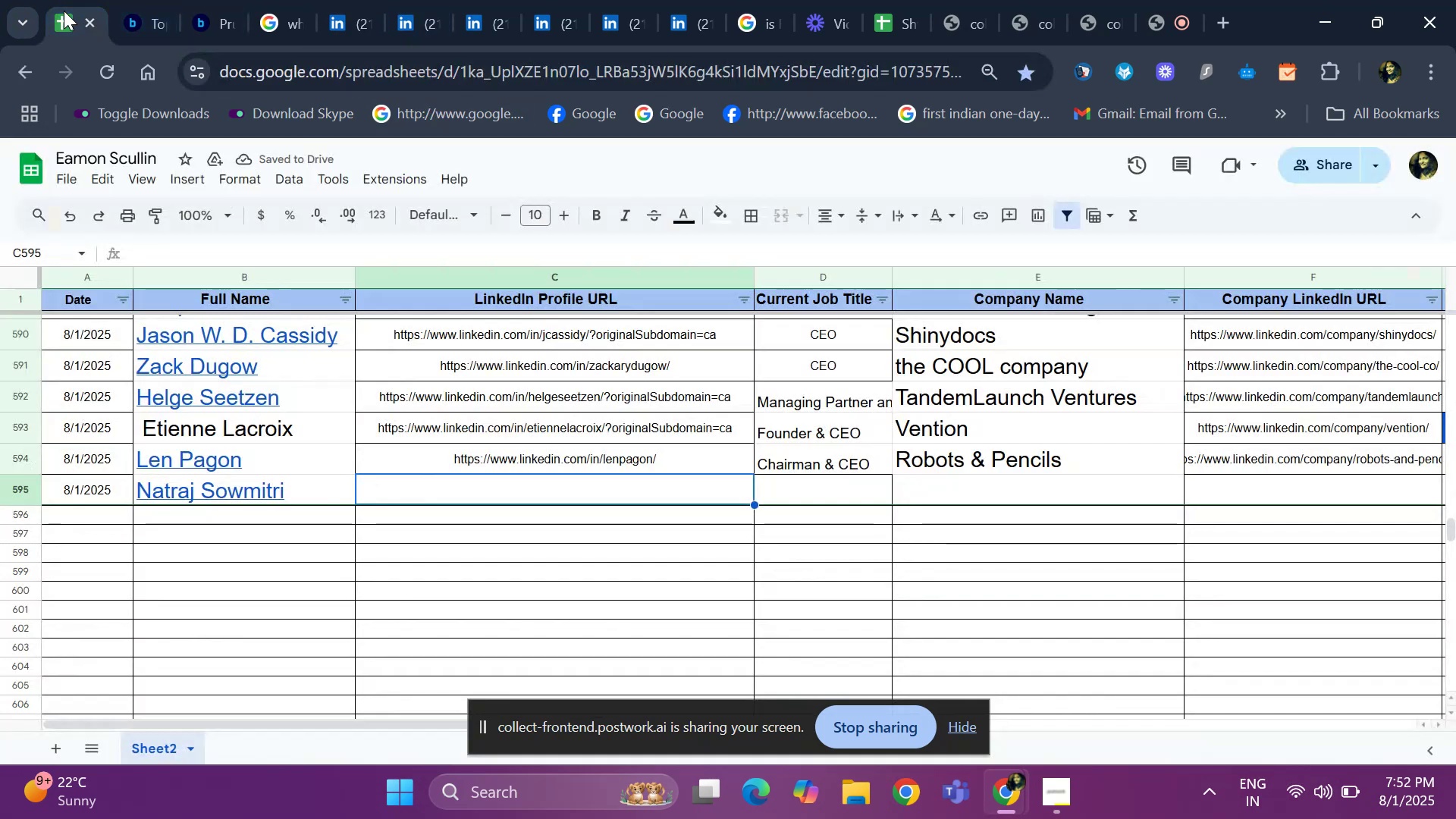 
key(Control+ControlLeft)
 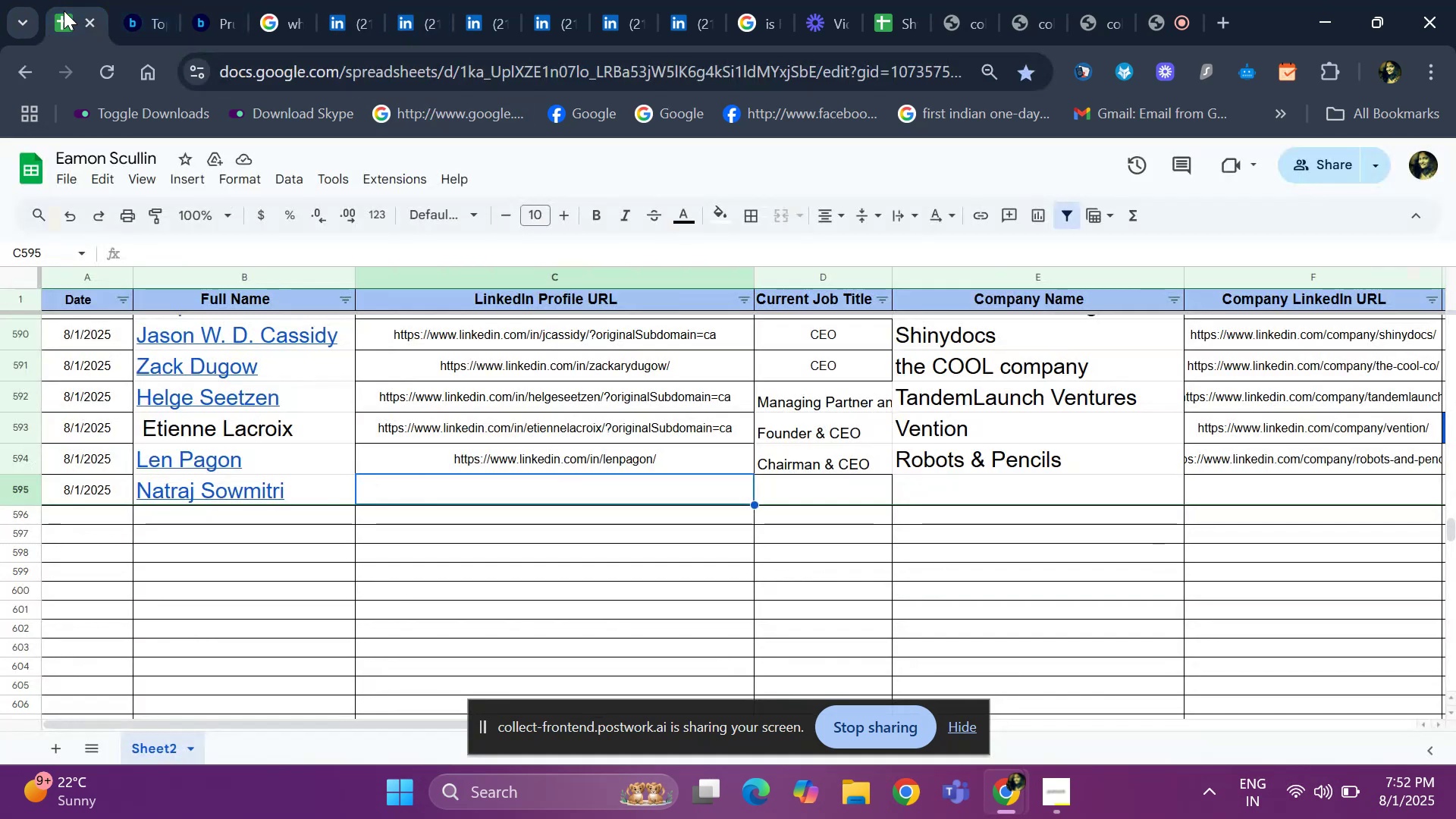 
key(Control+V)
 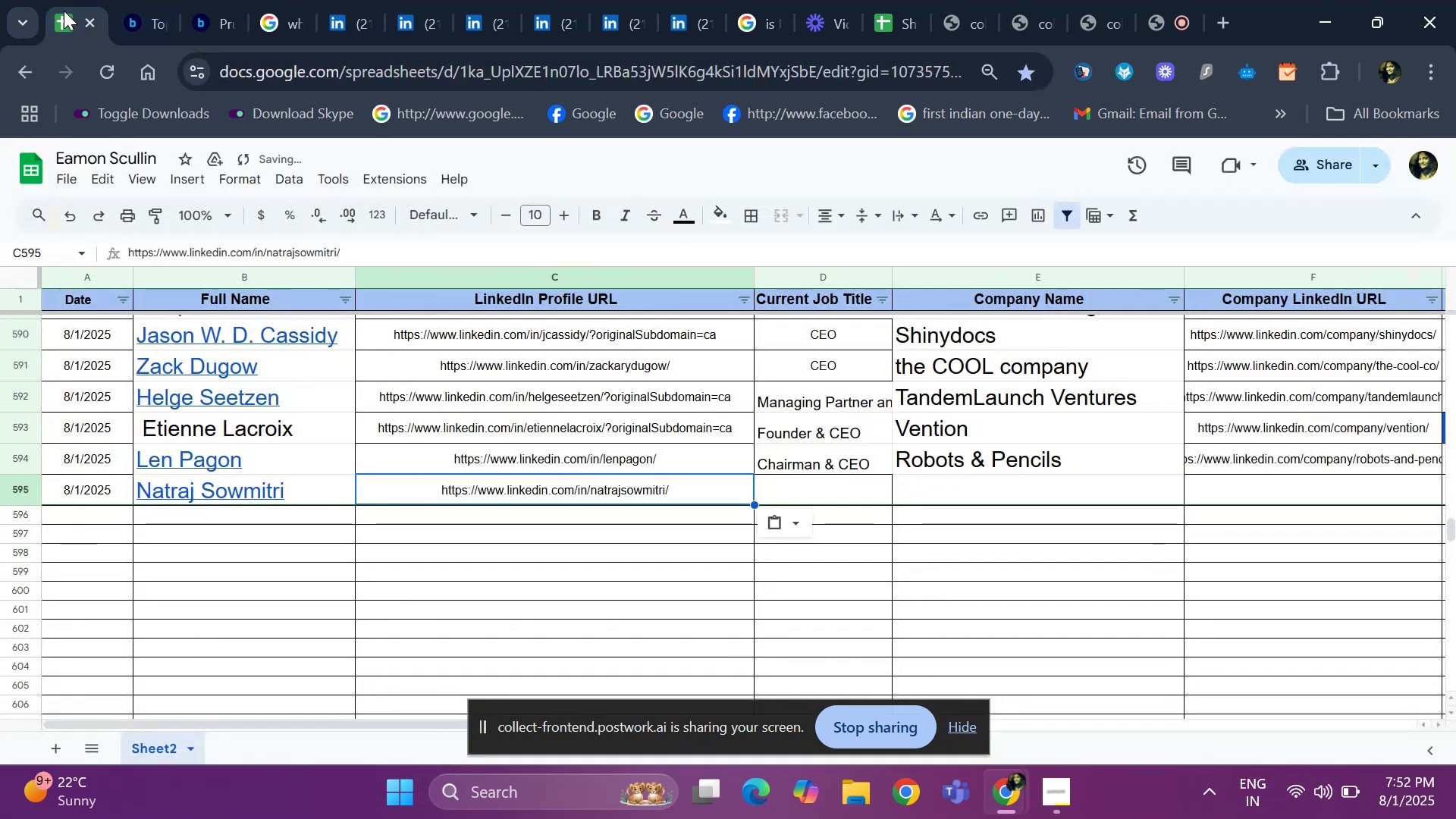 
key(ArrowRight)
 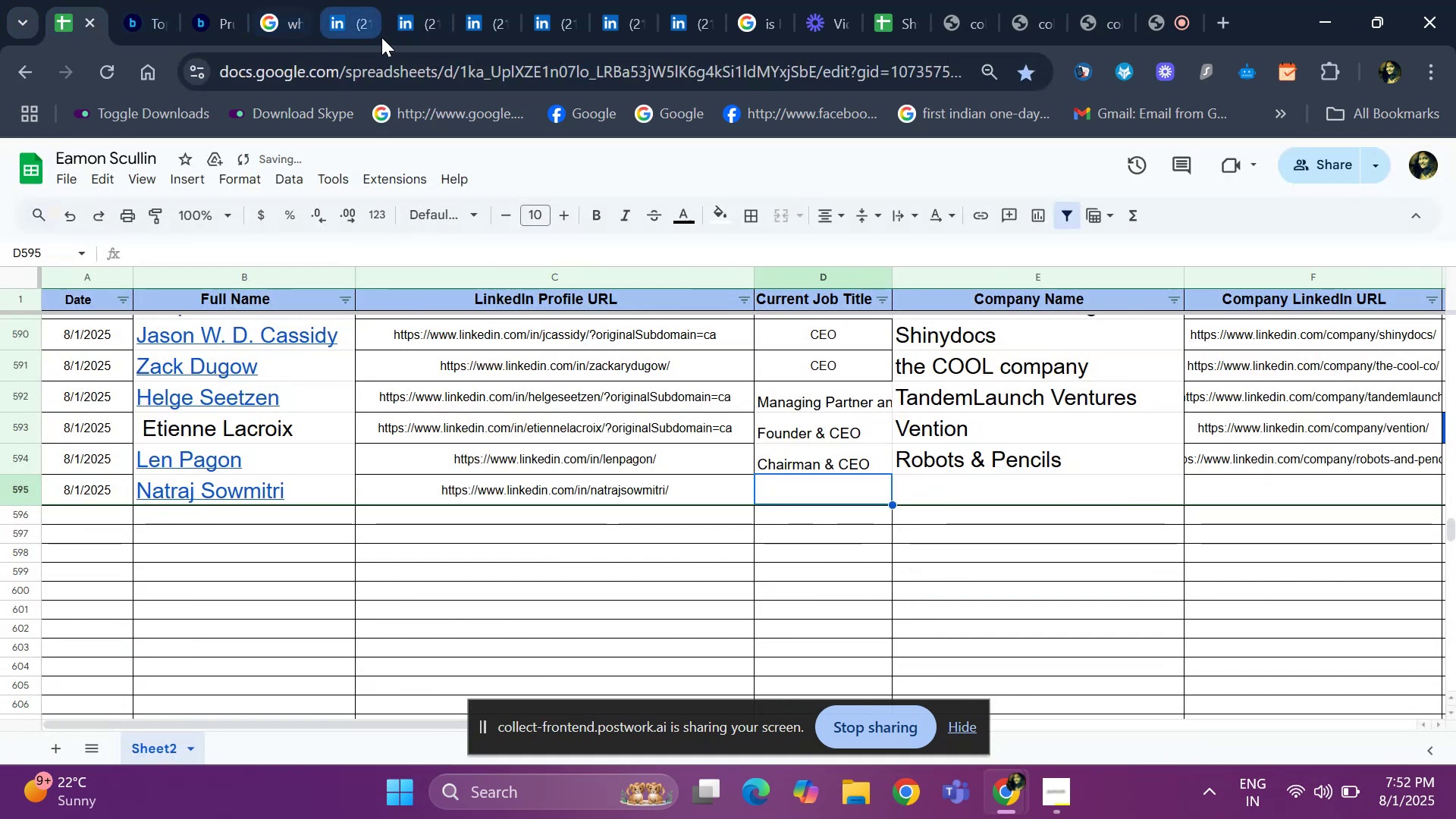 
left_click([348, 33])
 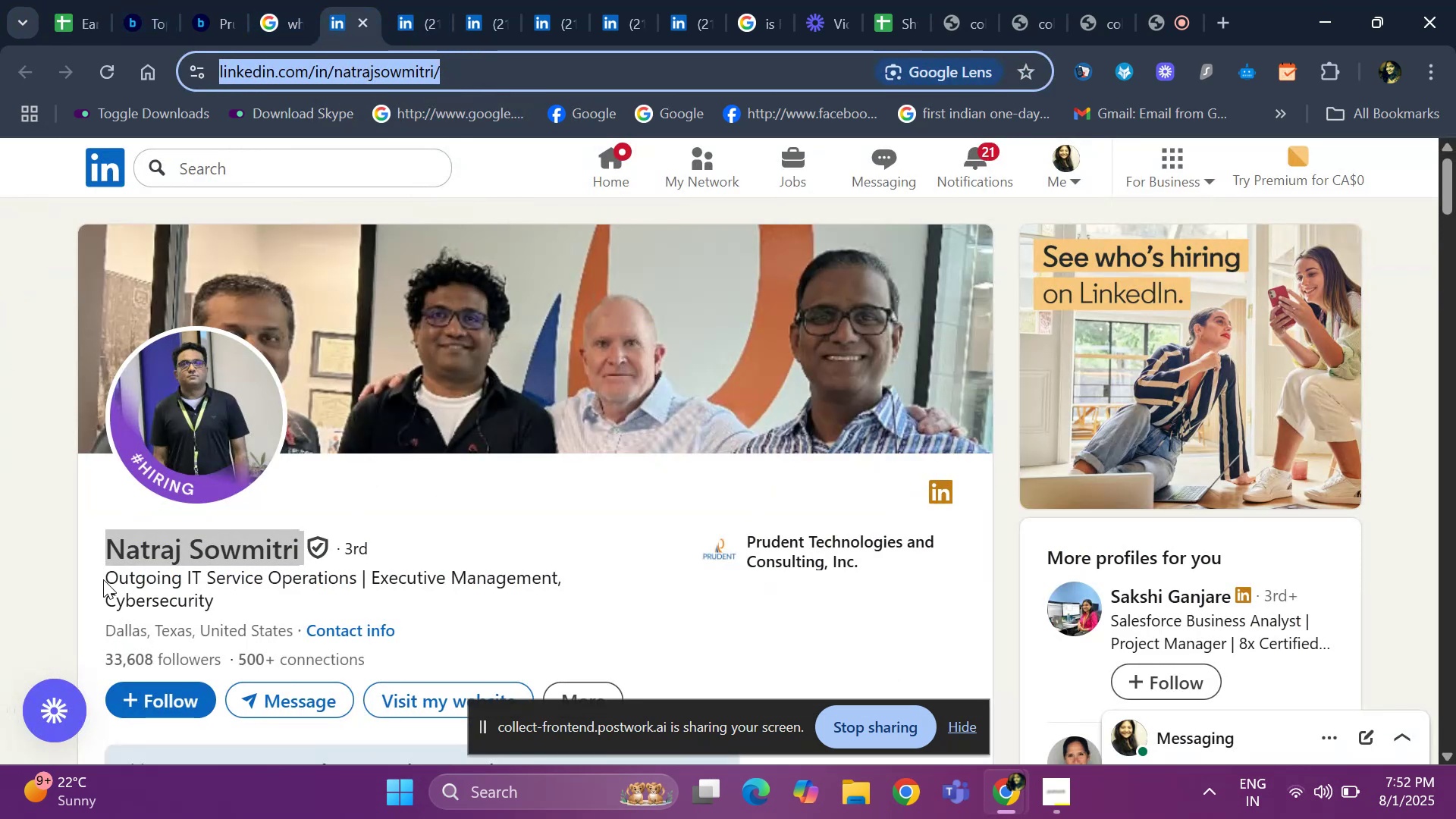 
scroll: coordinate [246, 509], scroll_direction: down, amount: 15.0
 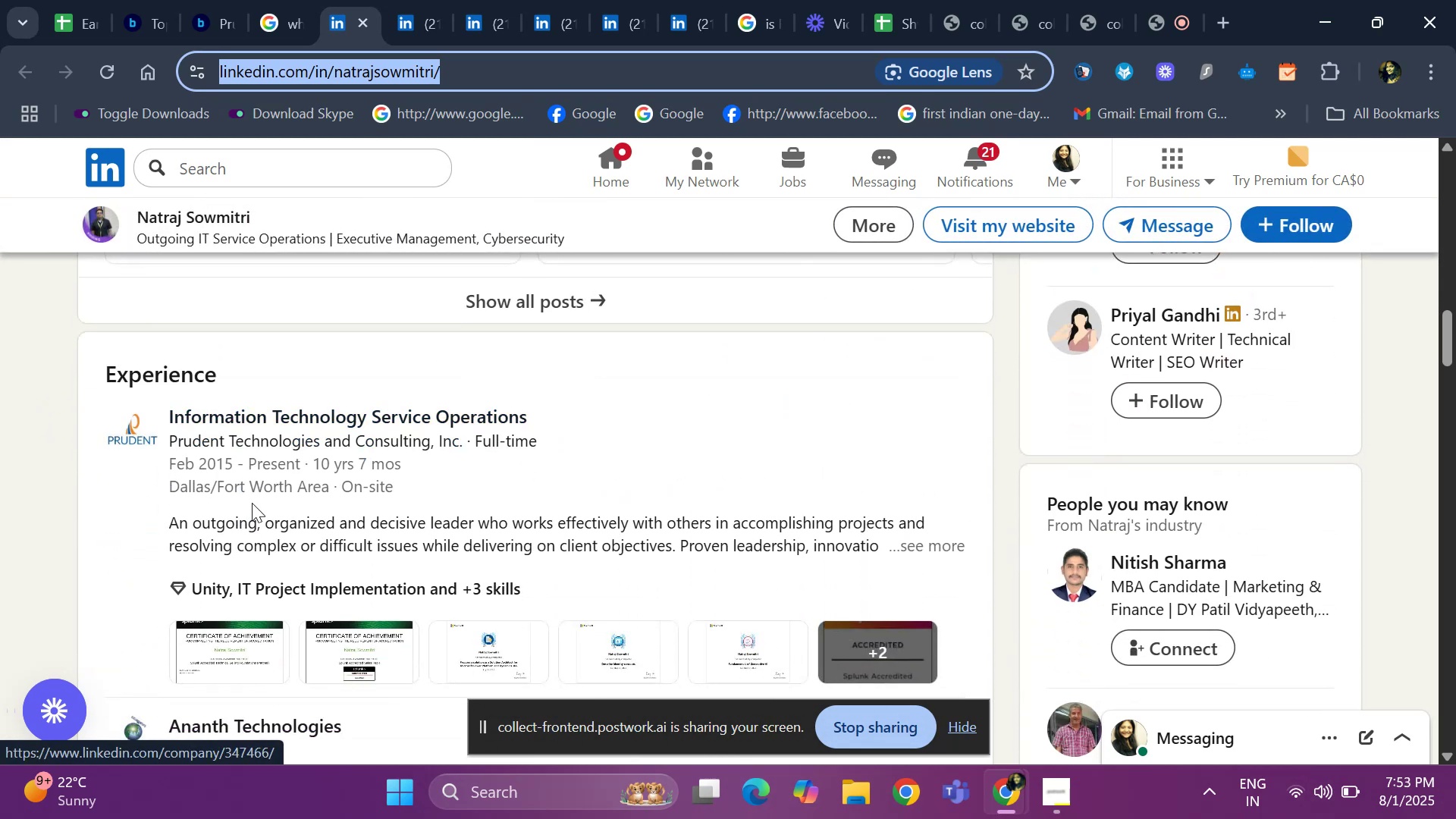 
scroll: coordinate [285, 514], scroll_direction: up, amount: 14.0
 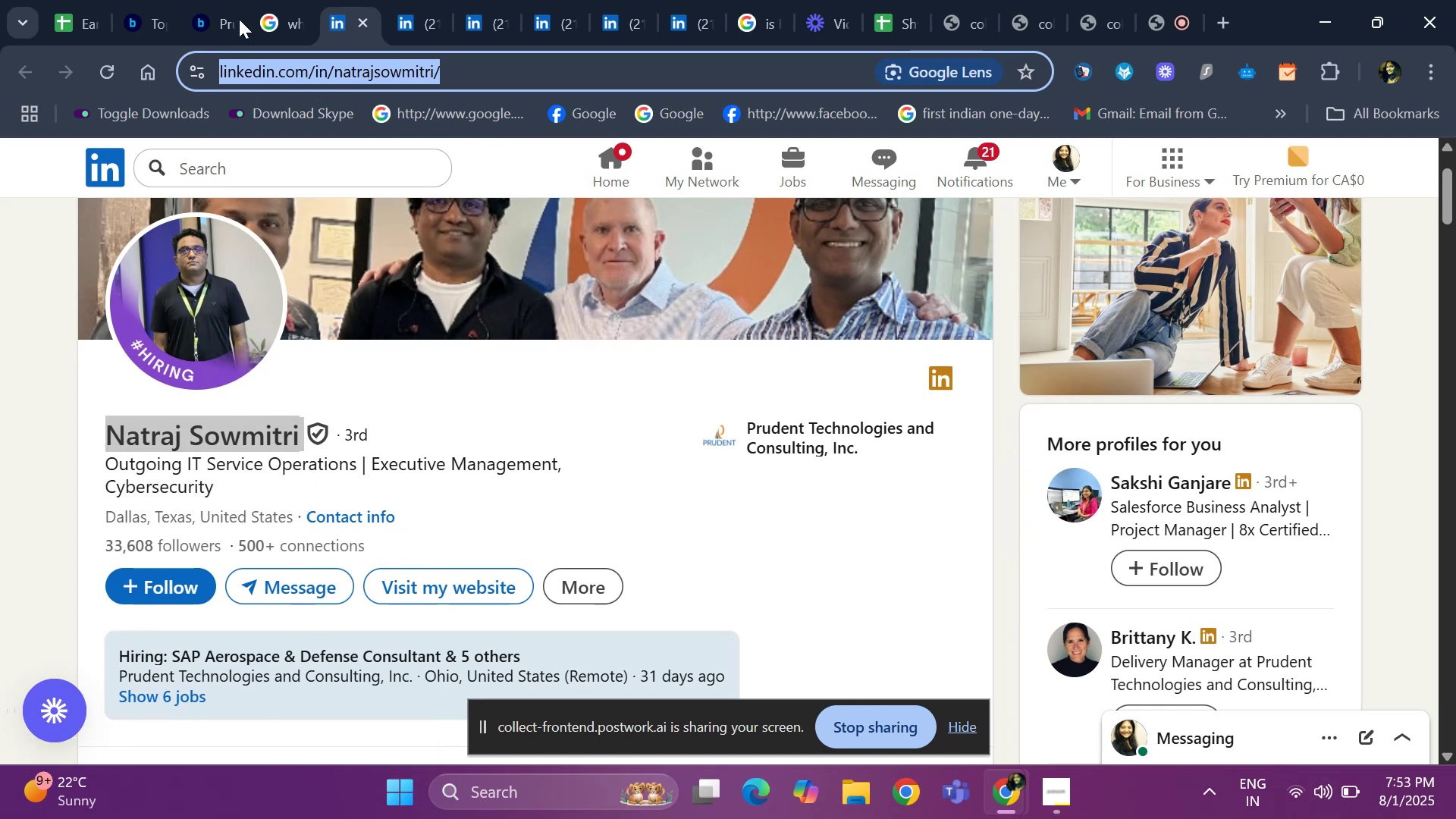 
left_click([269, 14])
 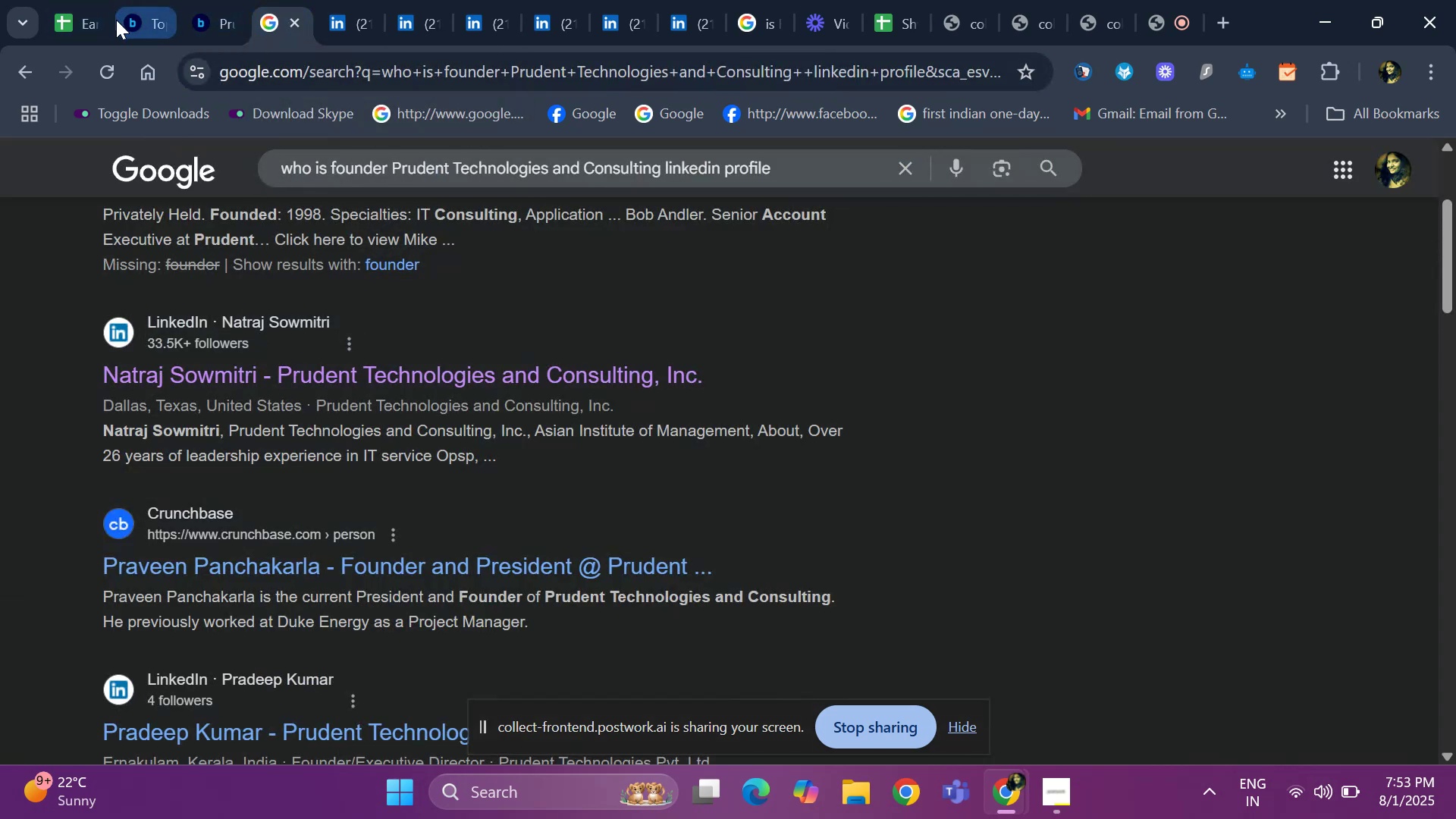 
left_click([137, 17])
 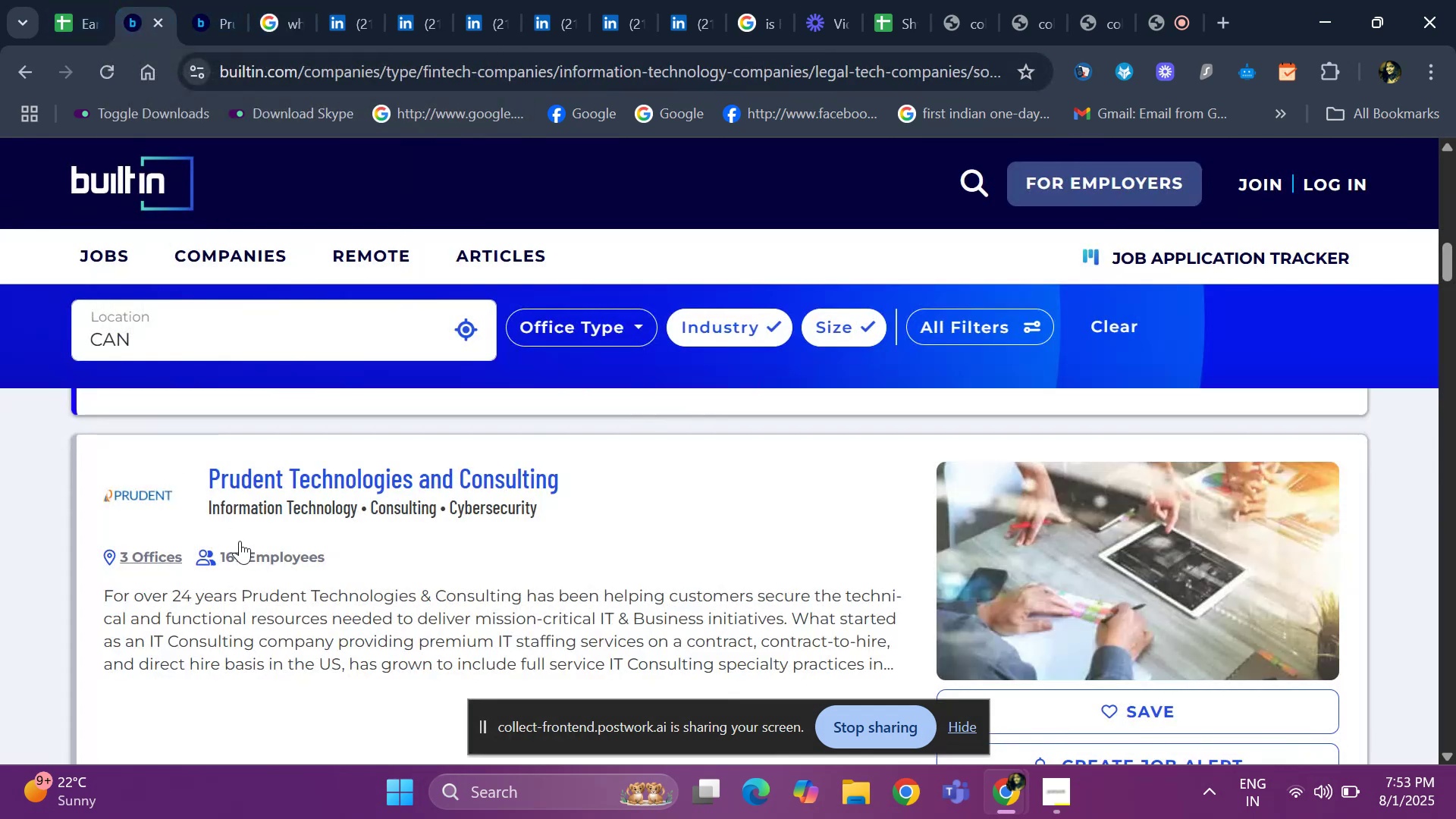 
scroll: coordinate [256, 542], scroll_direction: down, amount: 4.0
 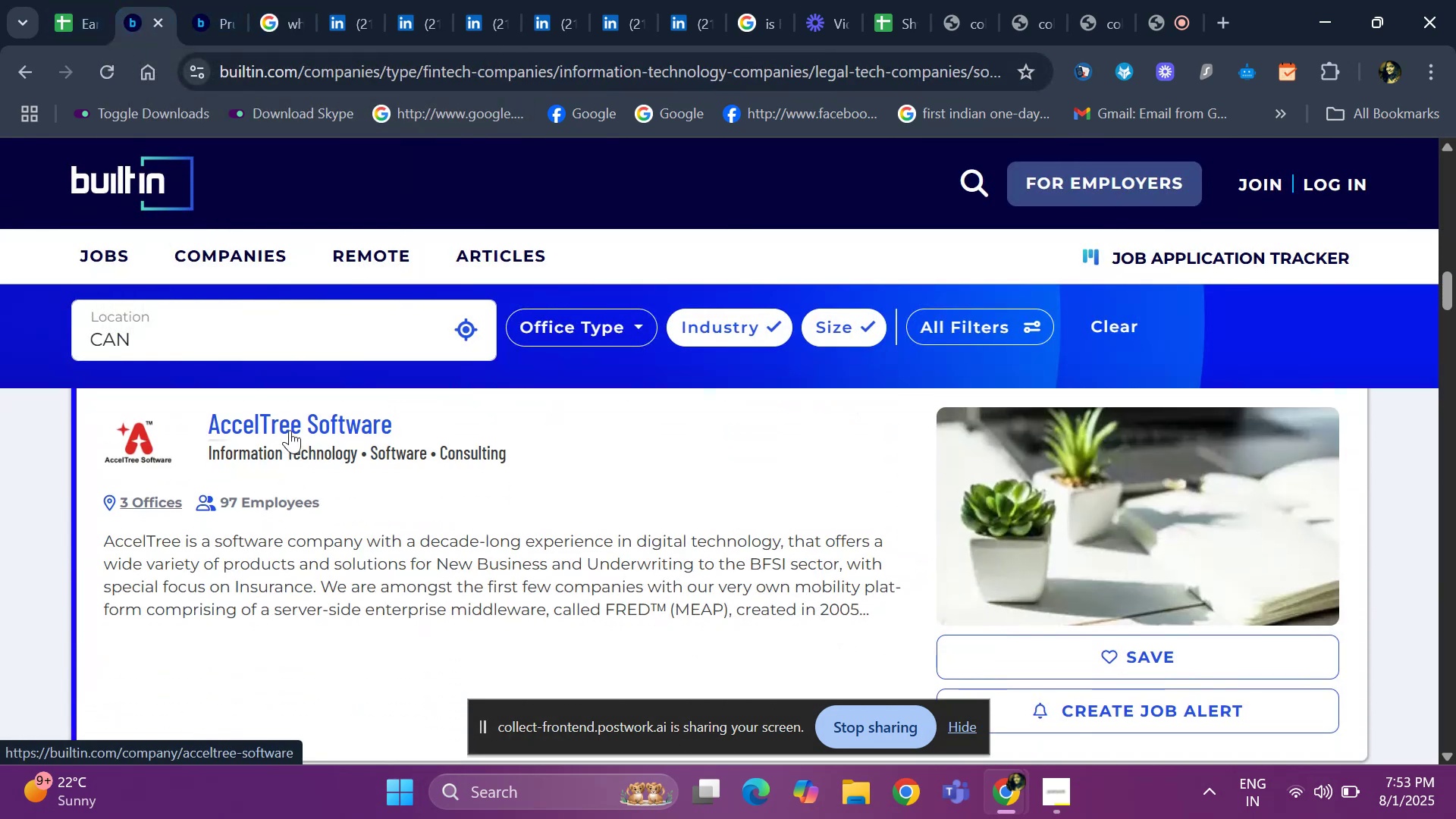 
right_click([290, 420])
 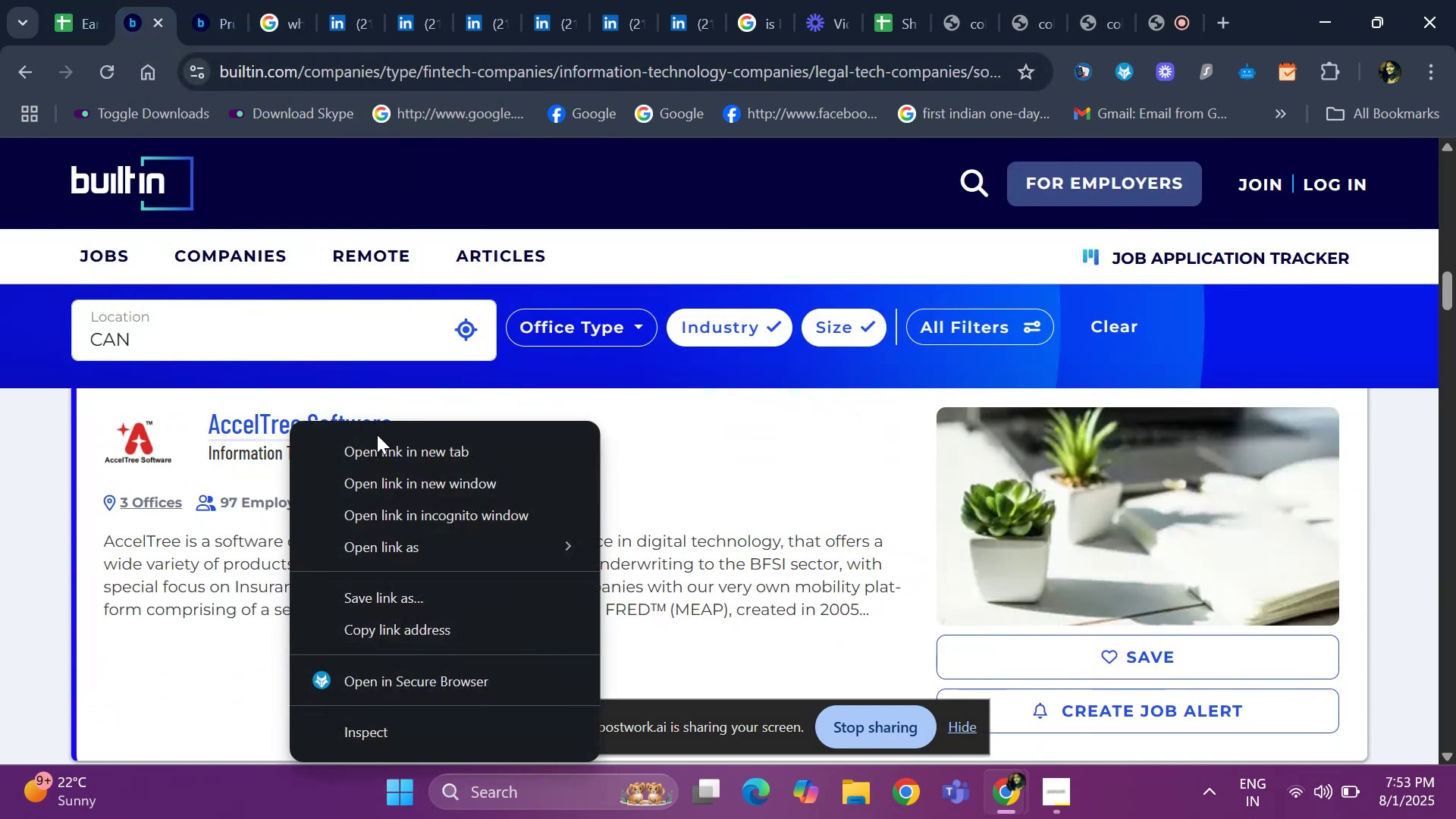 
left_click([384, 449])
 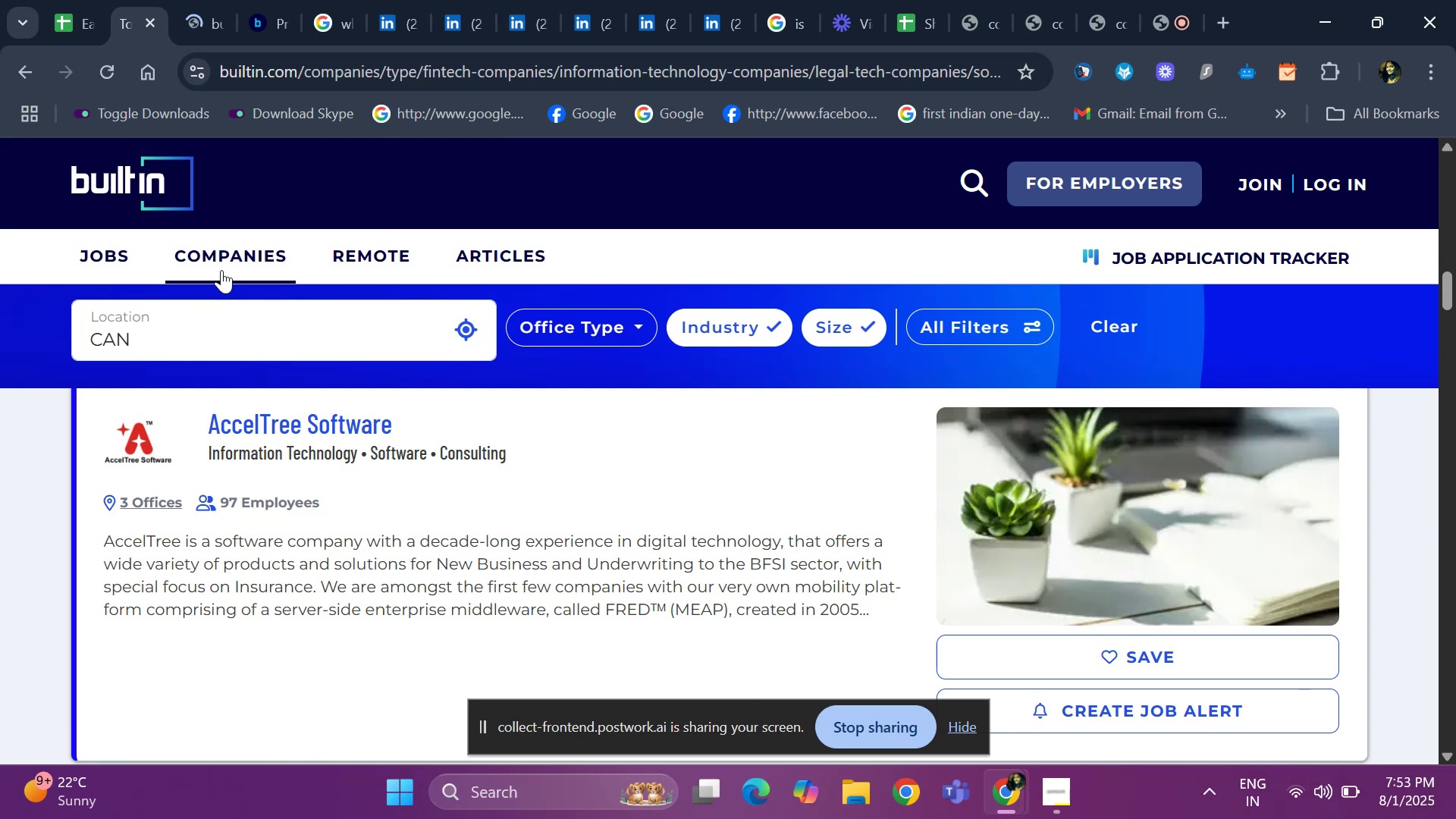 
scroll: coordinate [206, 351], scroll_direction: up, amount: 2.0
 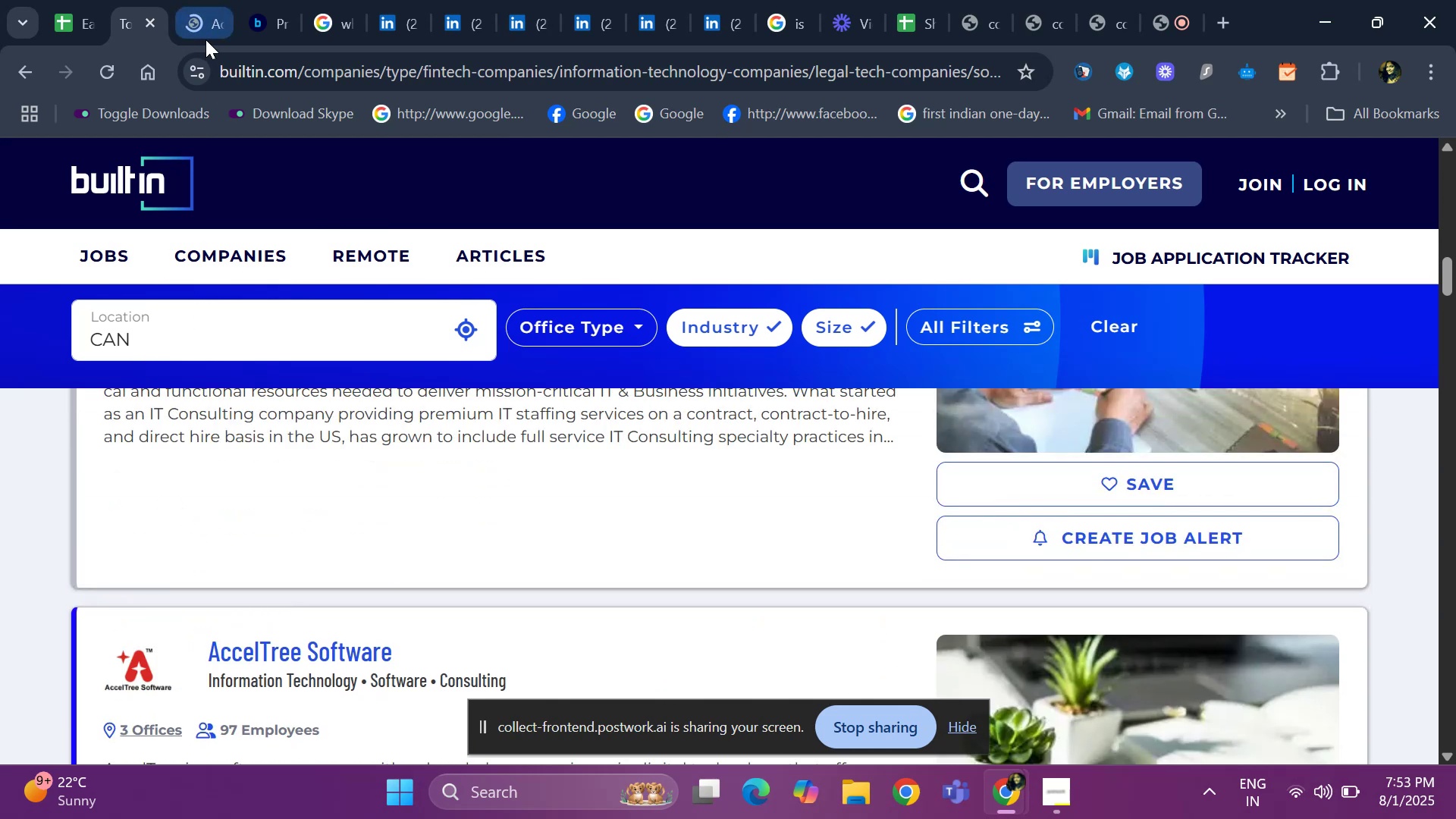 
left_click([206, 21])
 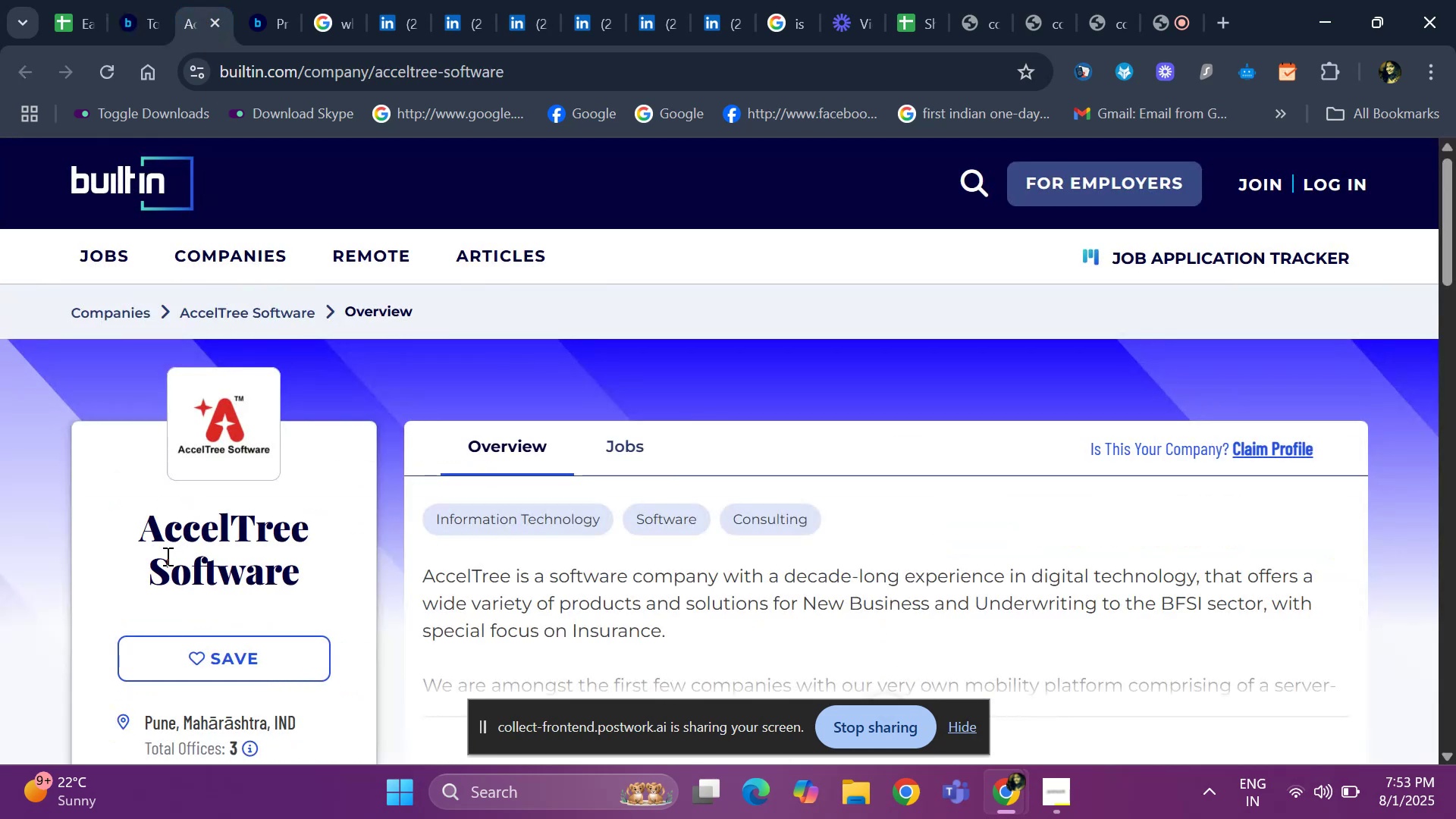 
left_click_drag(start_coordinate=[118, 523], to_coordinate=[310, 576])
 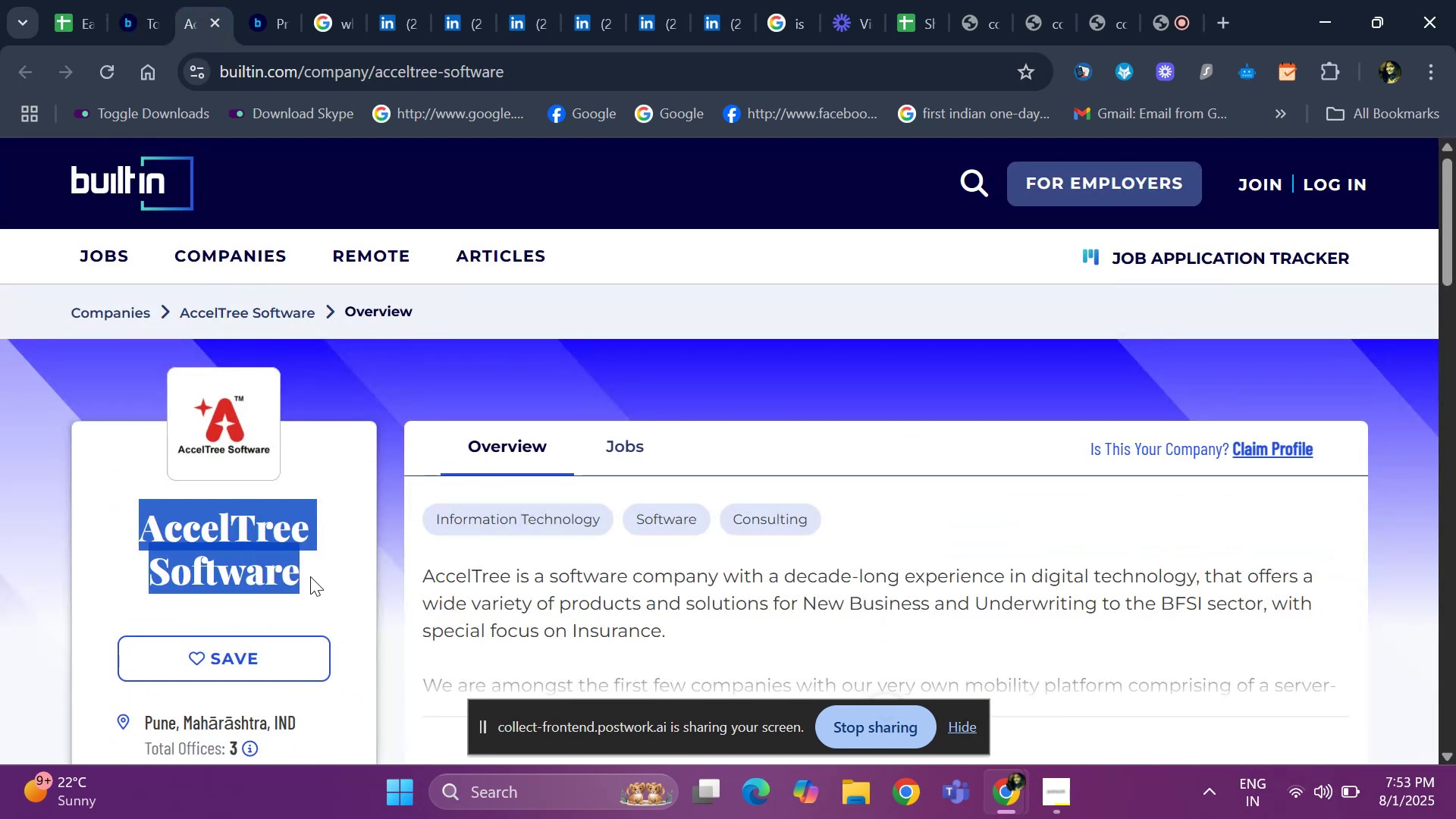 
key(Control+ControlLeft)
 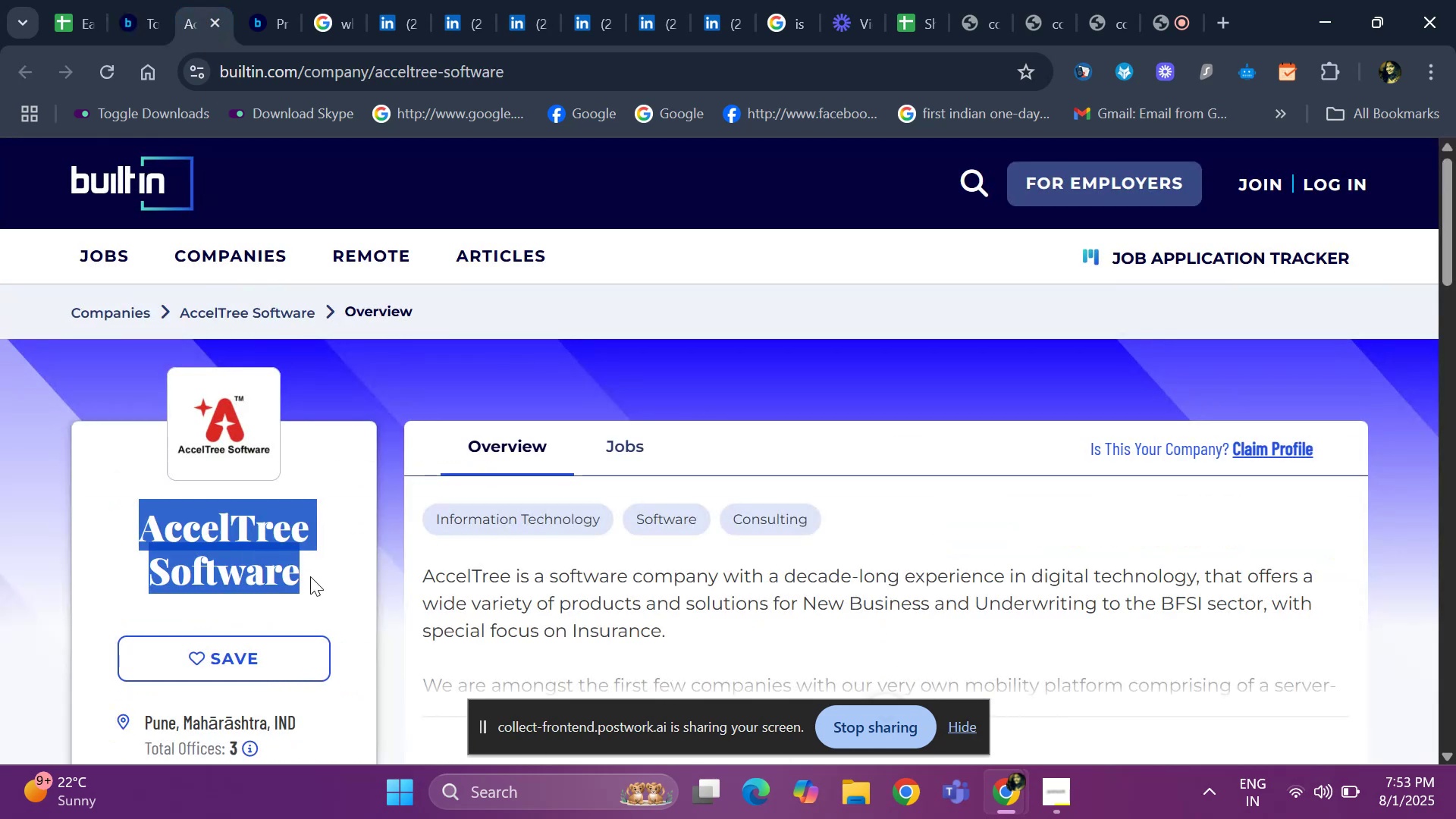 
key(Control+C)
 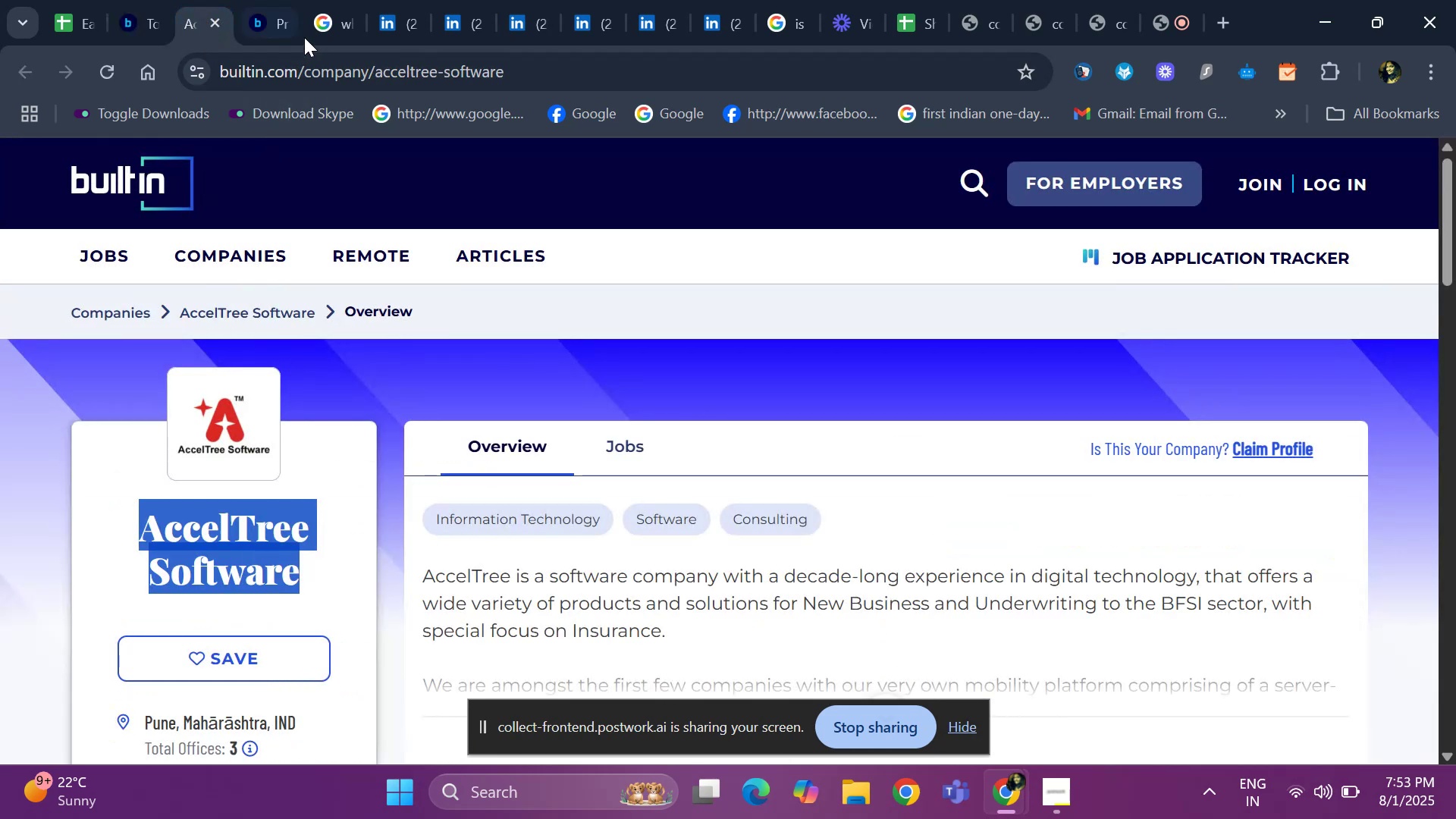 
left_click([322, 27])
 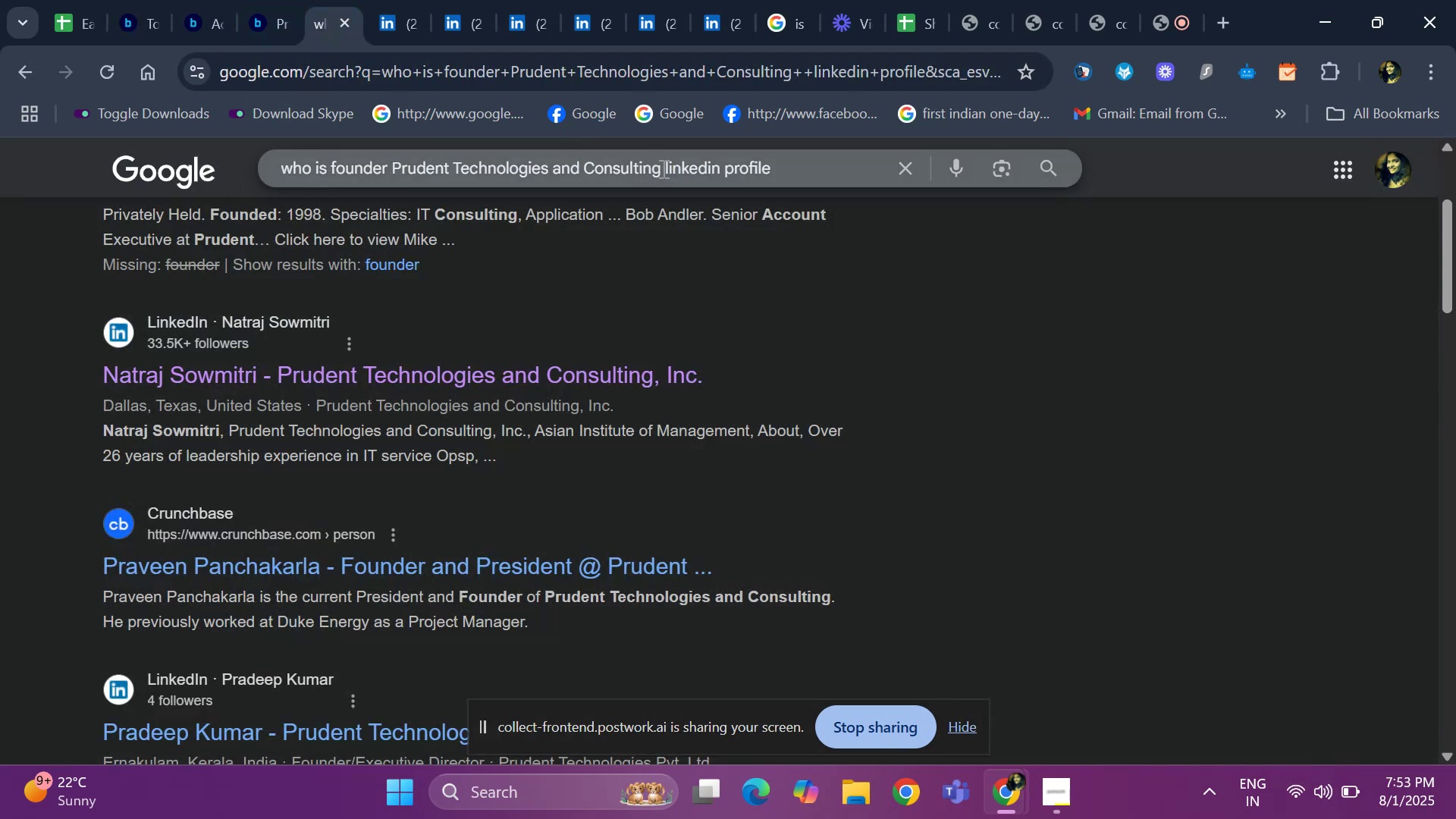 
left_click_drag(start_coordinate=[661, 172], to_coordinate=[392, 174])
 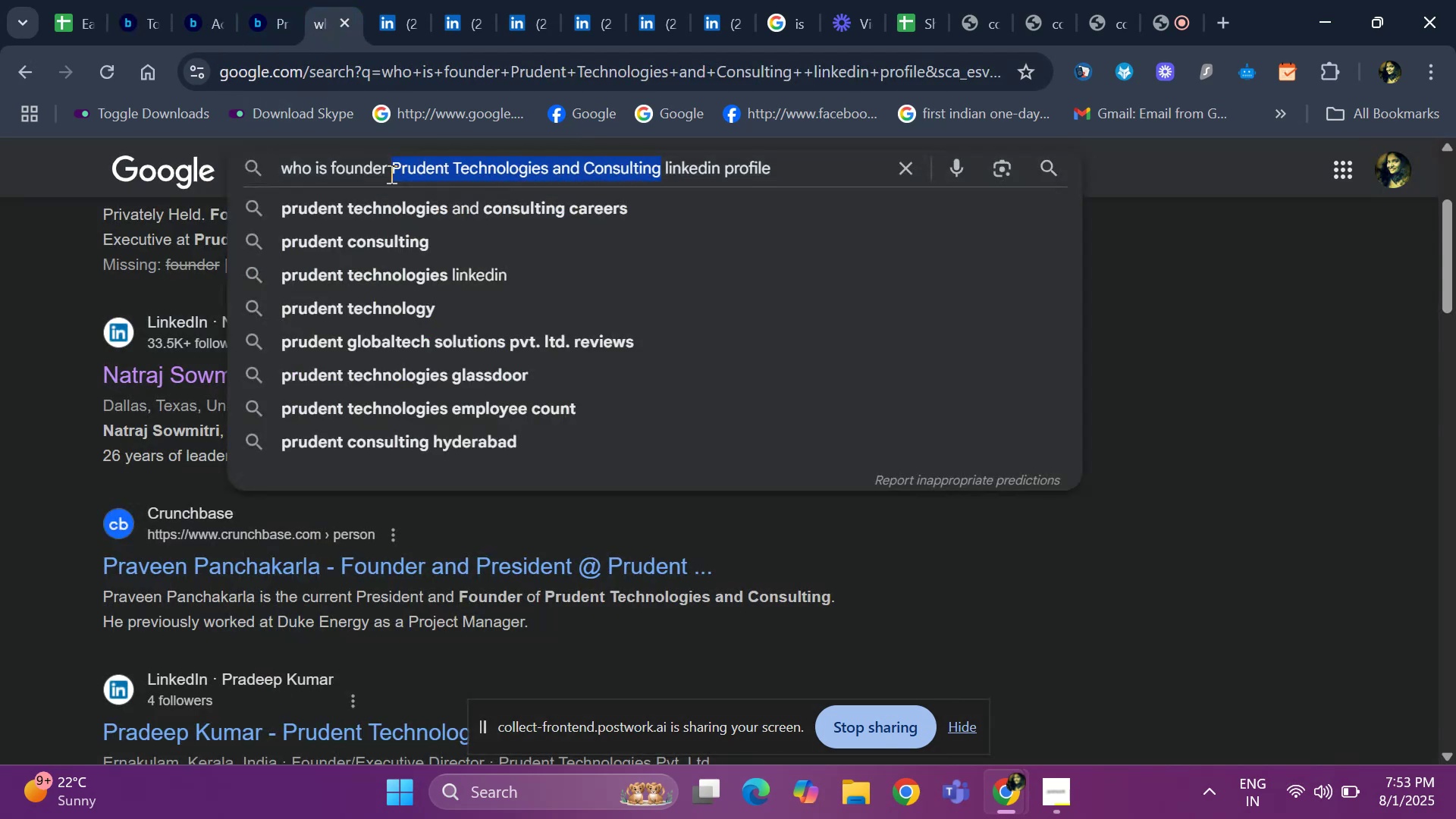 
key(Backspace)
 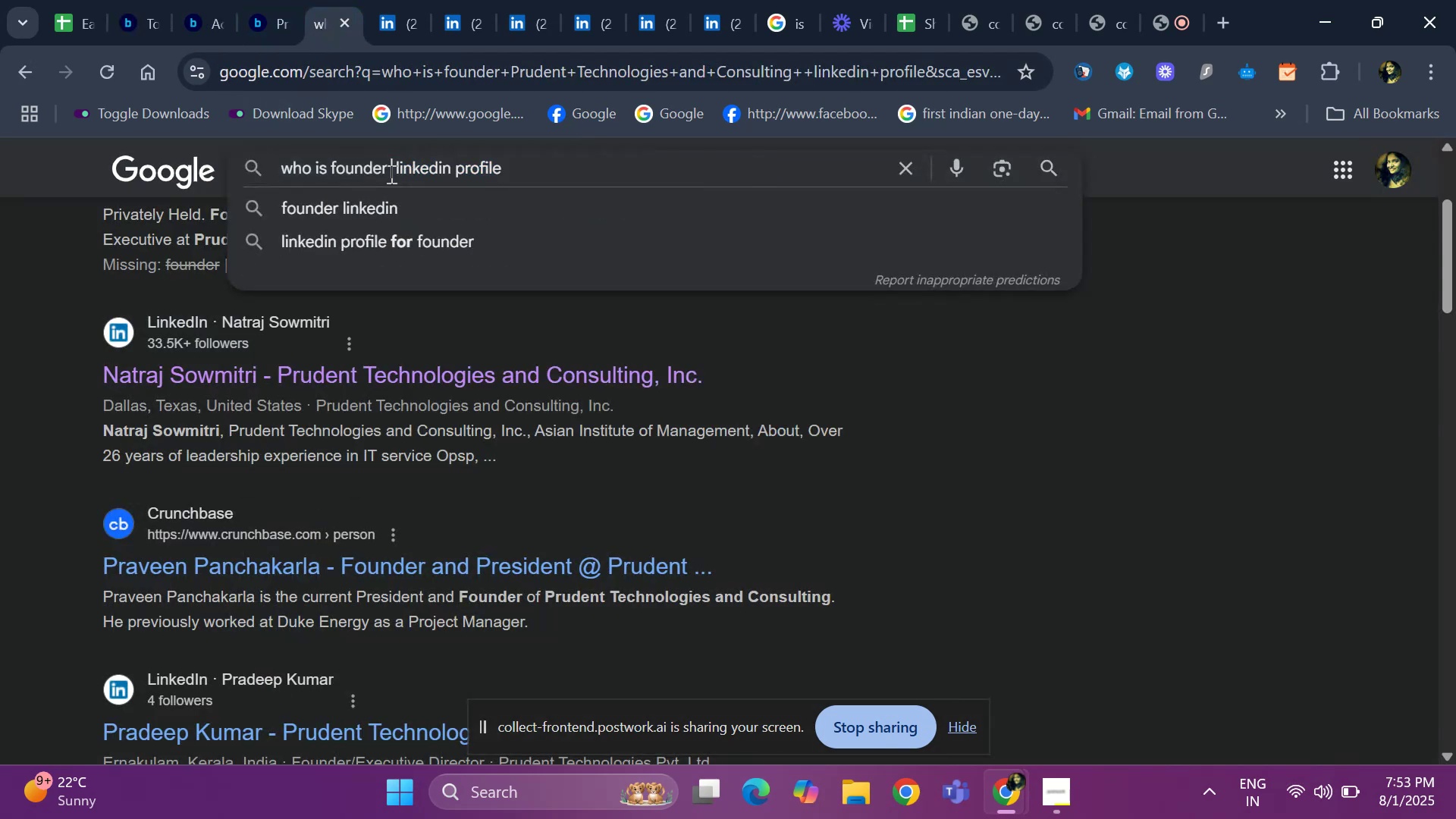 
key(Control+V)
 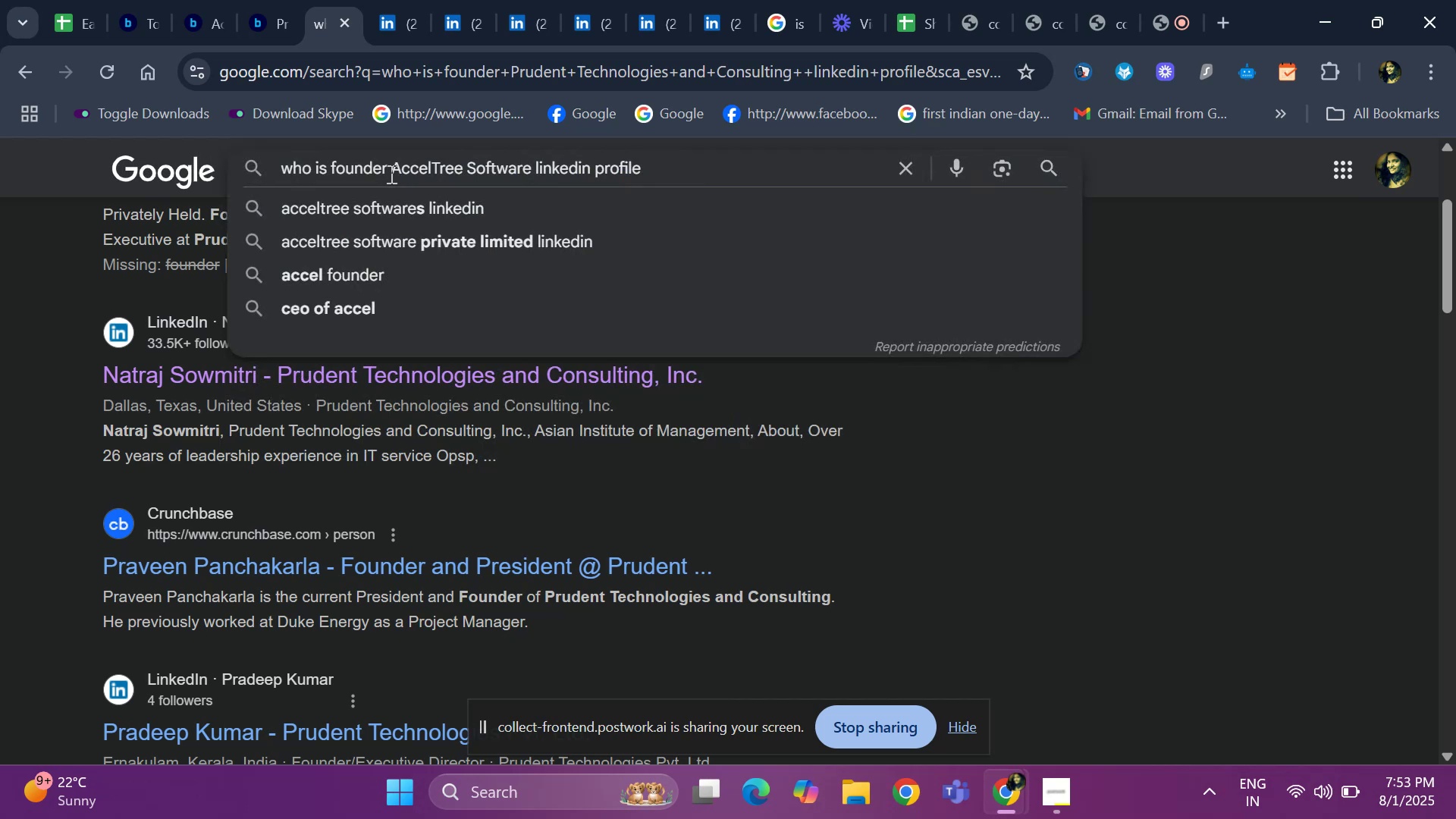 
key(Enter)
 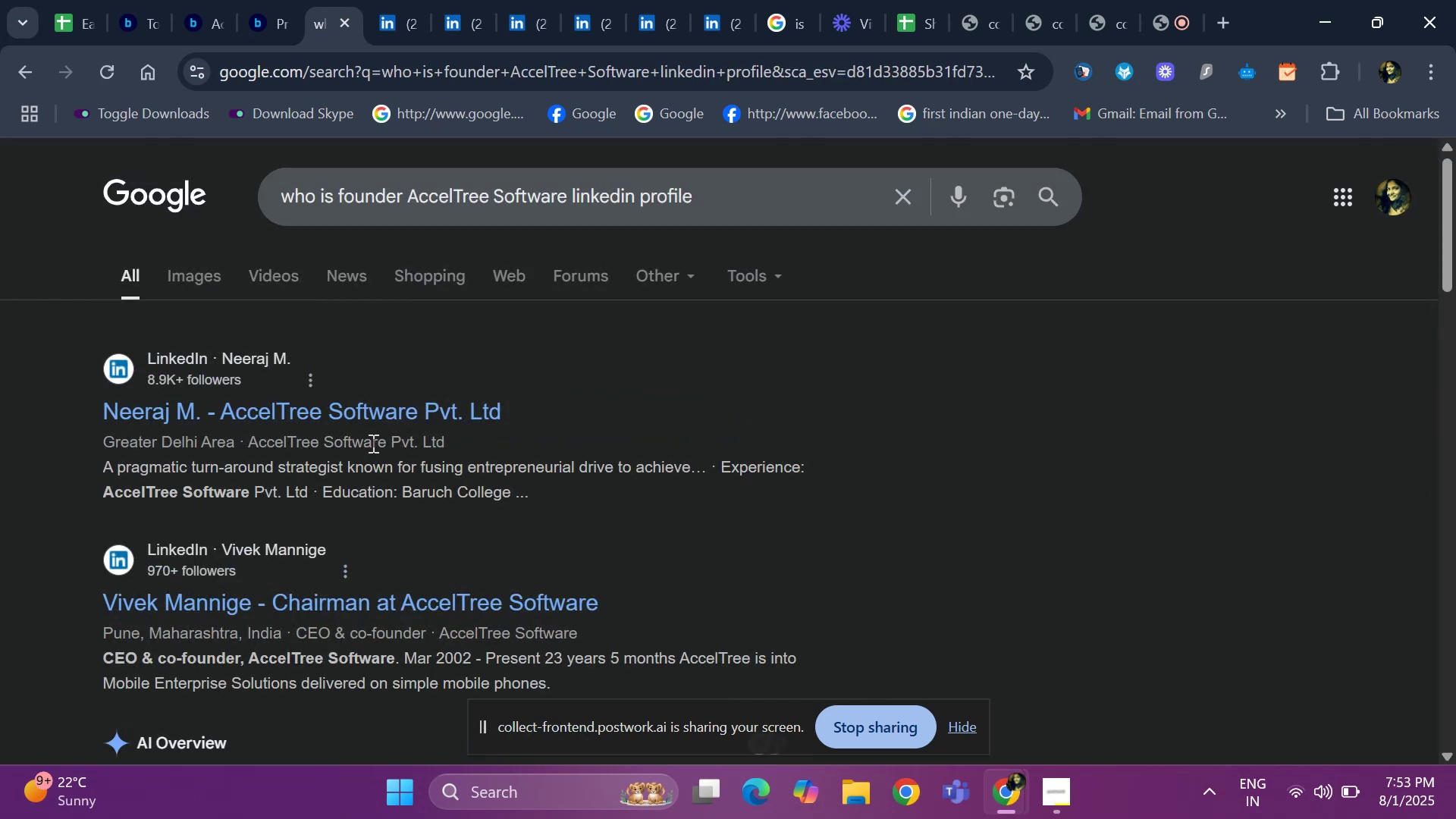 
right_click([303, 404])
 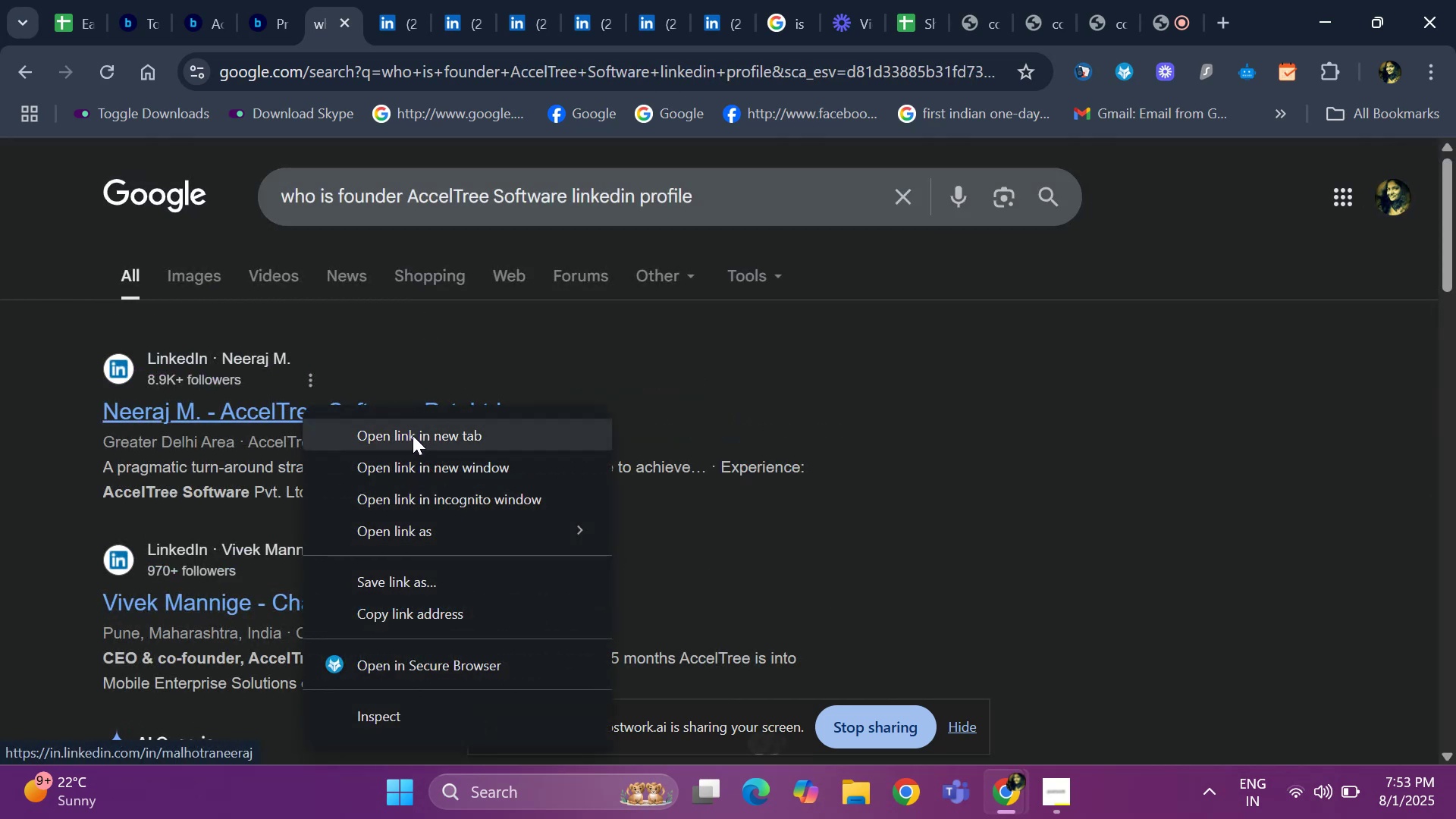 
left_click([413, 435])
 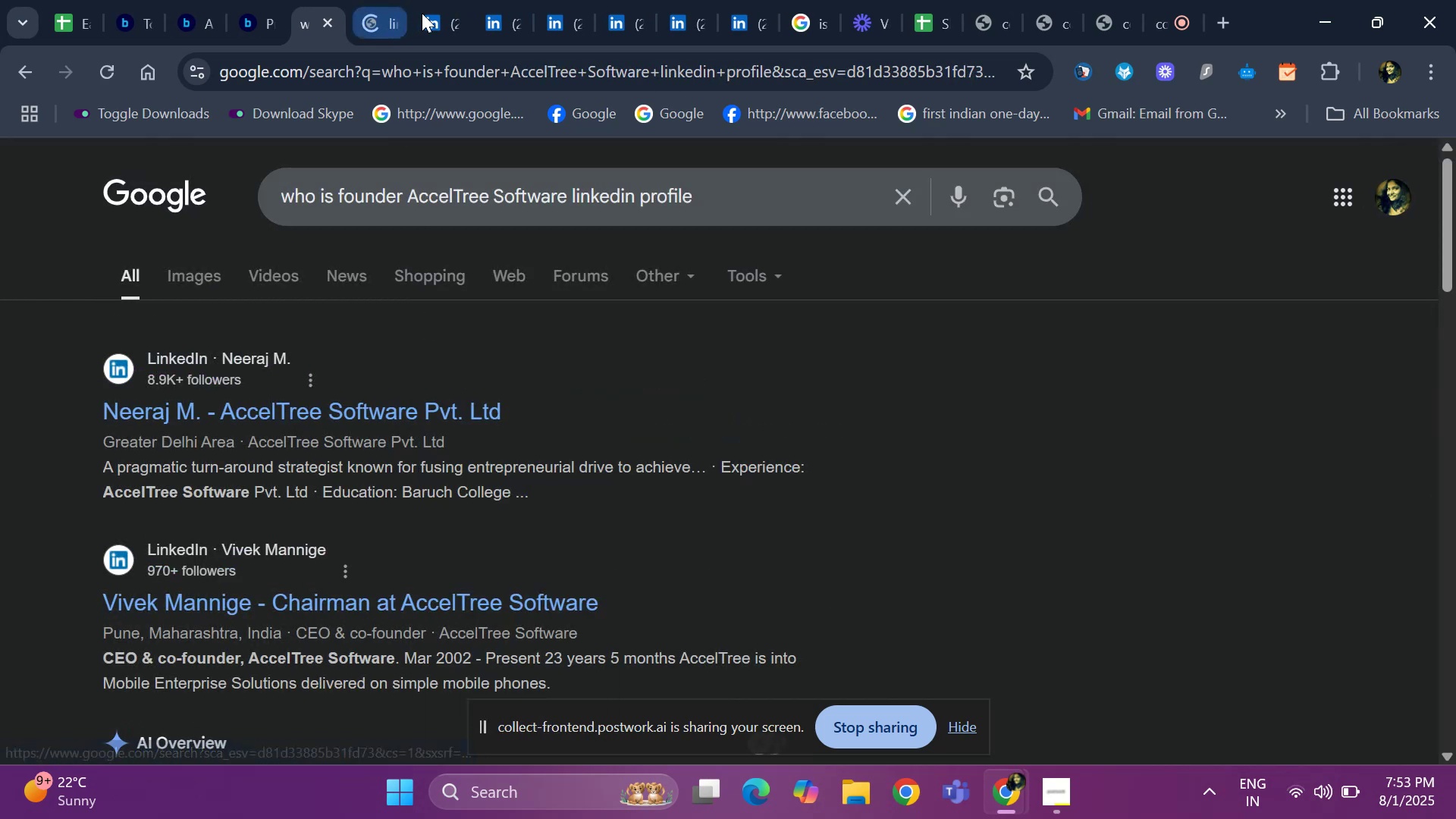 
left_click([422, 13])
 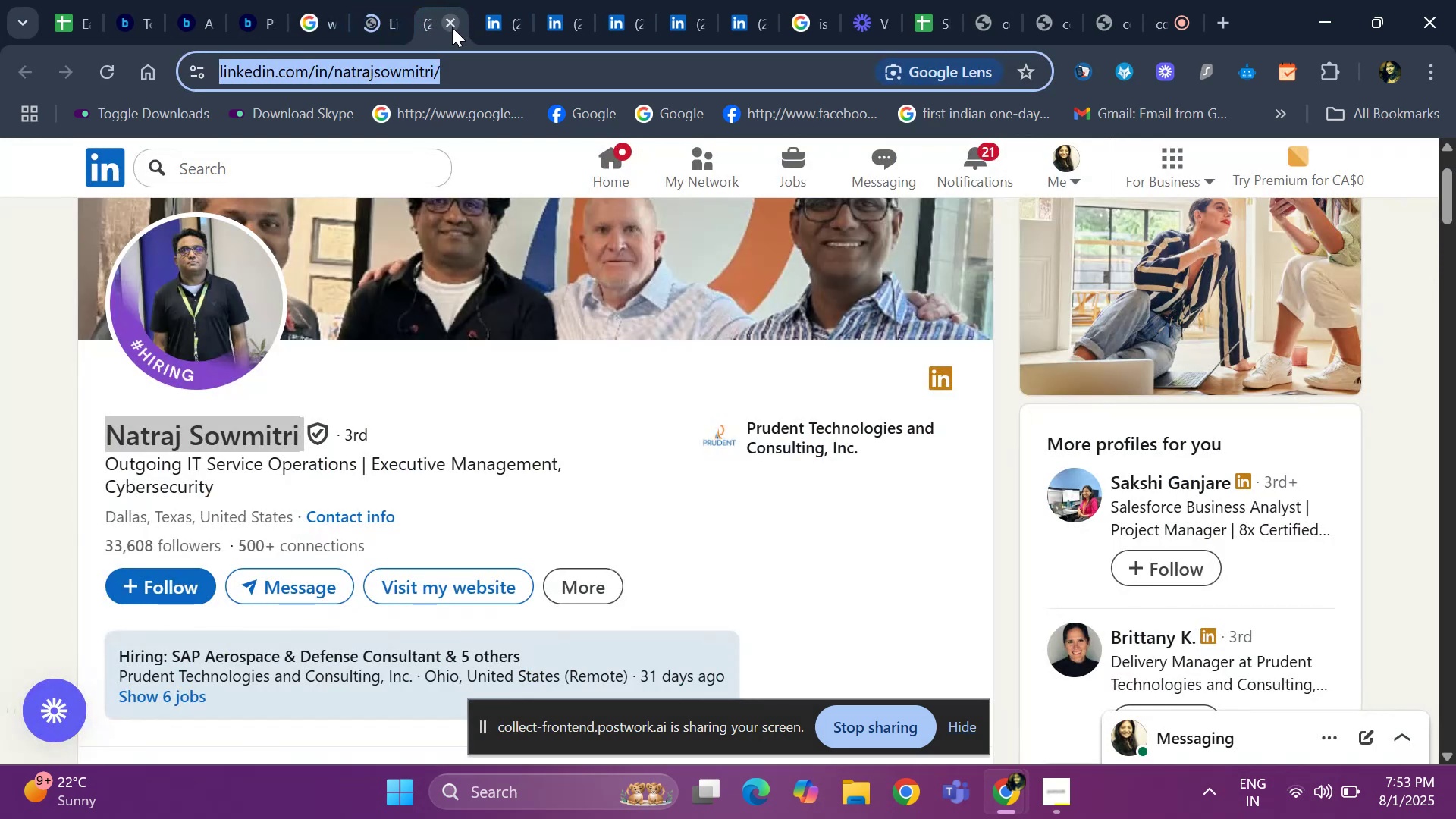 
left_click([452, 27])
 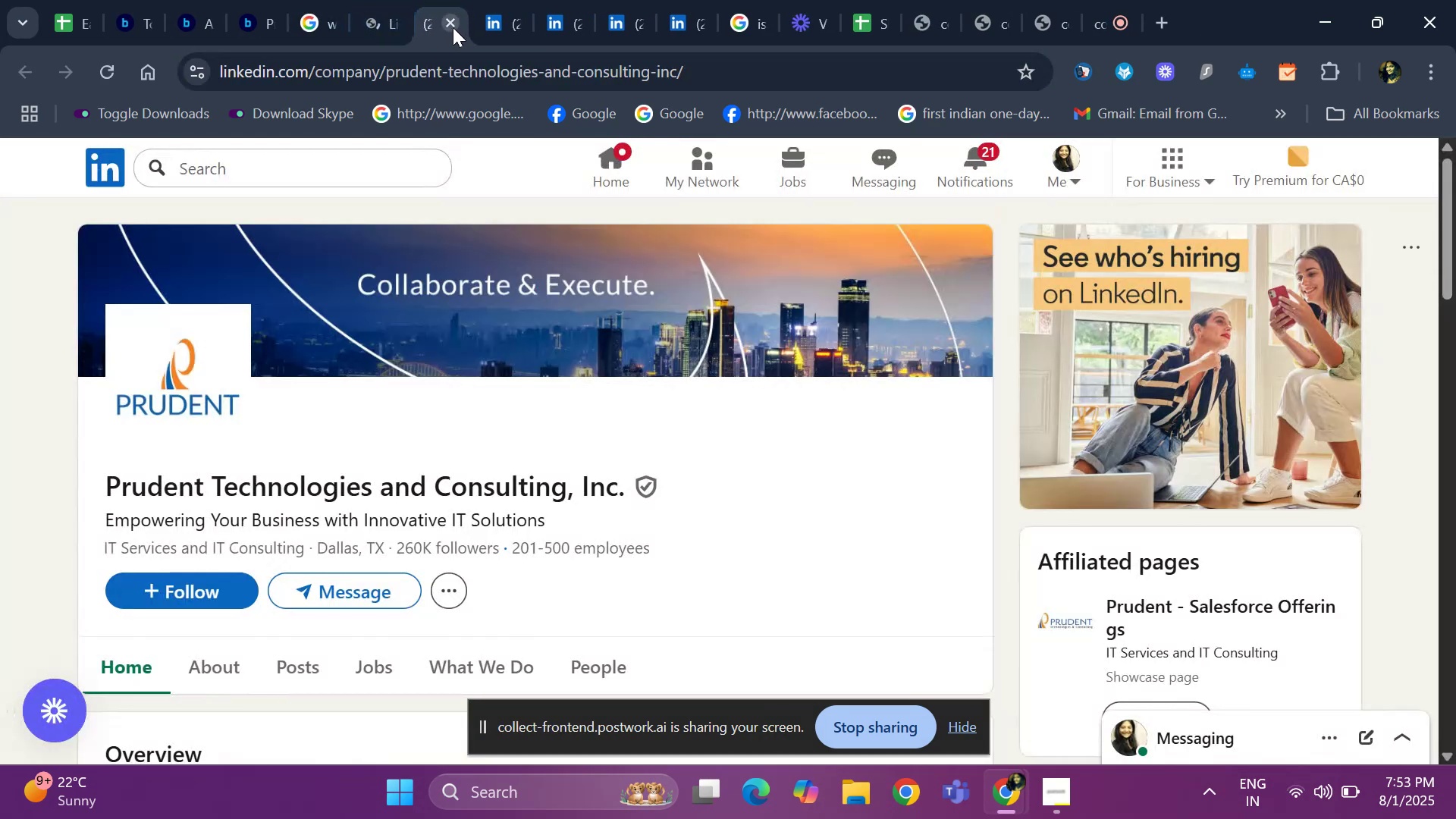 
left_click([453, 27])
 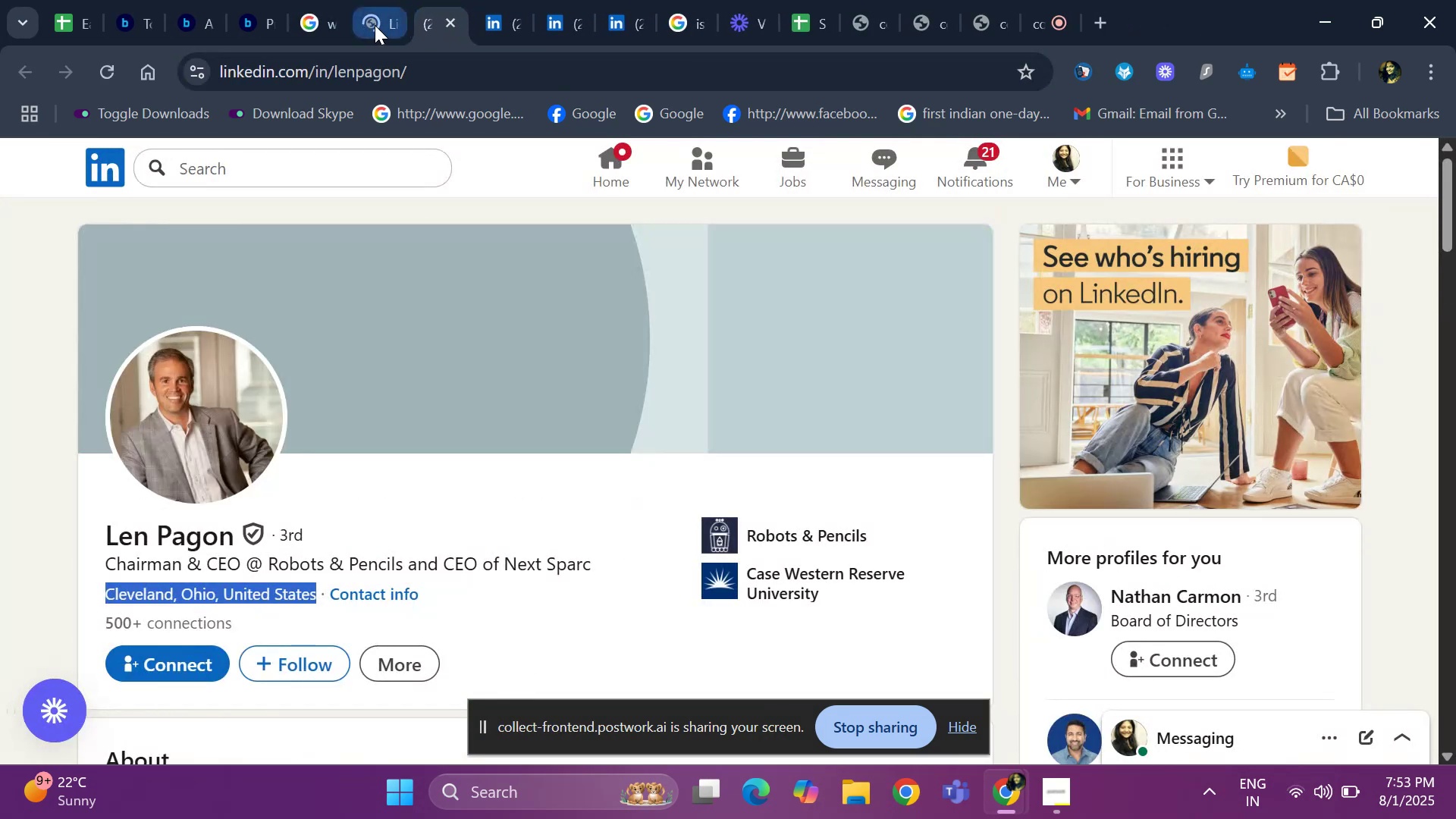 
left_click([374, 25])
 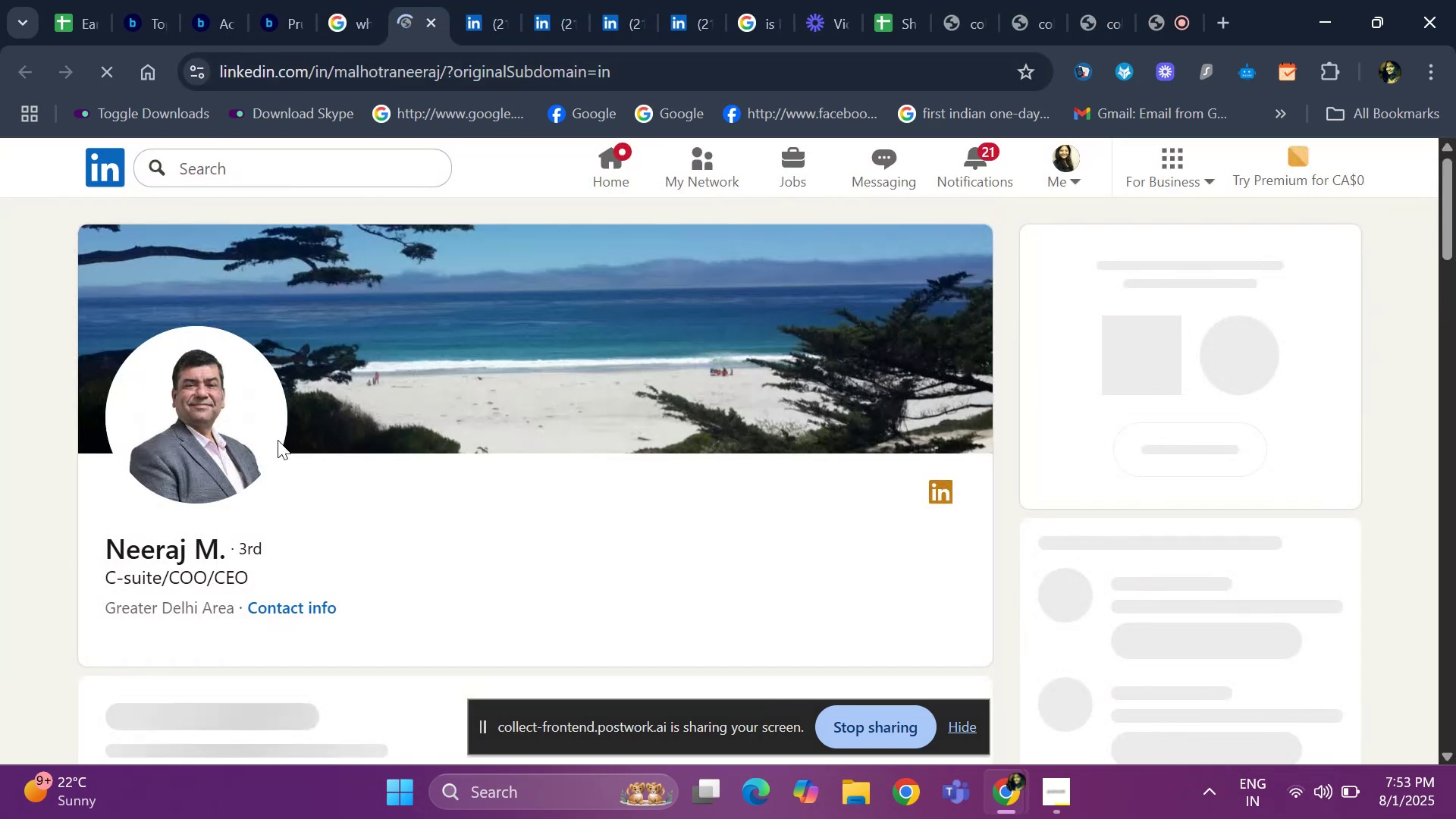 
scroll: coordinate [127, 532], scroll_direction: down, amount: 6.0
 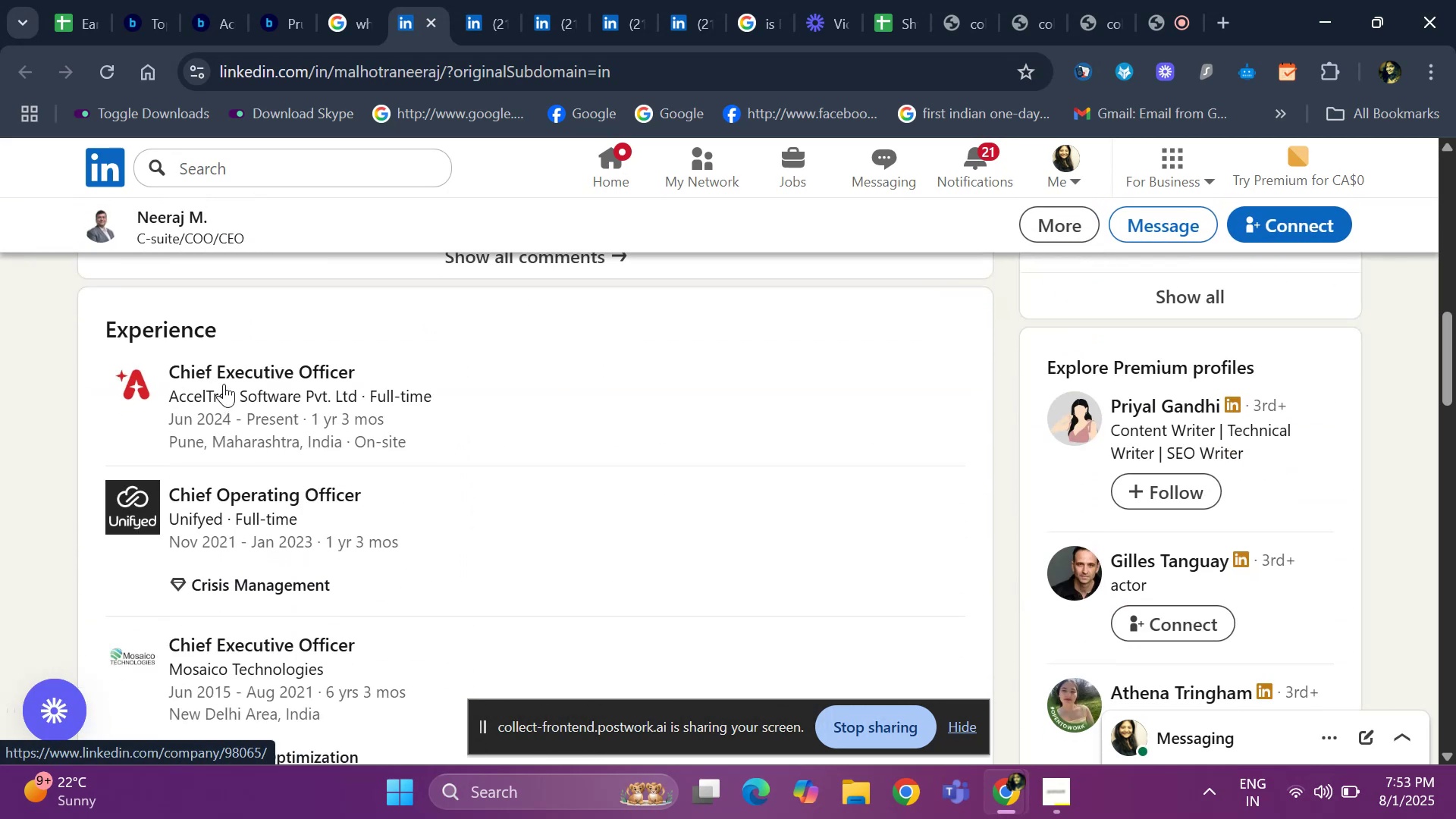 
right_click([223, 378])
 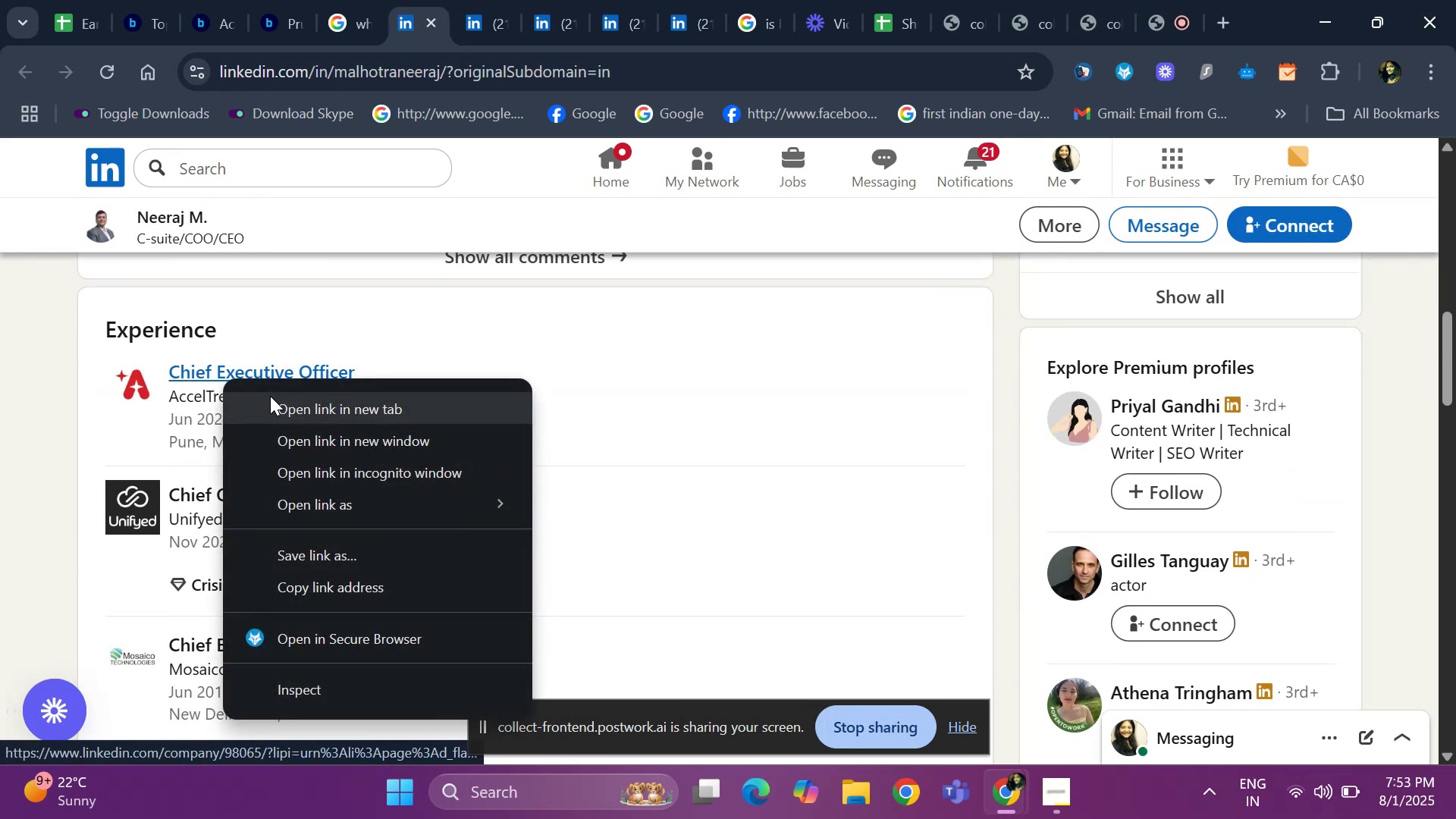 
left_click([270, 397])
 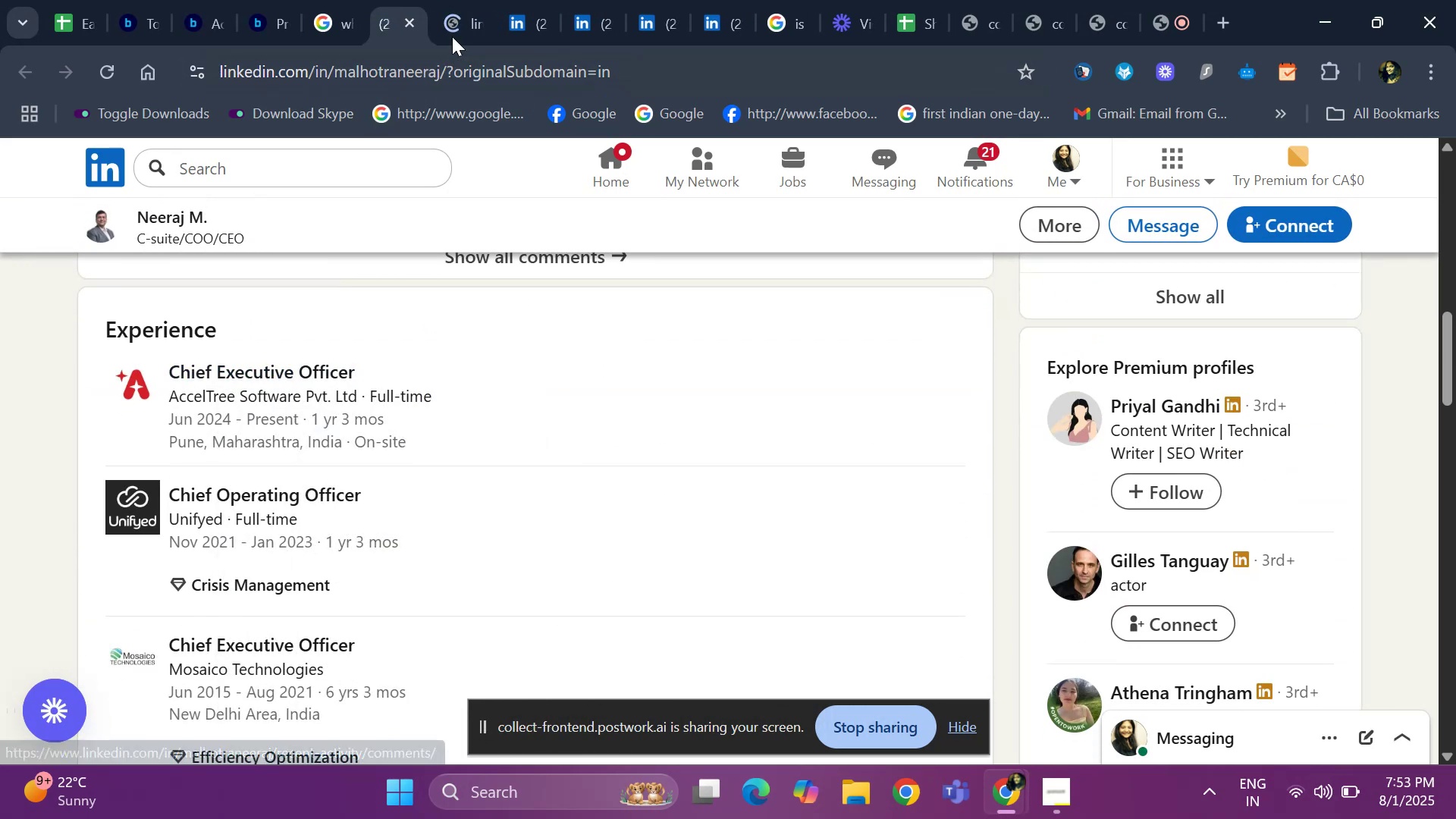 
left_click([461, 27])
 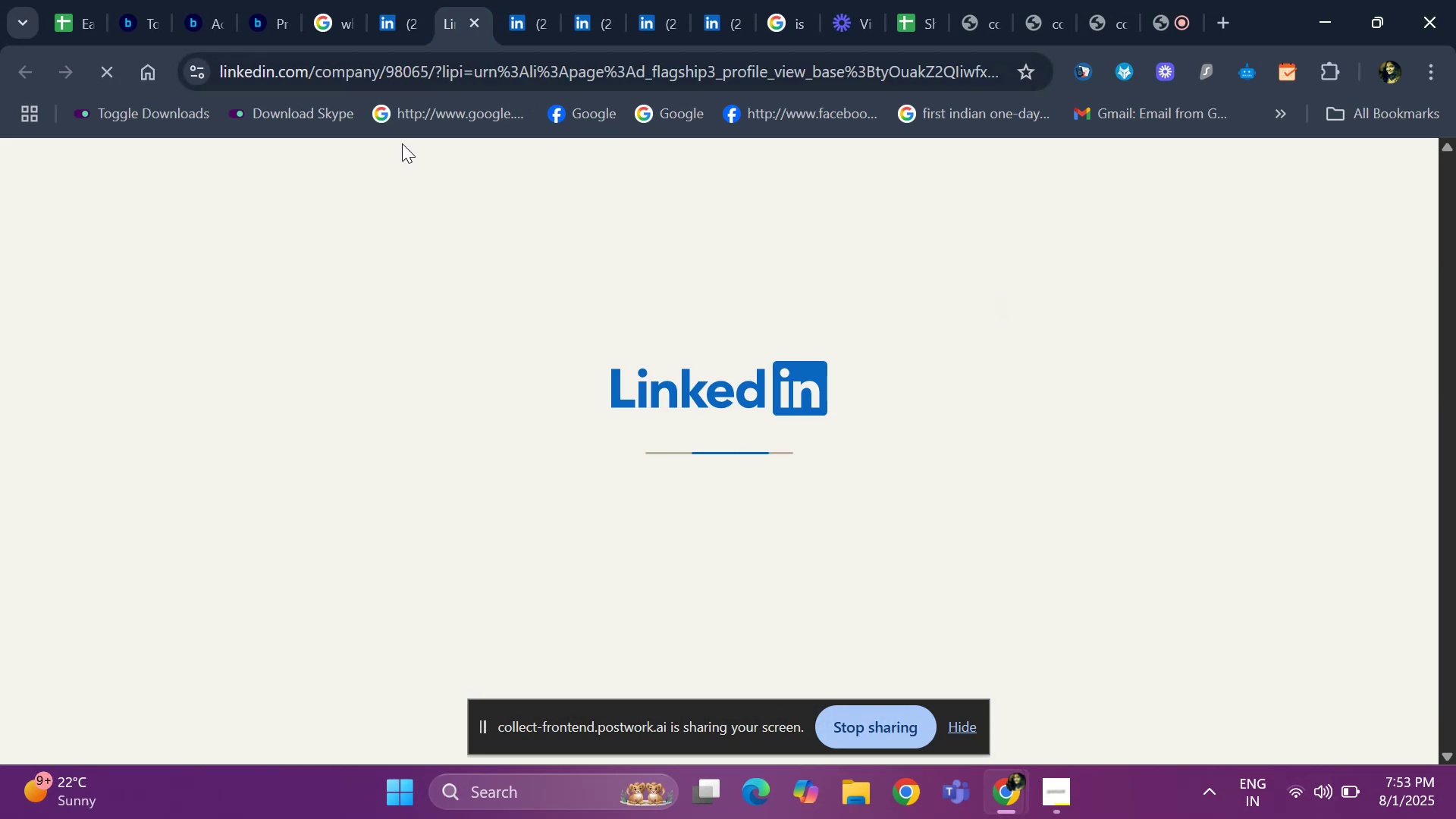 
mouse_move([304, 455])
 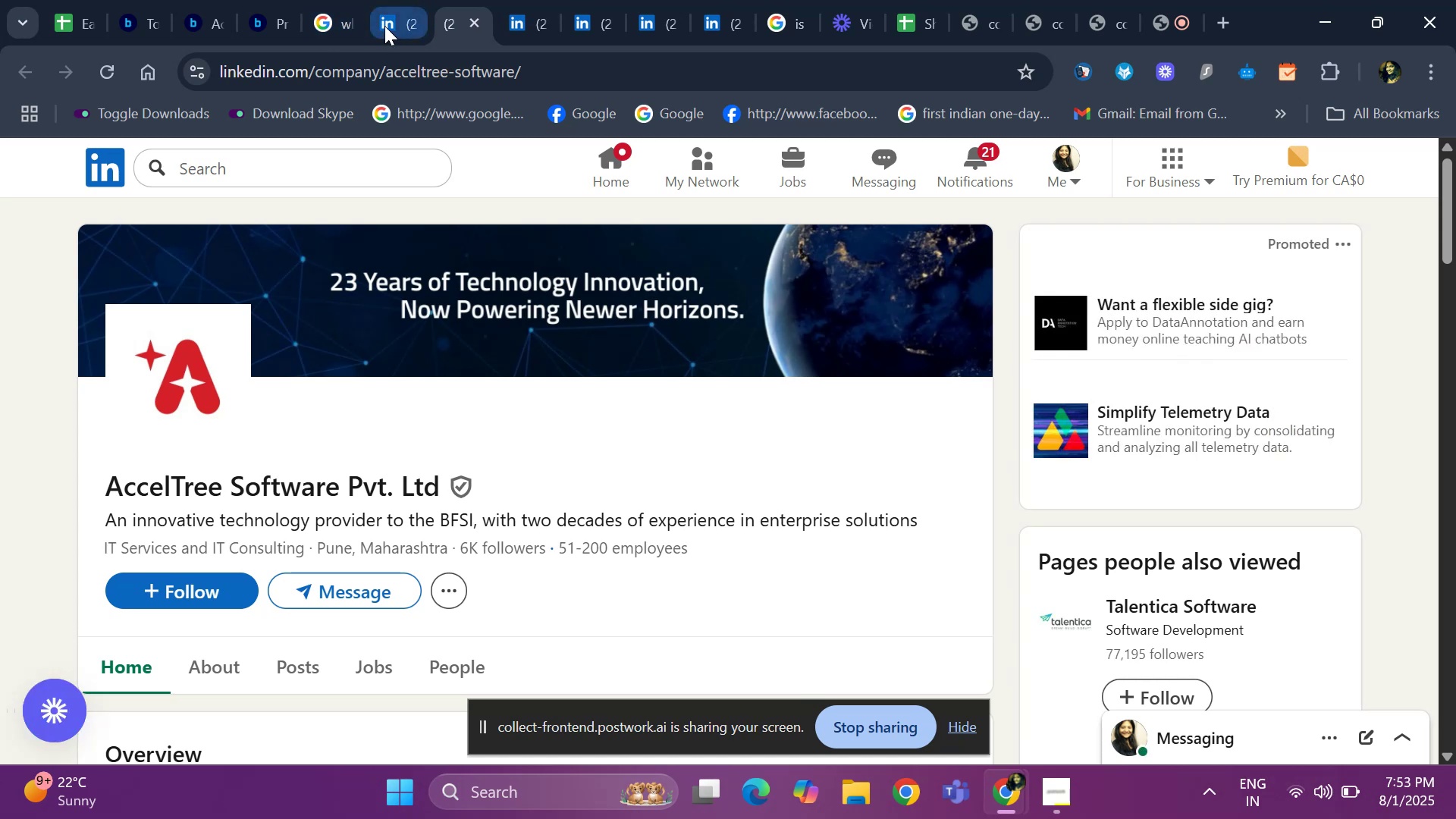 
left_click([384, 26])
 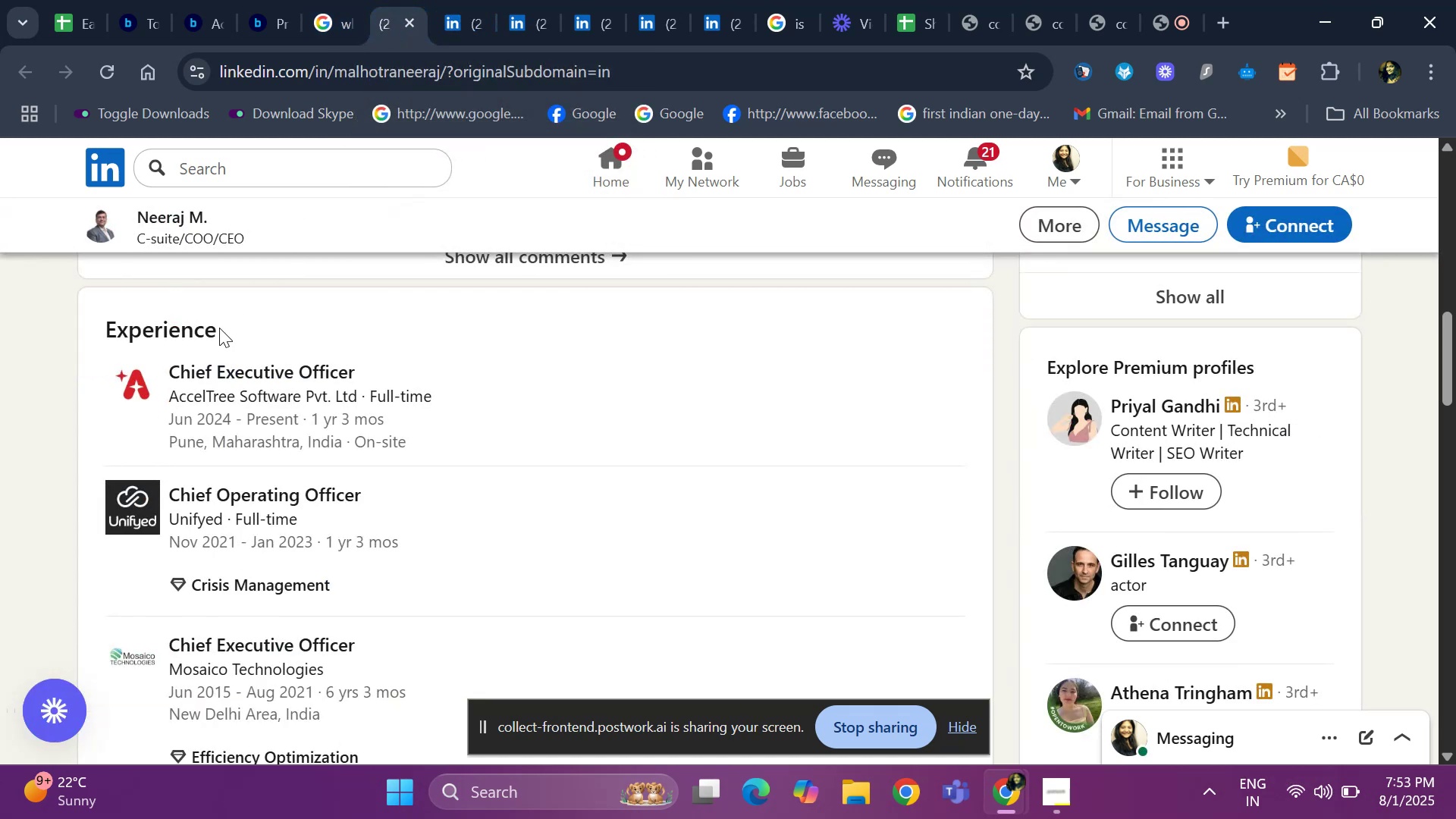 
scroll: coordinate [39, 364], scroll_direction: up, amount: 12.0
 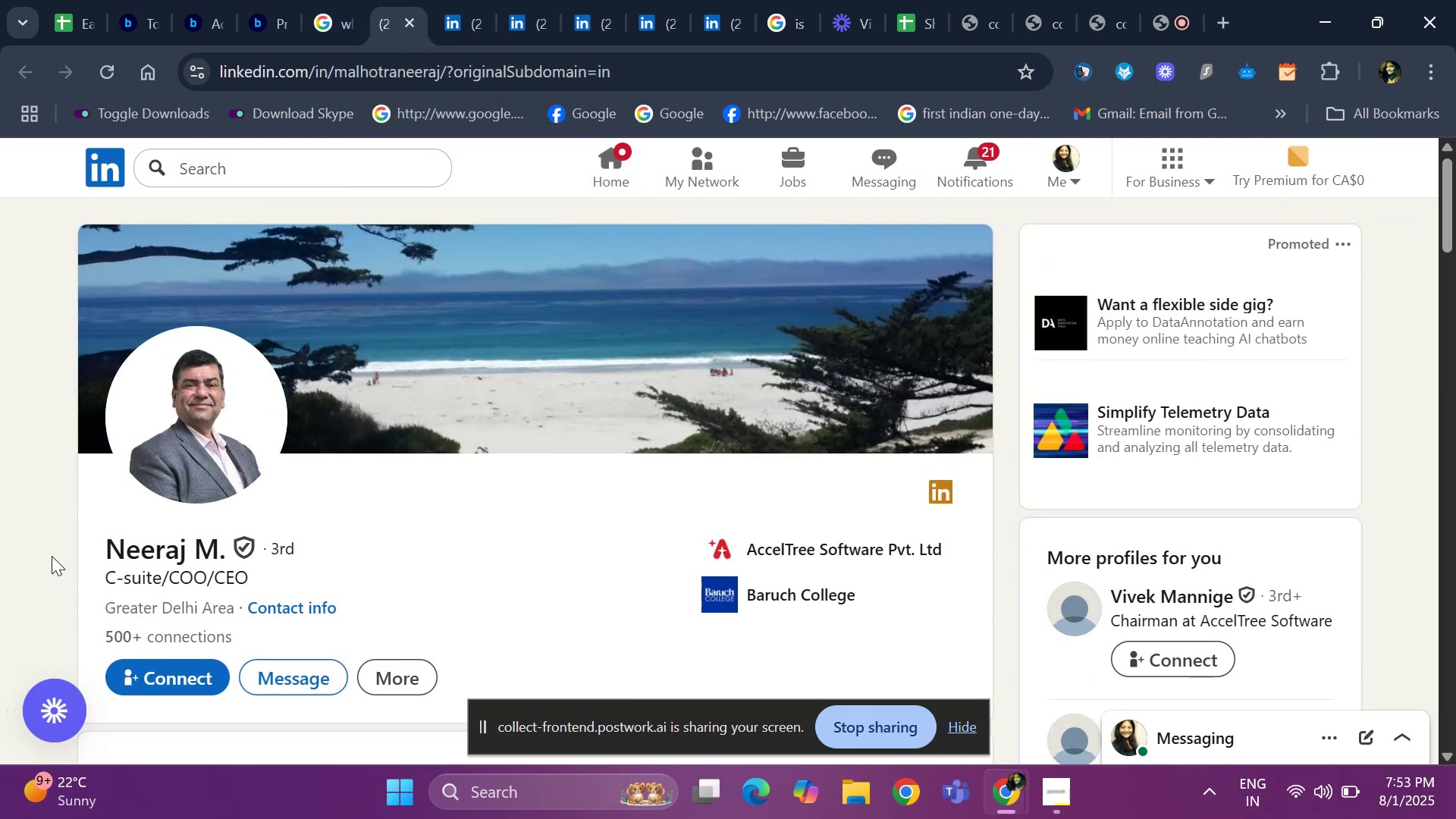 
left_click_drag(start_coordinate=[70, 535], to_coordinate=[218, 541])
 